 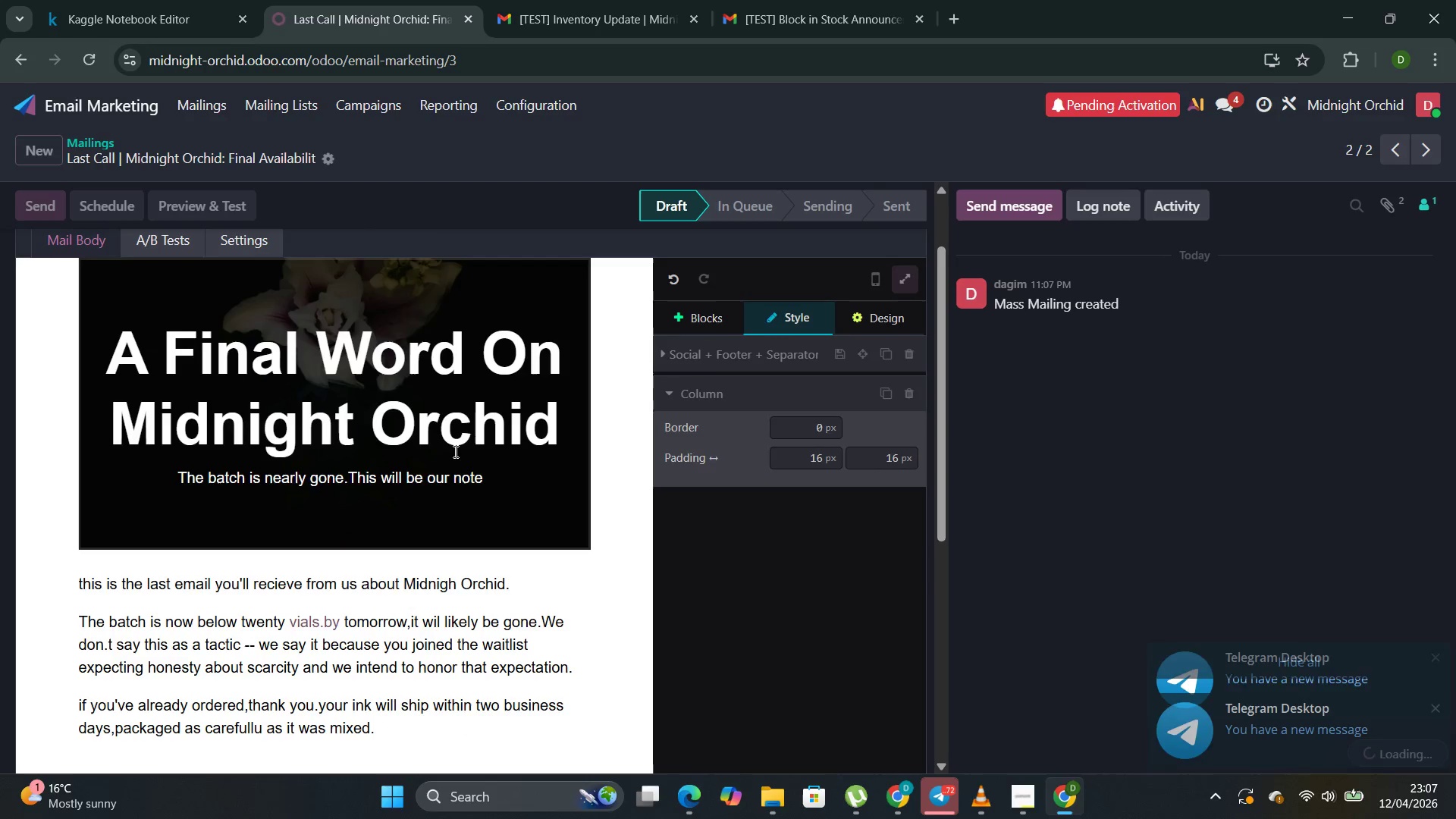 
scroll: coordinate [683, 450], scroll_direction: down, amount: 1.0
 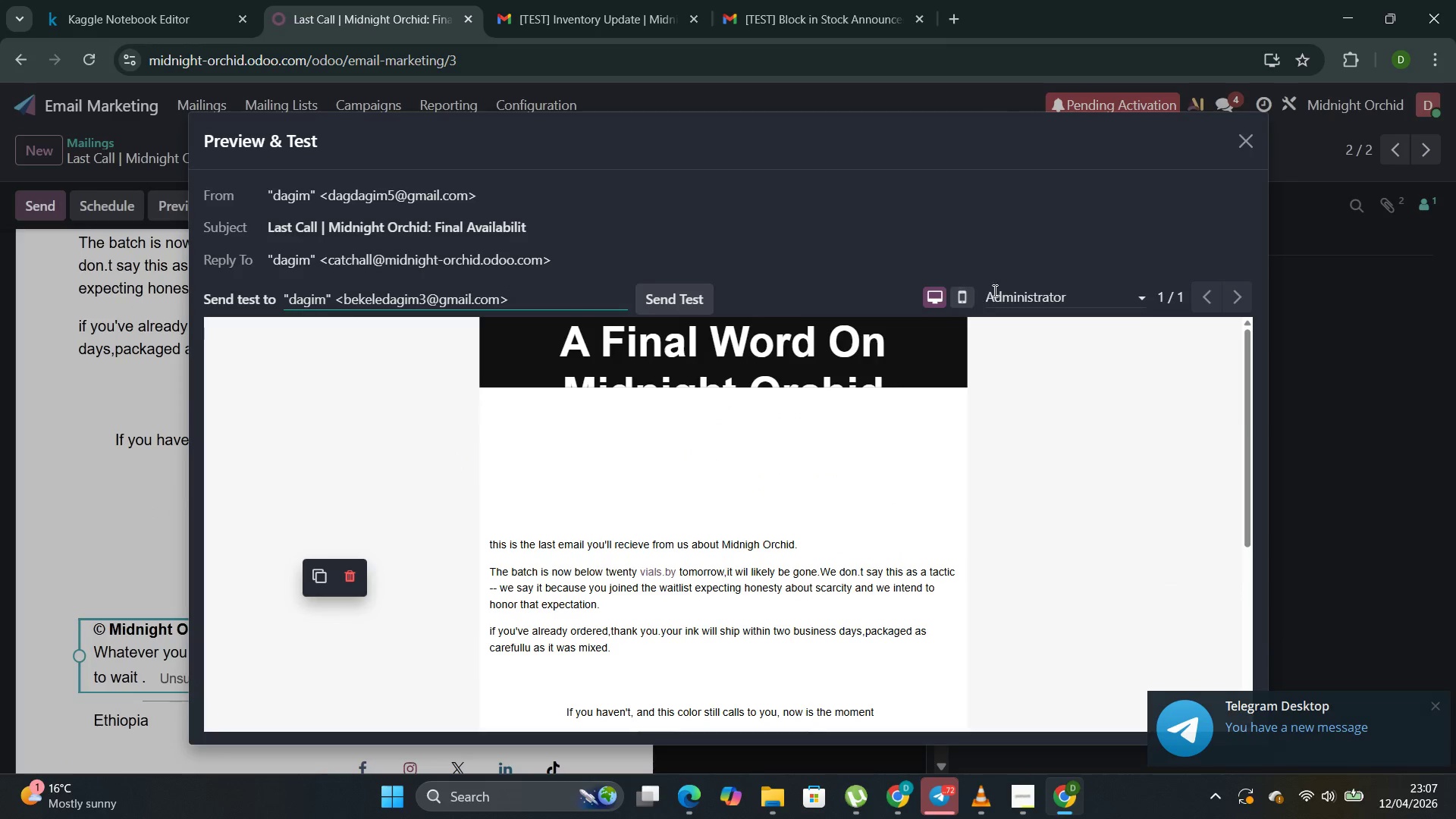 
left_click([966, 296])
 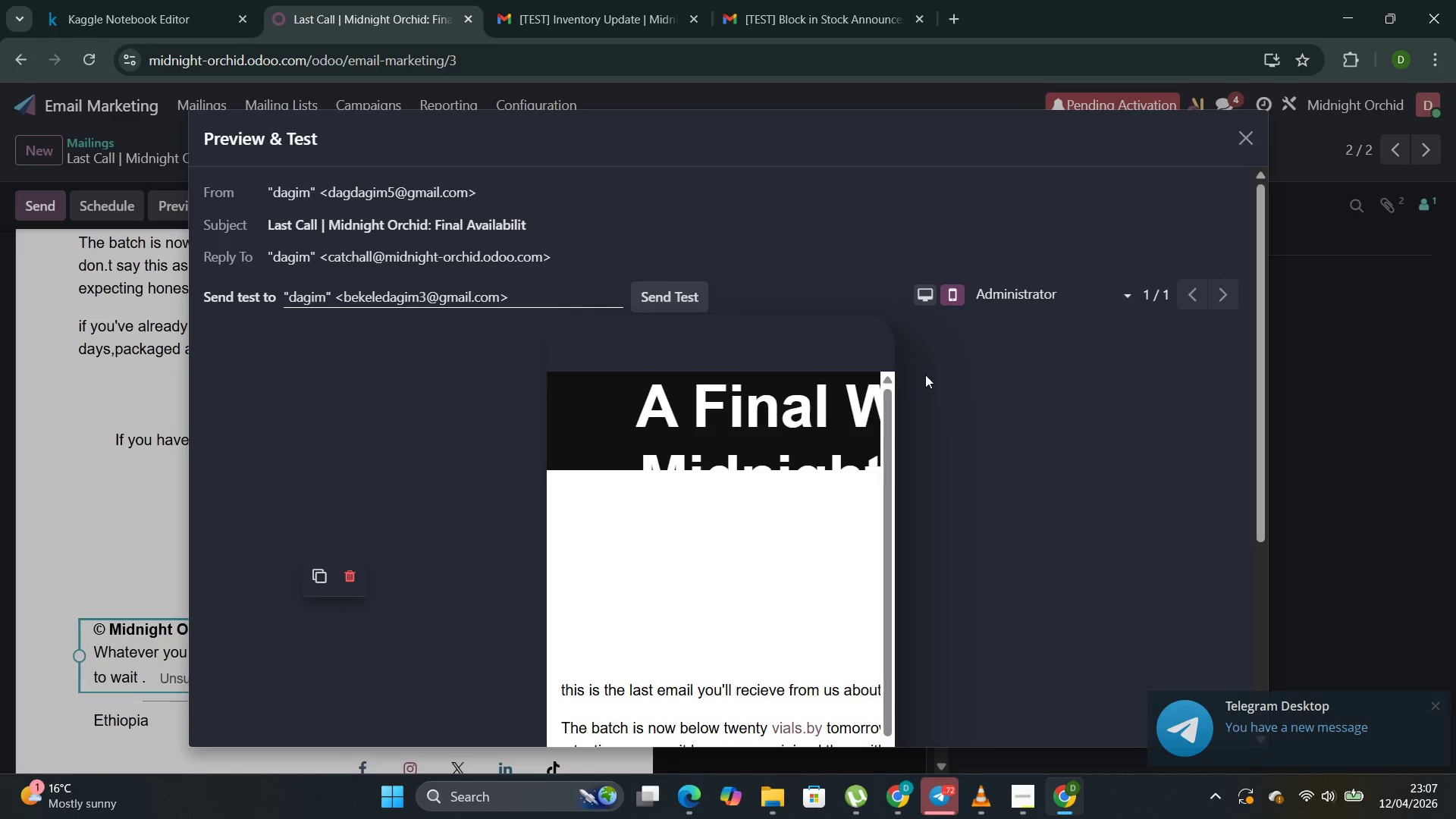 
left_click_drag(start_coordinate=[793, 526], to_coordinate=[714, 526])
 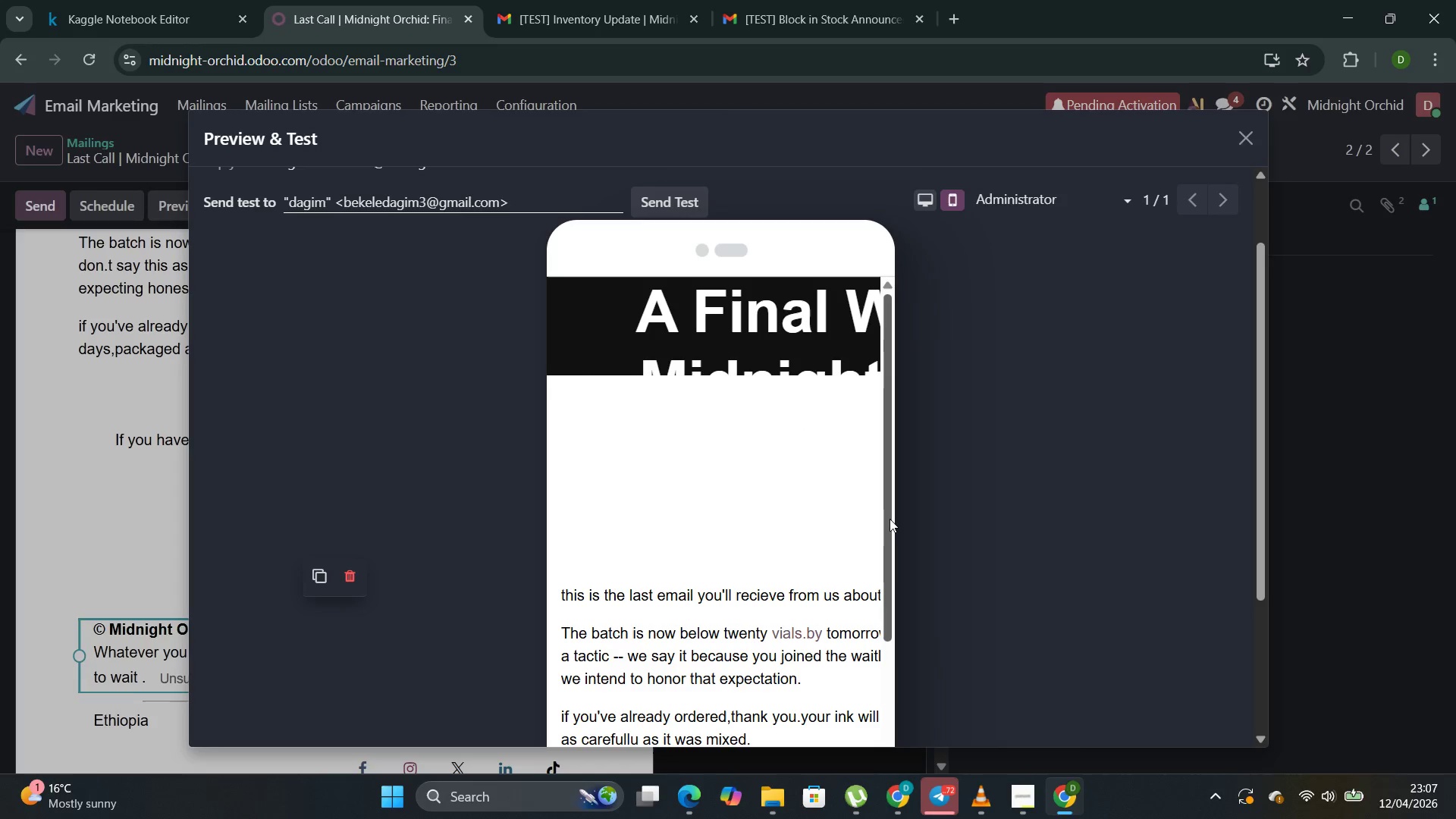 
scroll: coordinate [790, 419], scroll_direction: up, amount: 2.0
 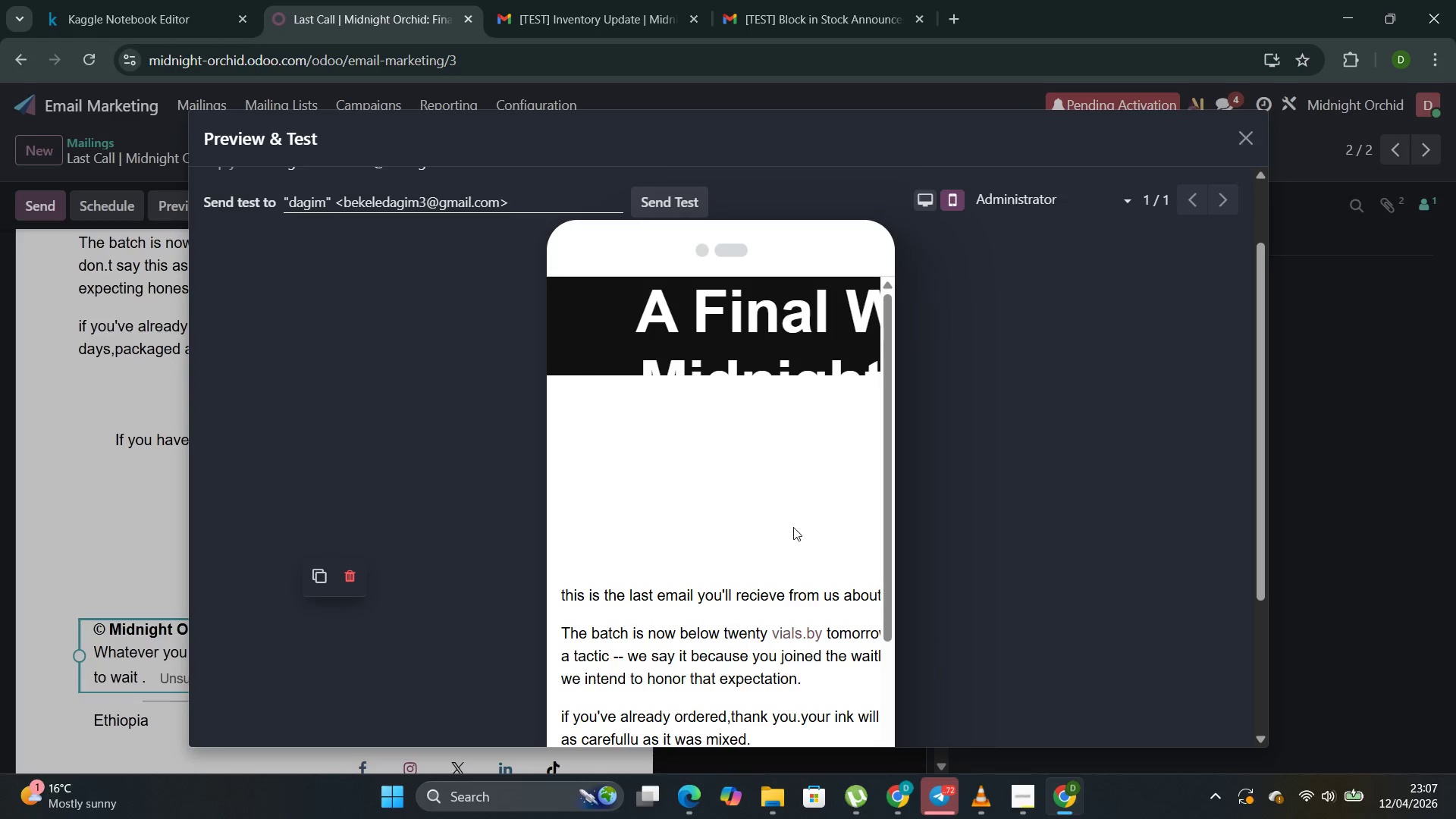 
left_click_drag(start_coordinate=[890, 518], to_coordinate=[900, 736])
 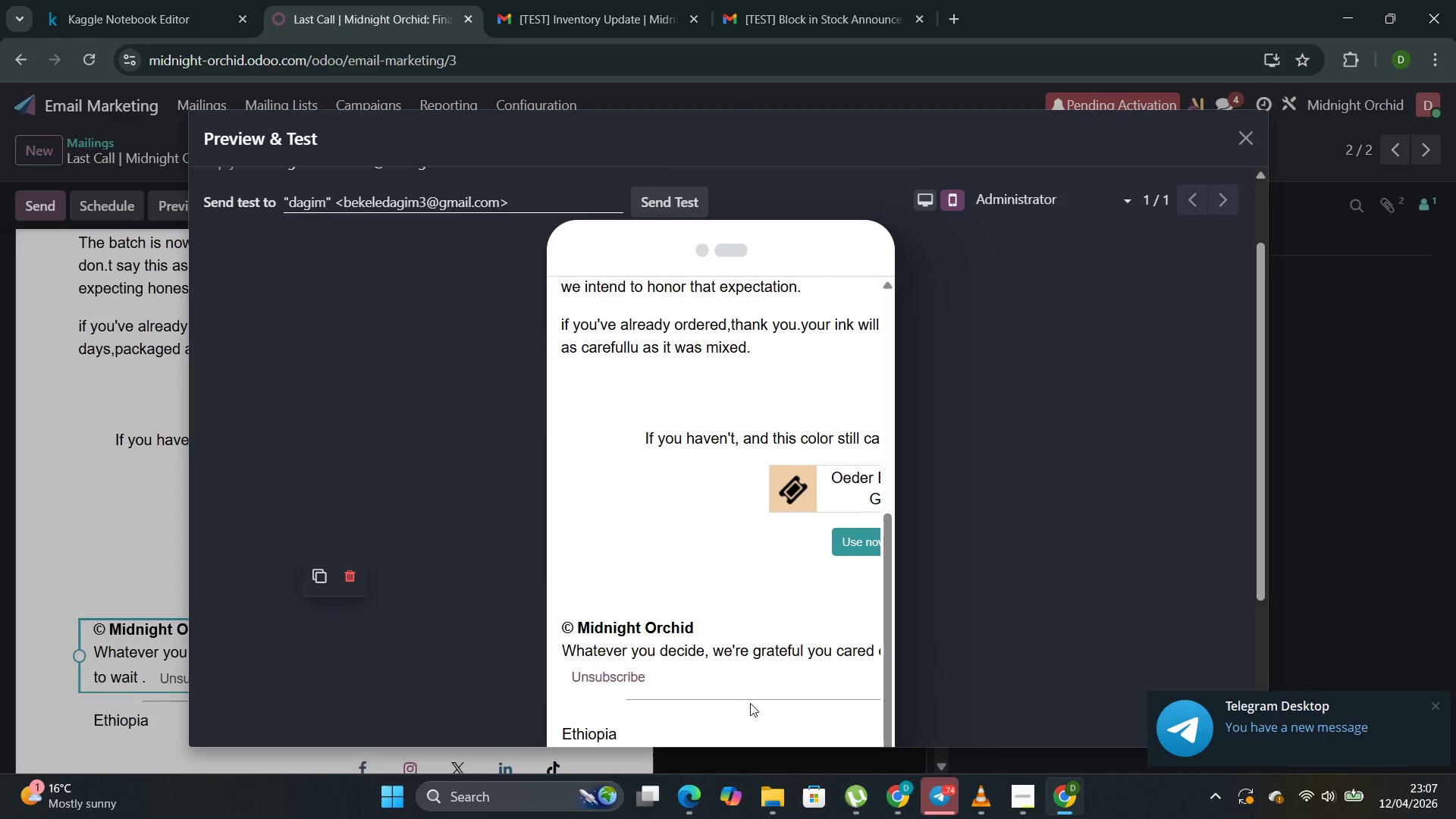 
left_click_drag(start_coordinate=[751, 703], to_coordinate=[653, 702])
 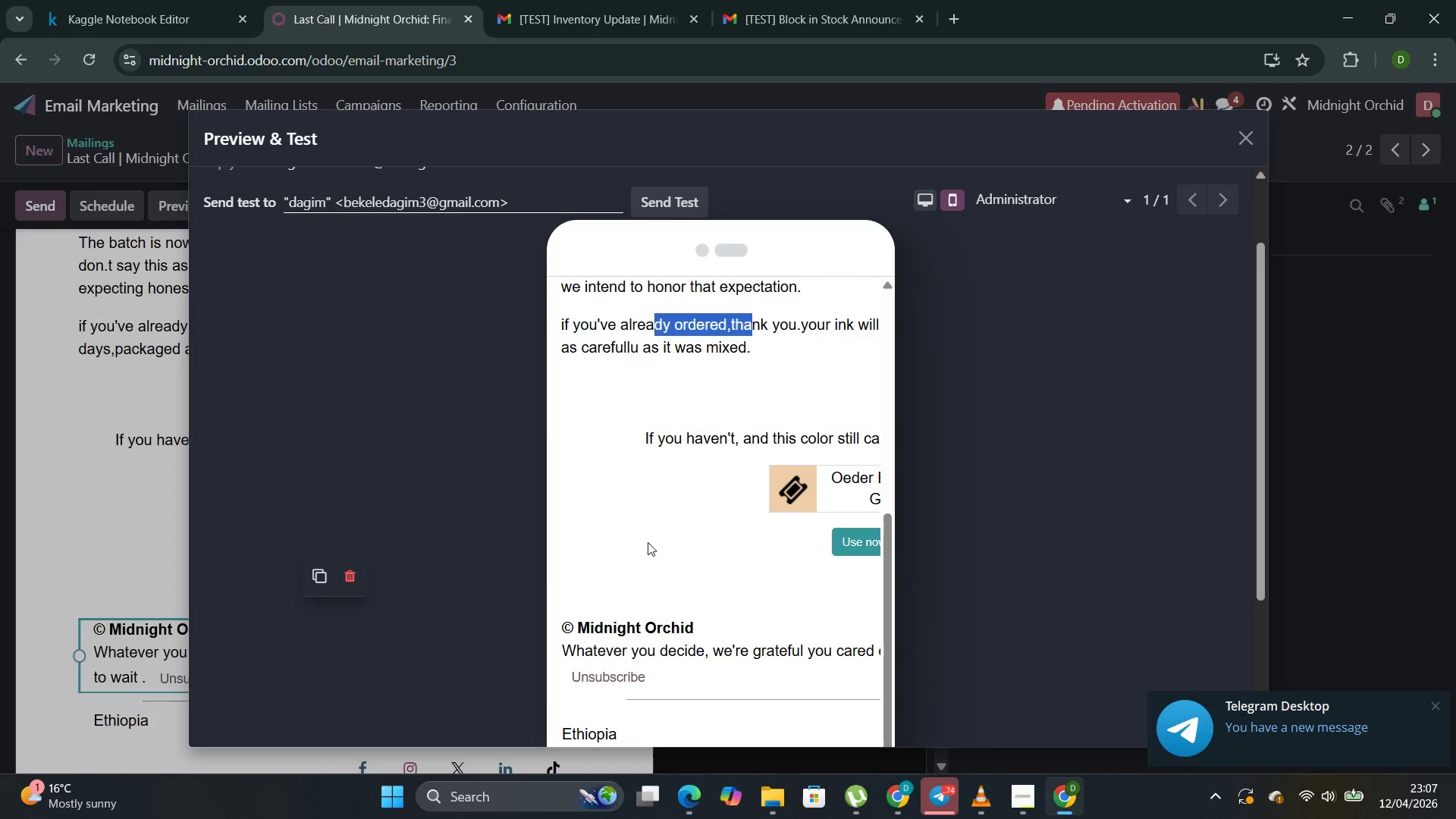 
left_click([647, 541])
 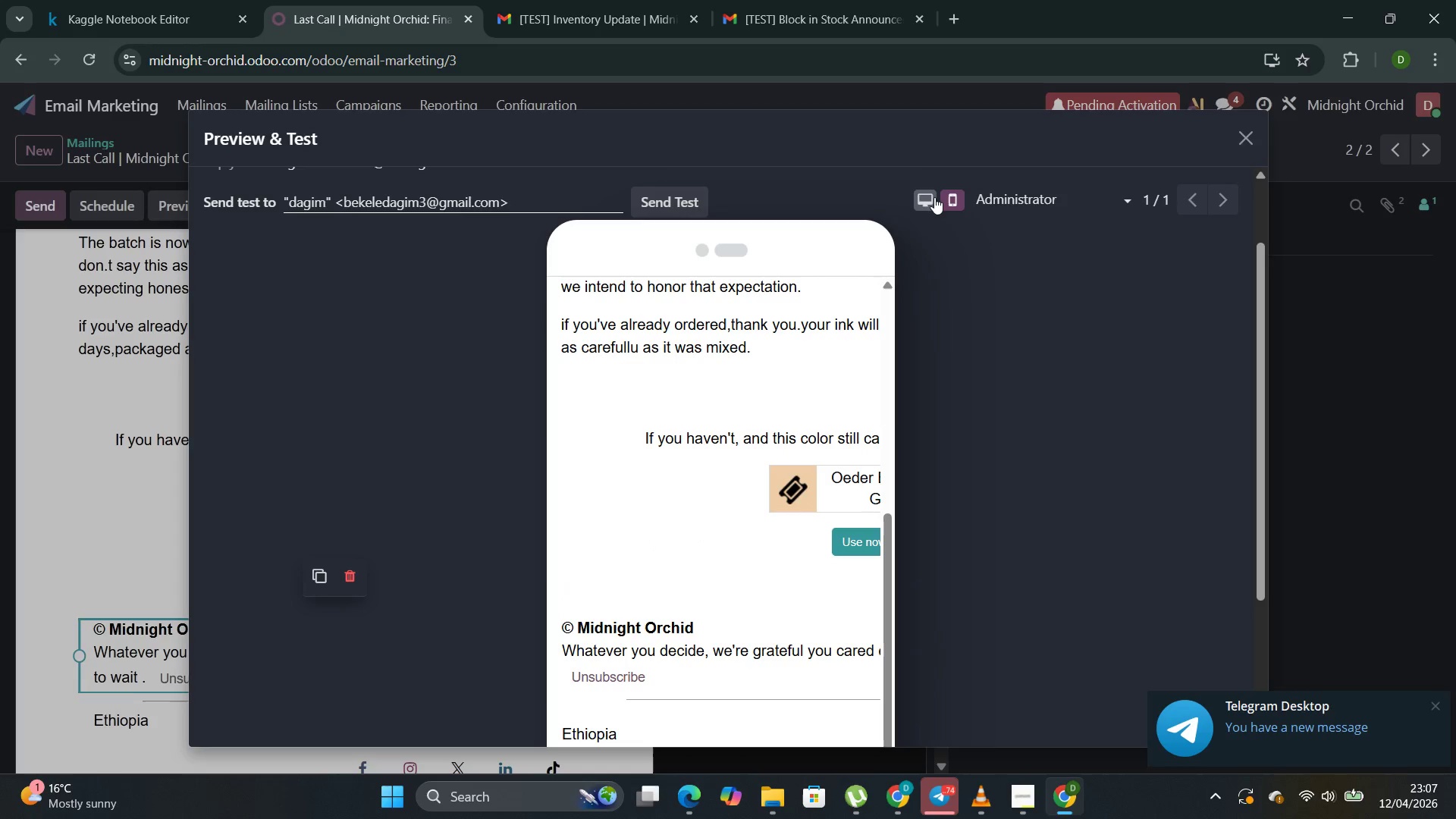 
left_click([935, 196])
 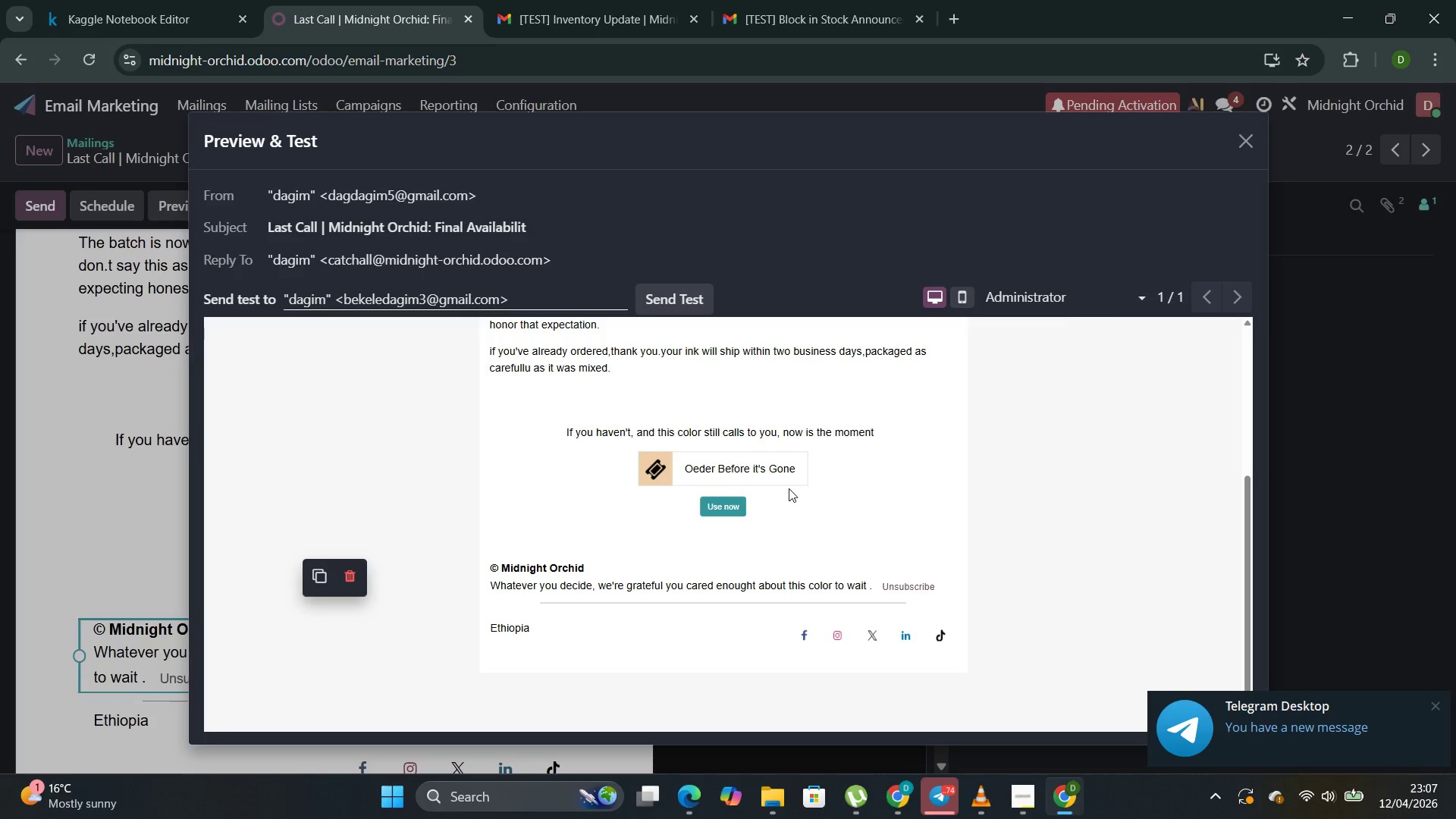 
scroll: coordinate [790, 490], scroll_direction: up, amount: 11.0
 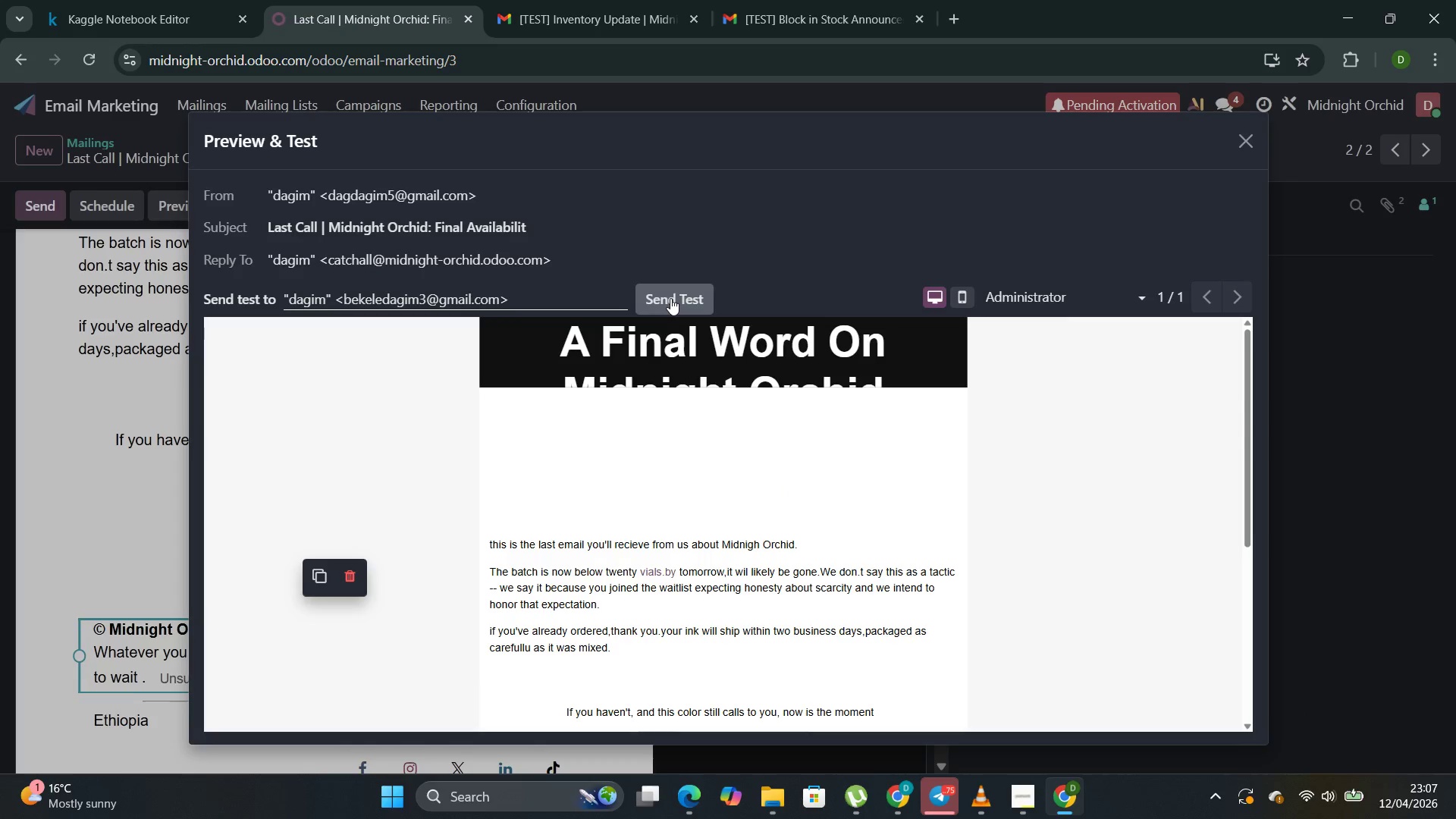 
left_click([670, 298])
 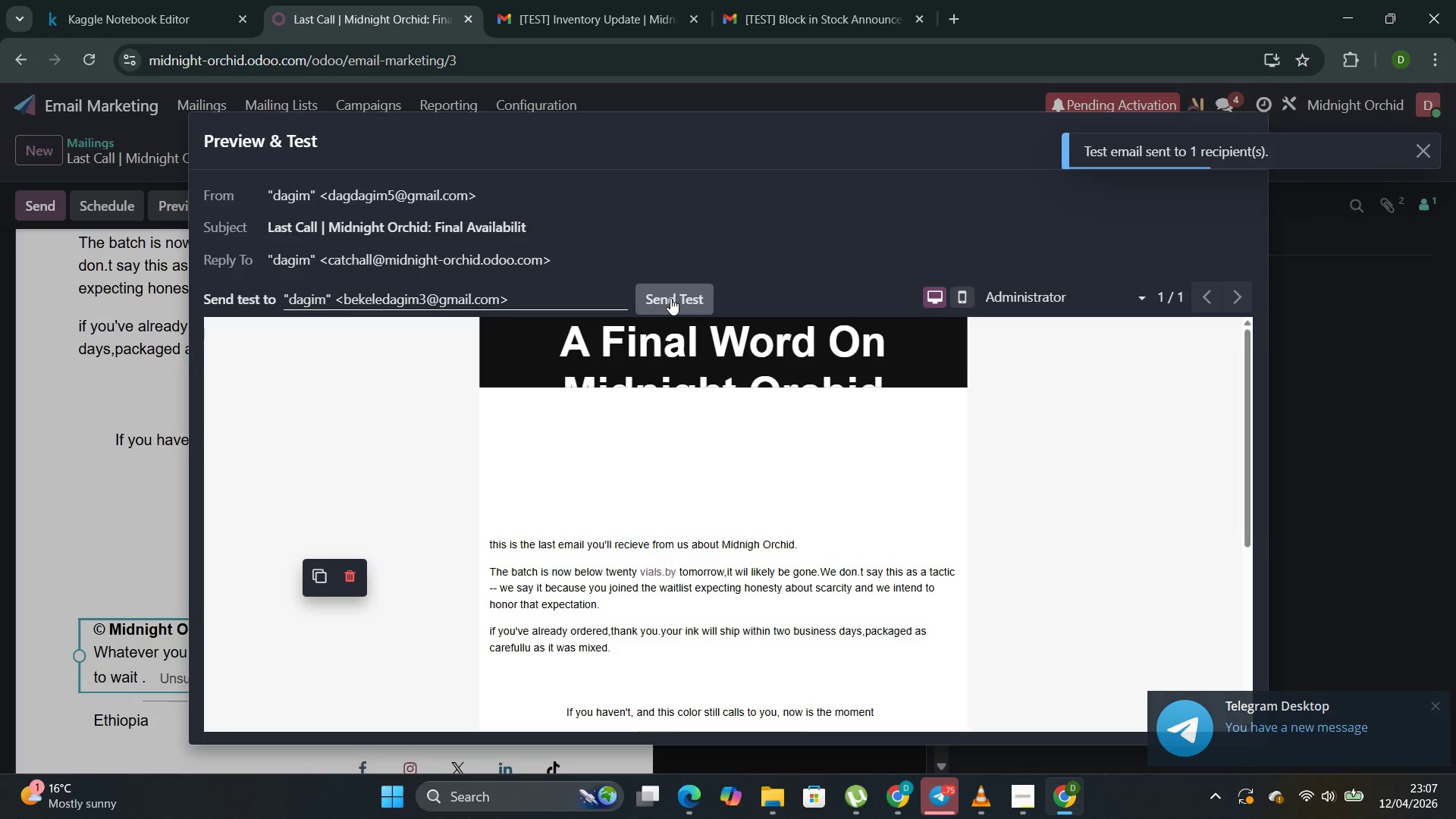 
wait(10.3)
 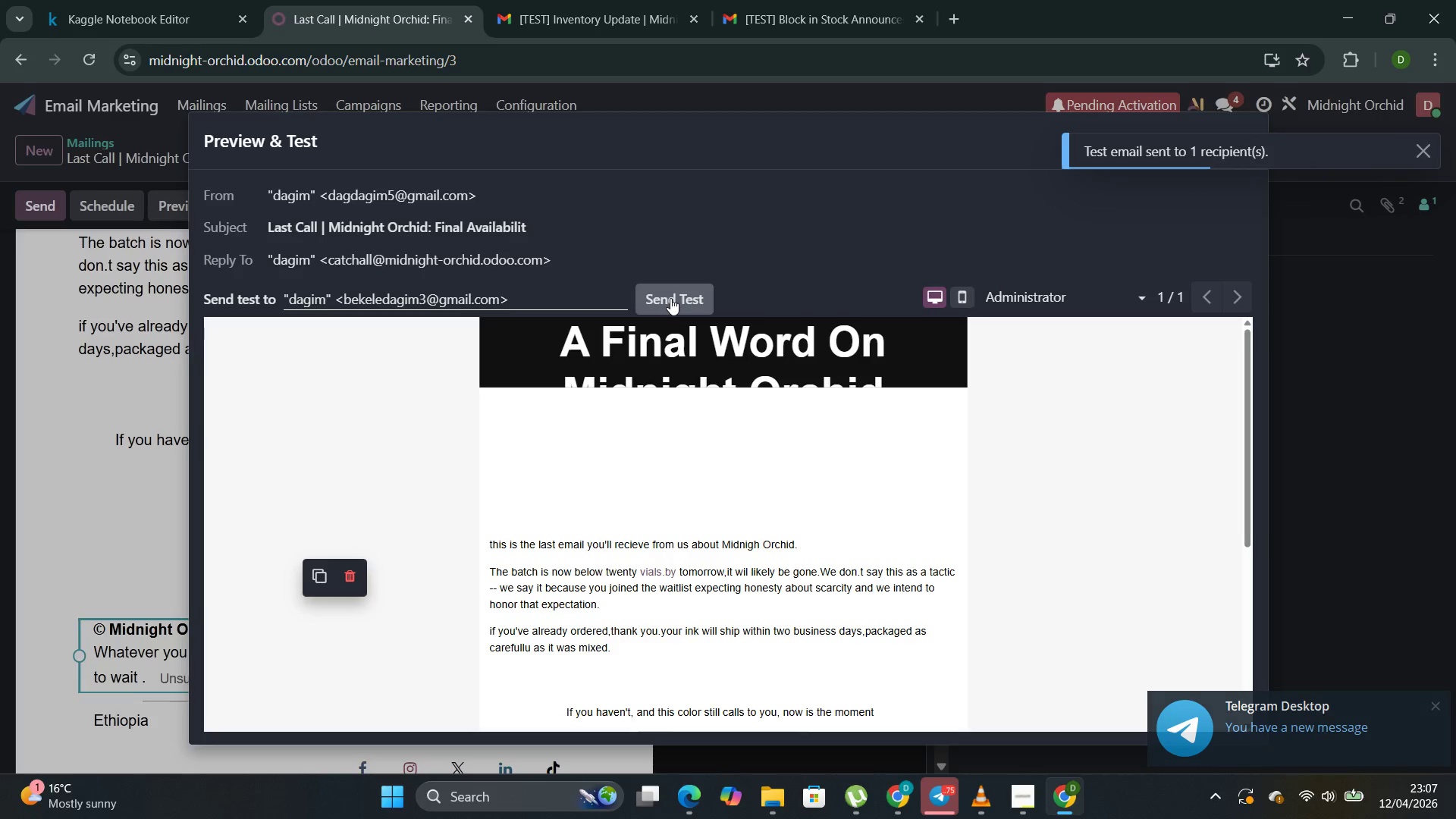 
left_click([1250, 139])
 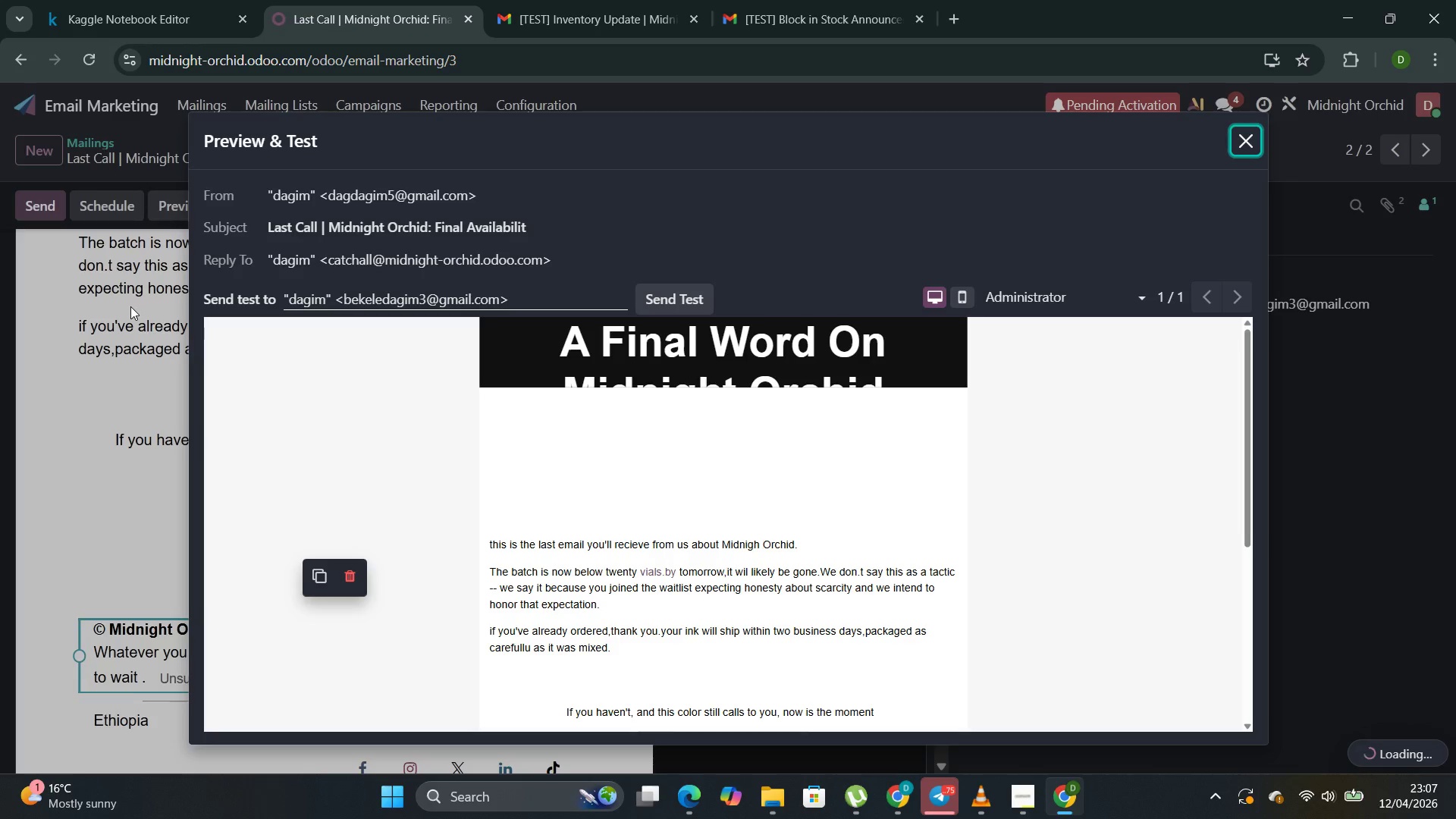 
left_click([91, 362])
 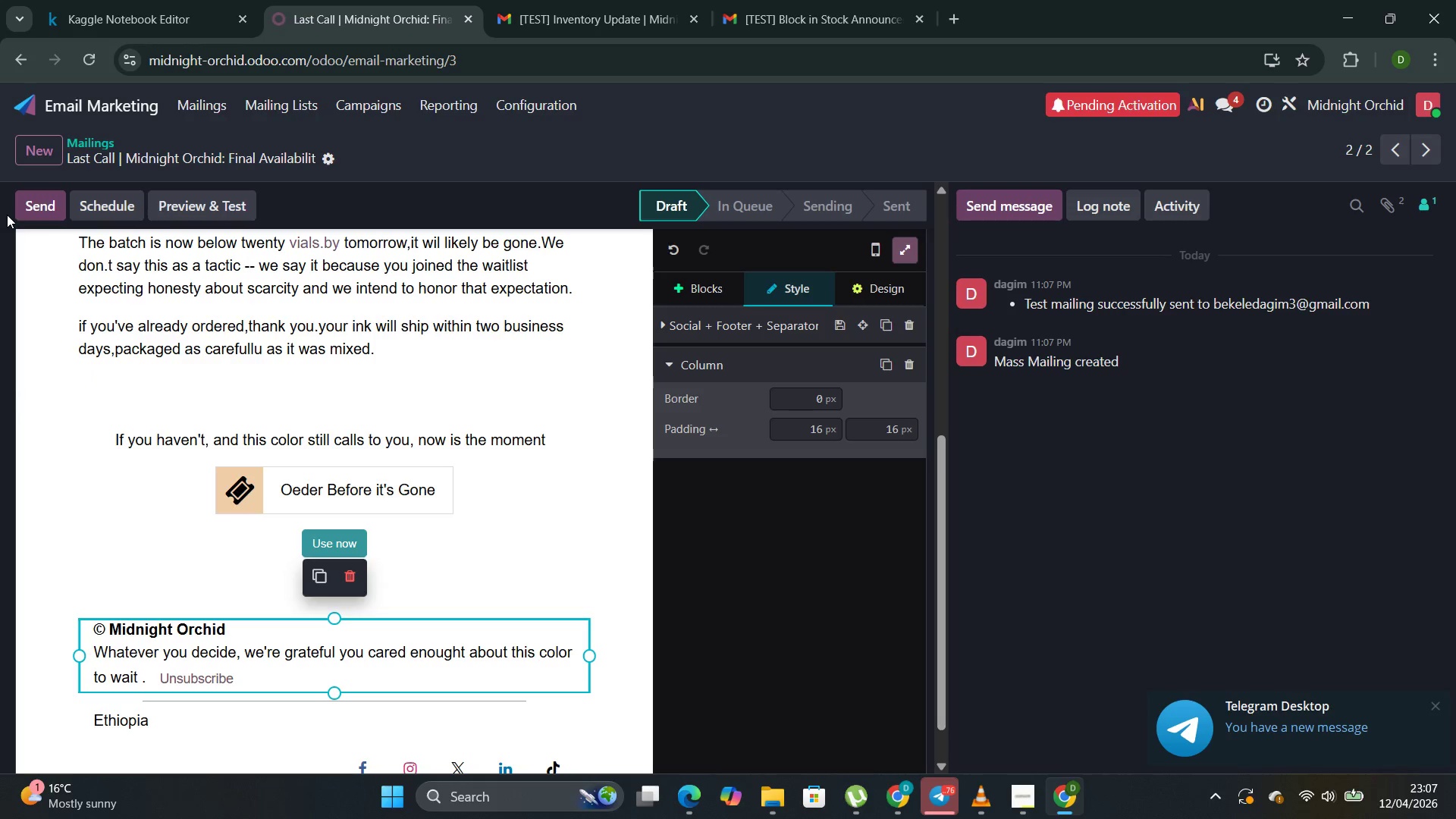 
left_click([21, 206])
 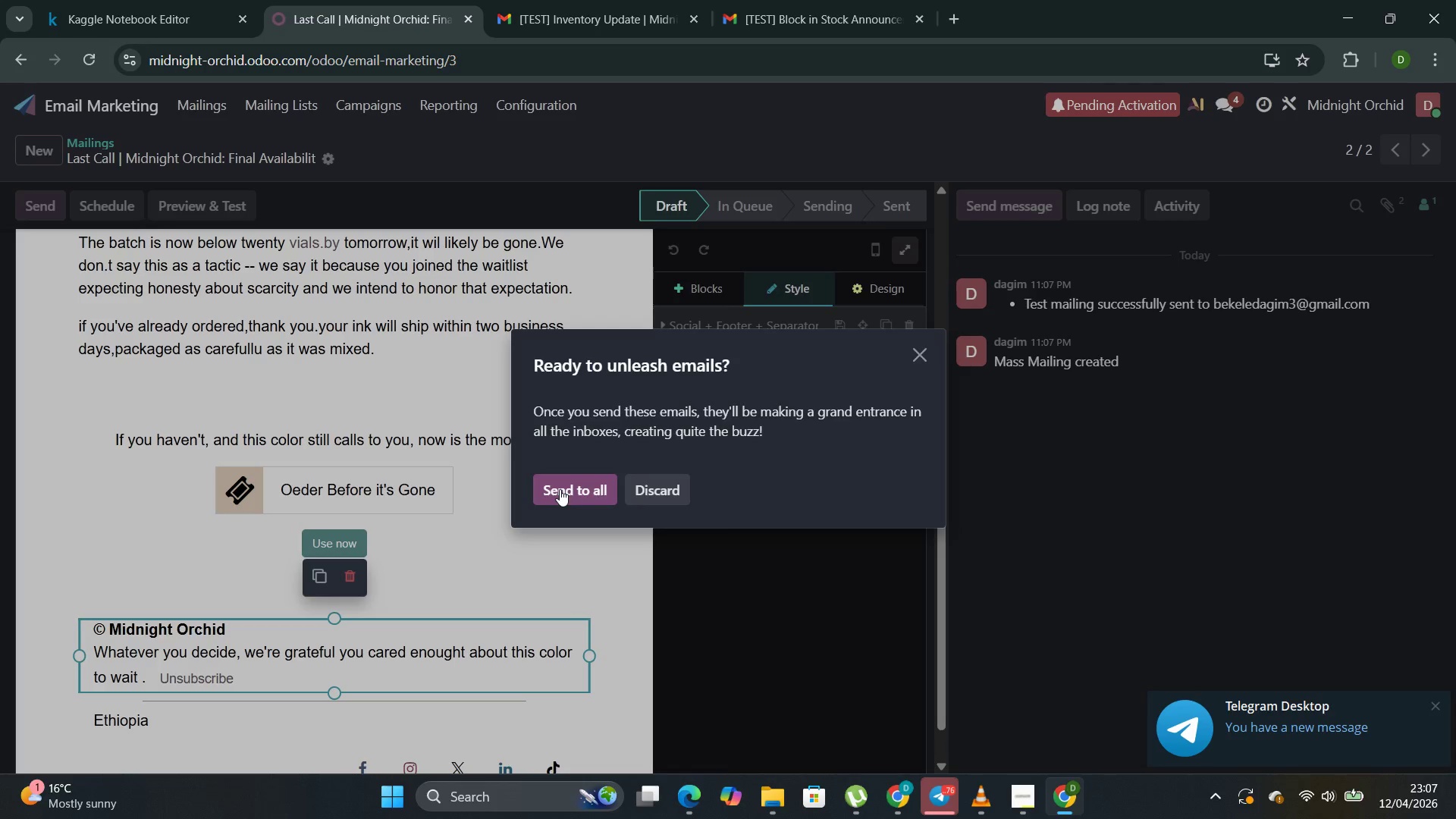 
left_click([560, 489])
 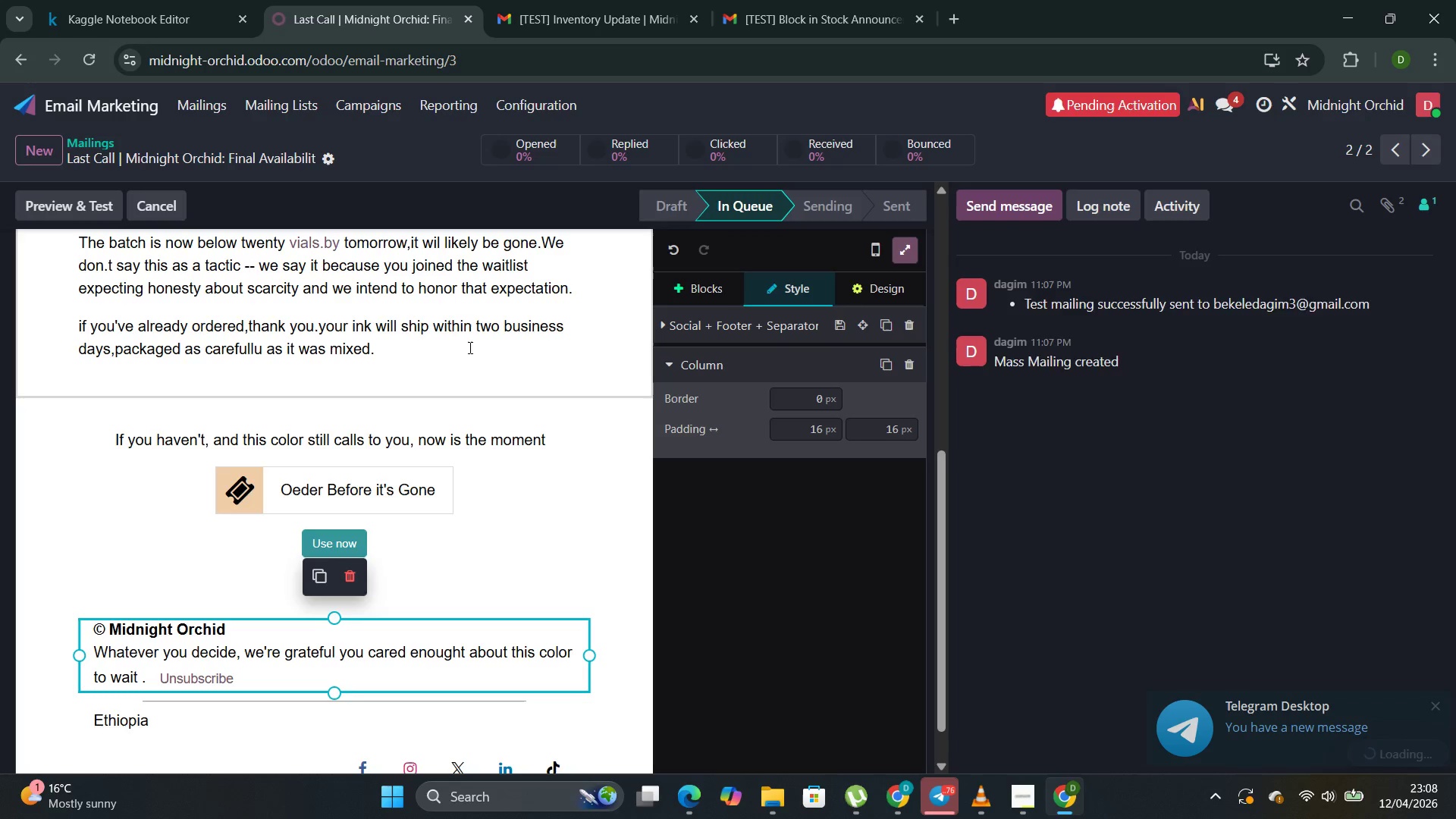 
left_click([504, 366])
 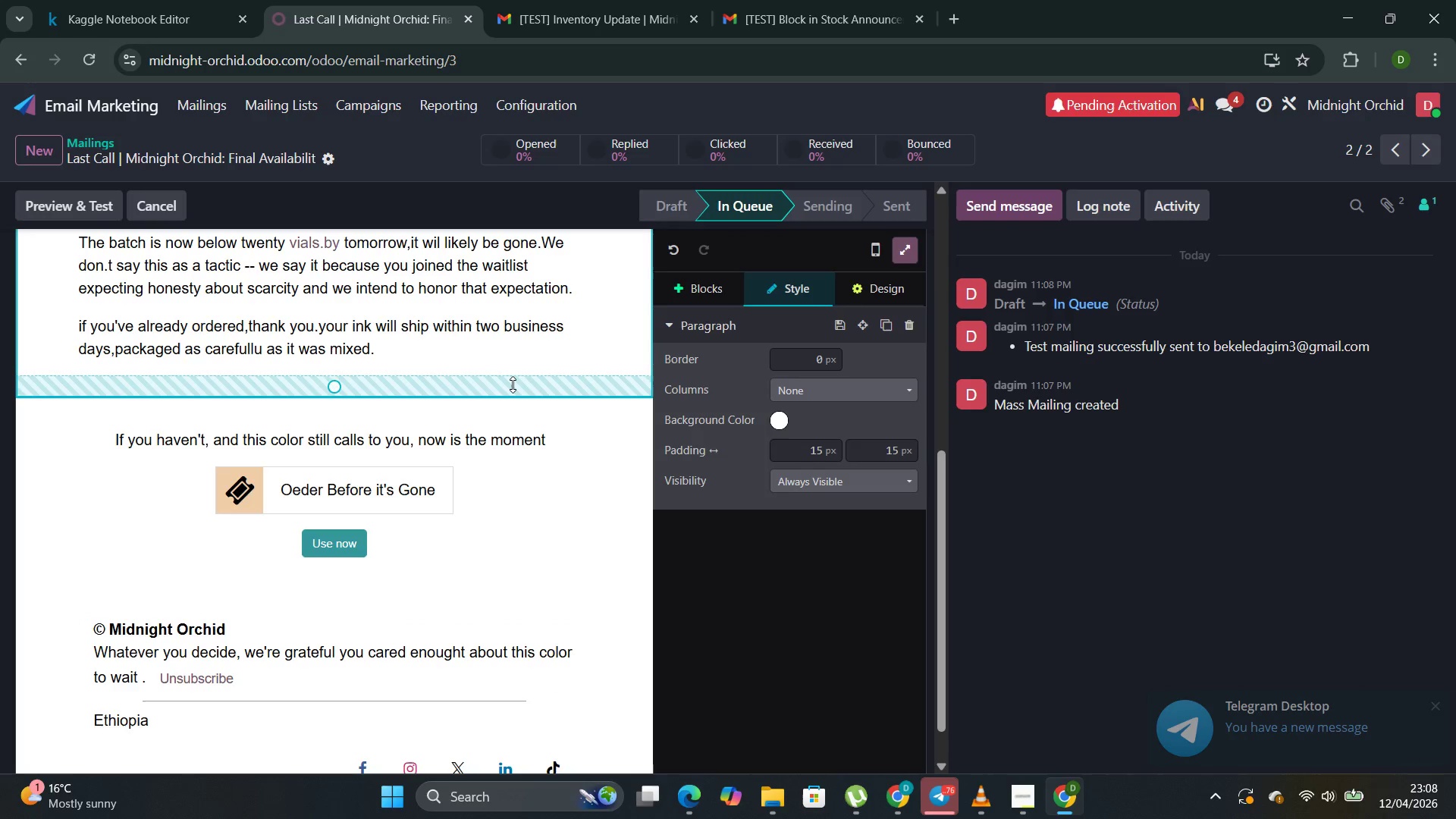 
scroll: coordinate [513, 384], scroll_direction: up, amount: 11.0
 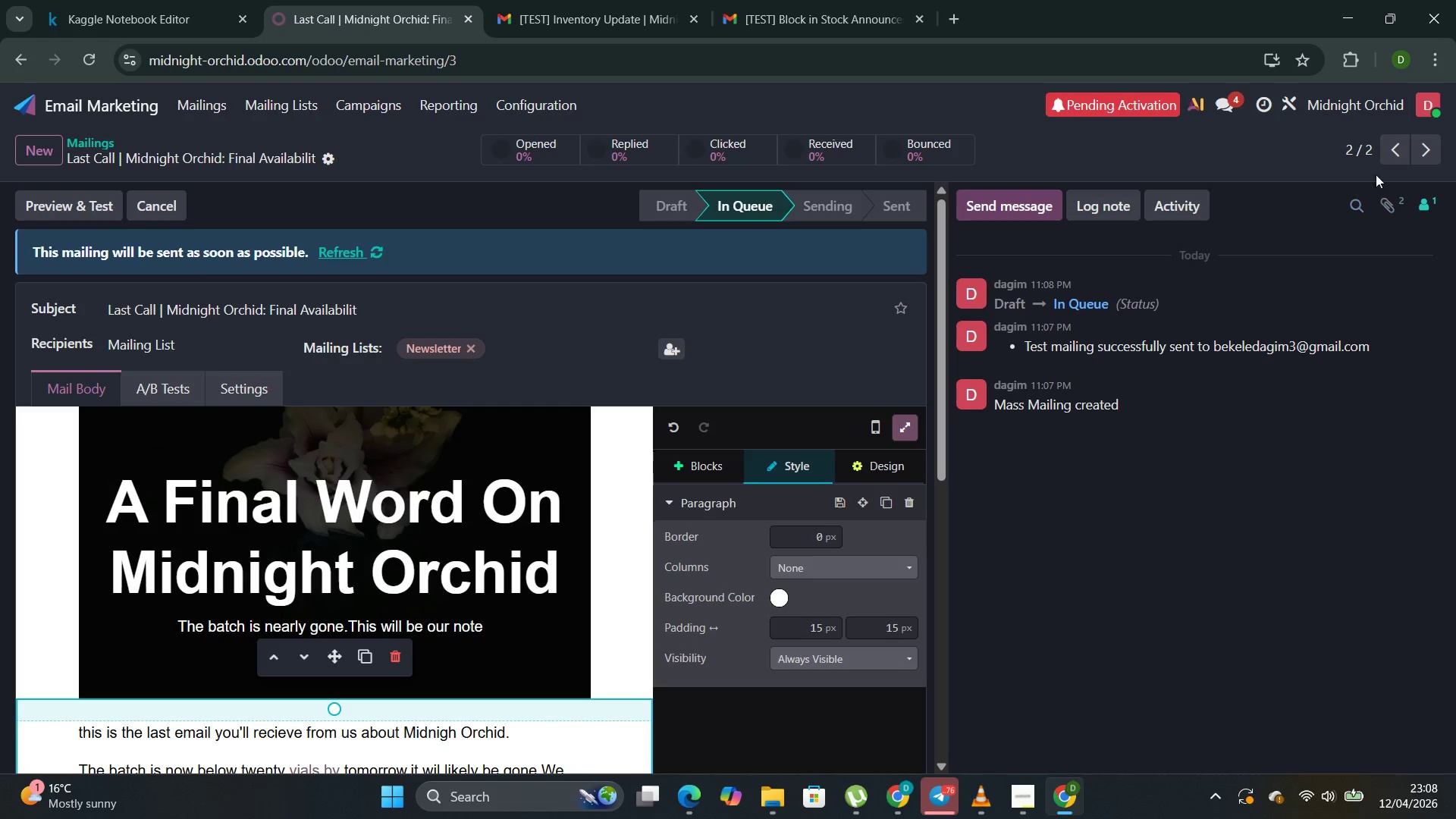 
left_click([1384, 149])
 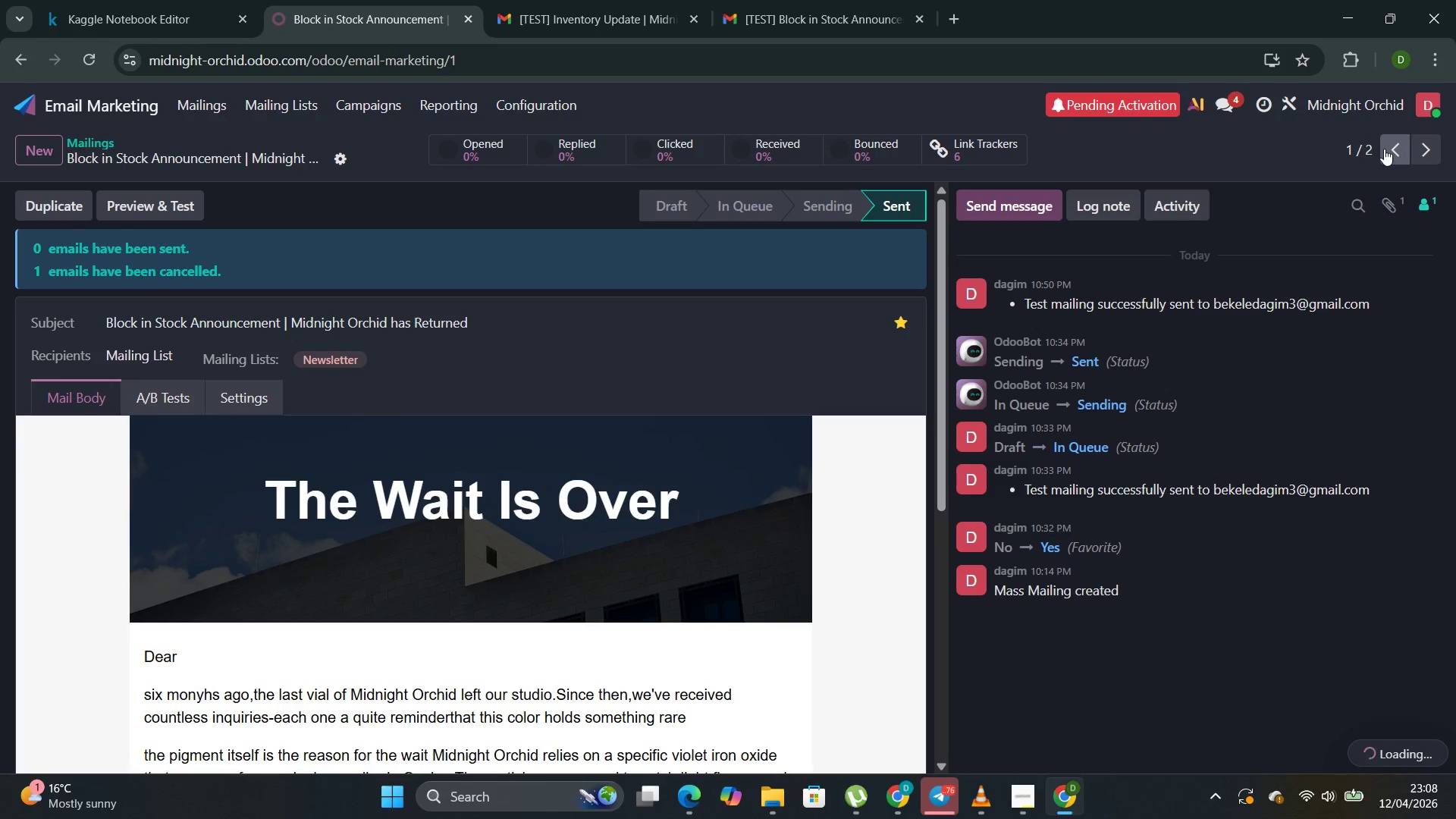 
left_click([1384, 149])
 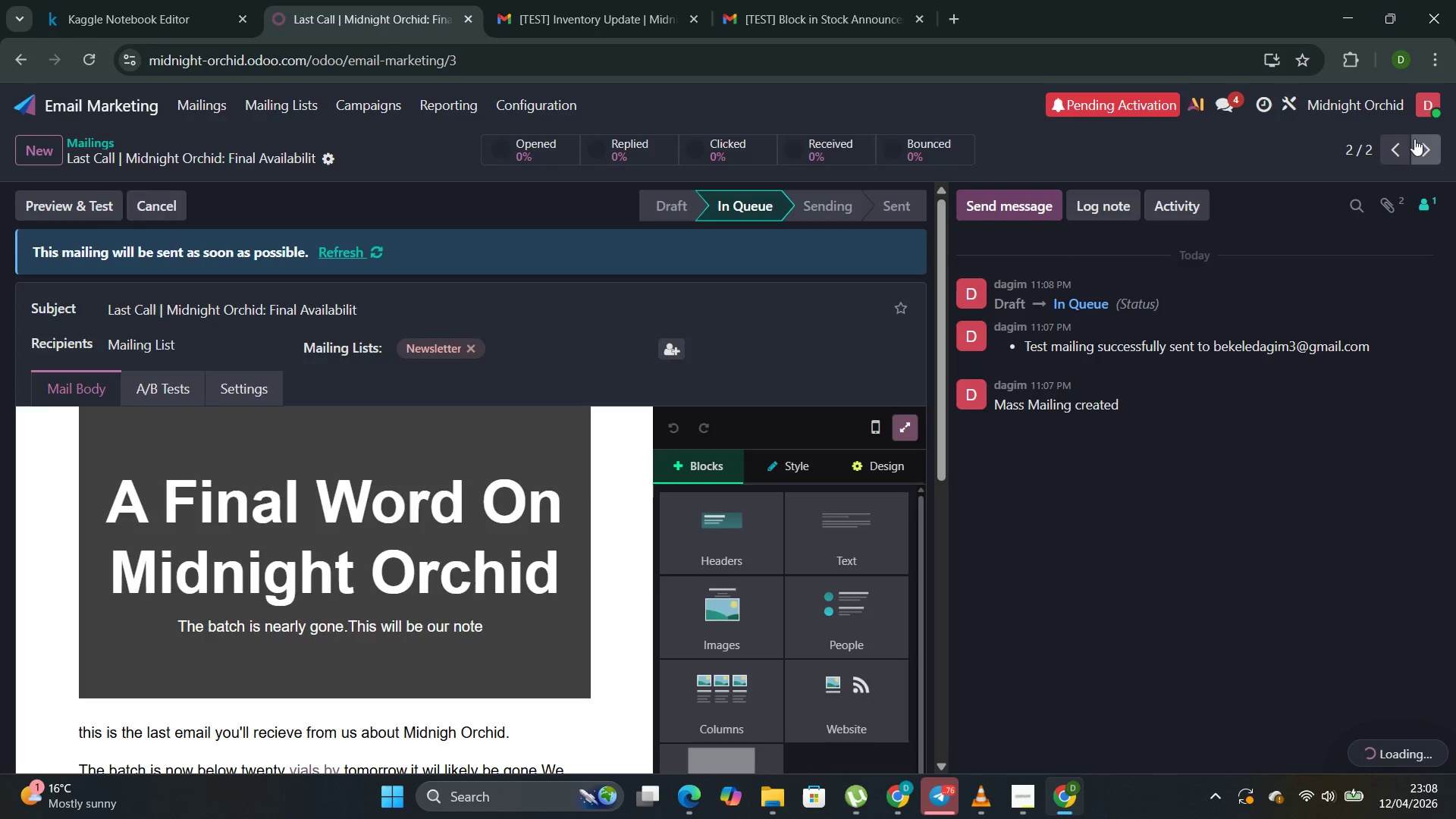 
left_click([1432, 139])
 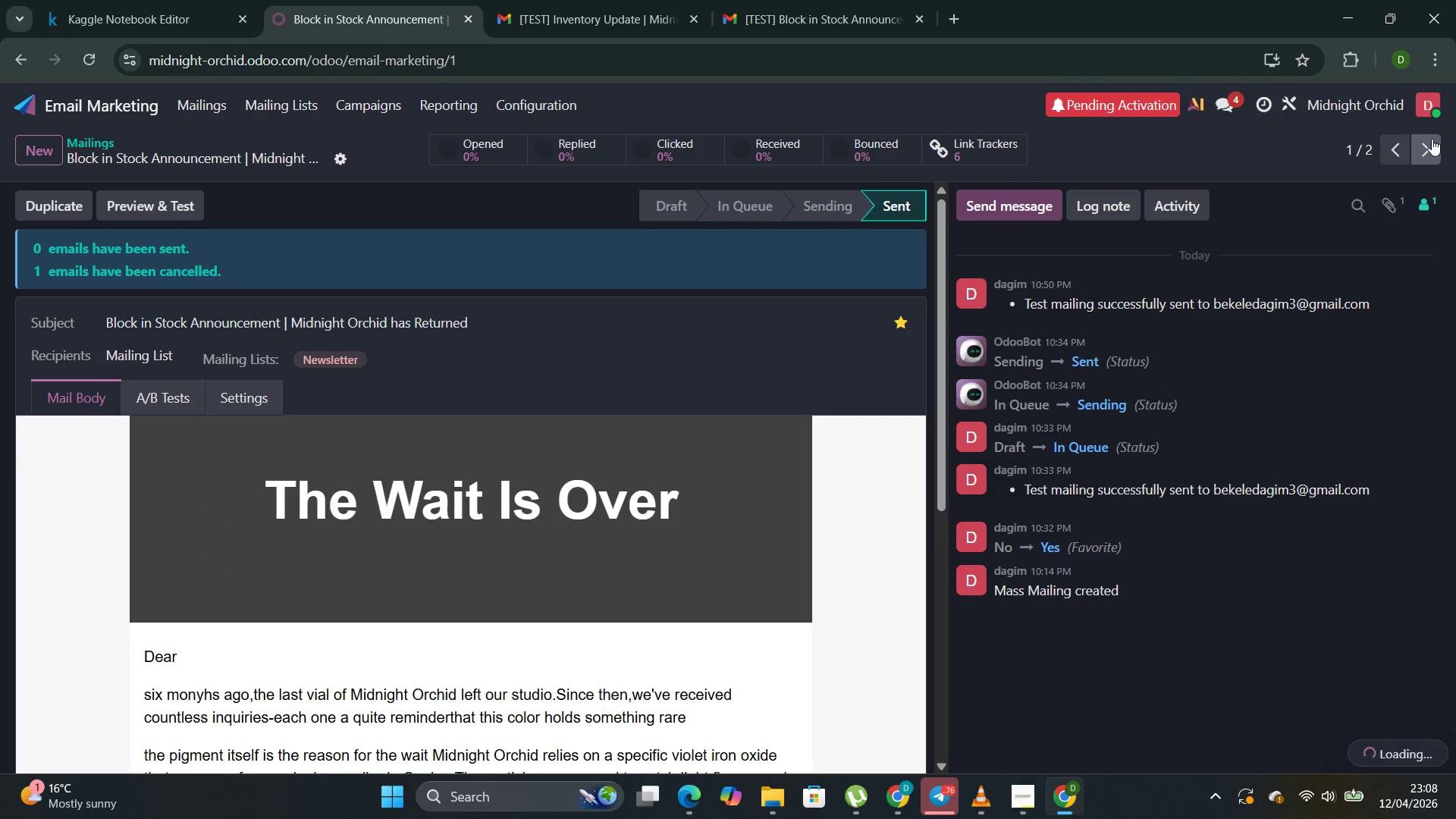 
left_click([1432, 139])
 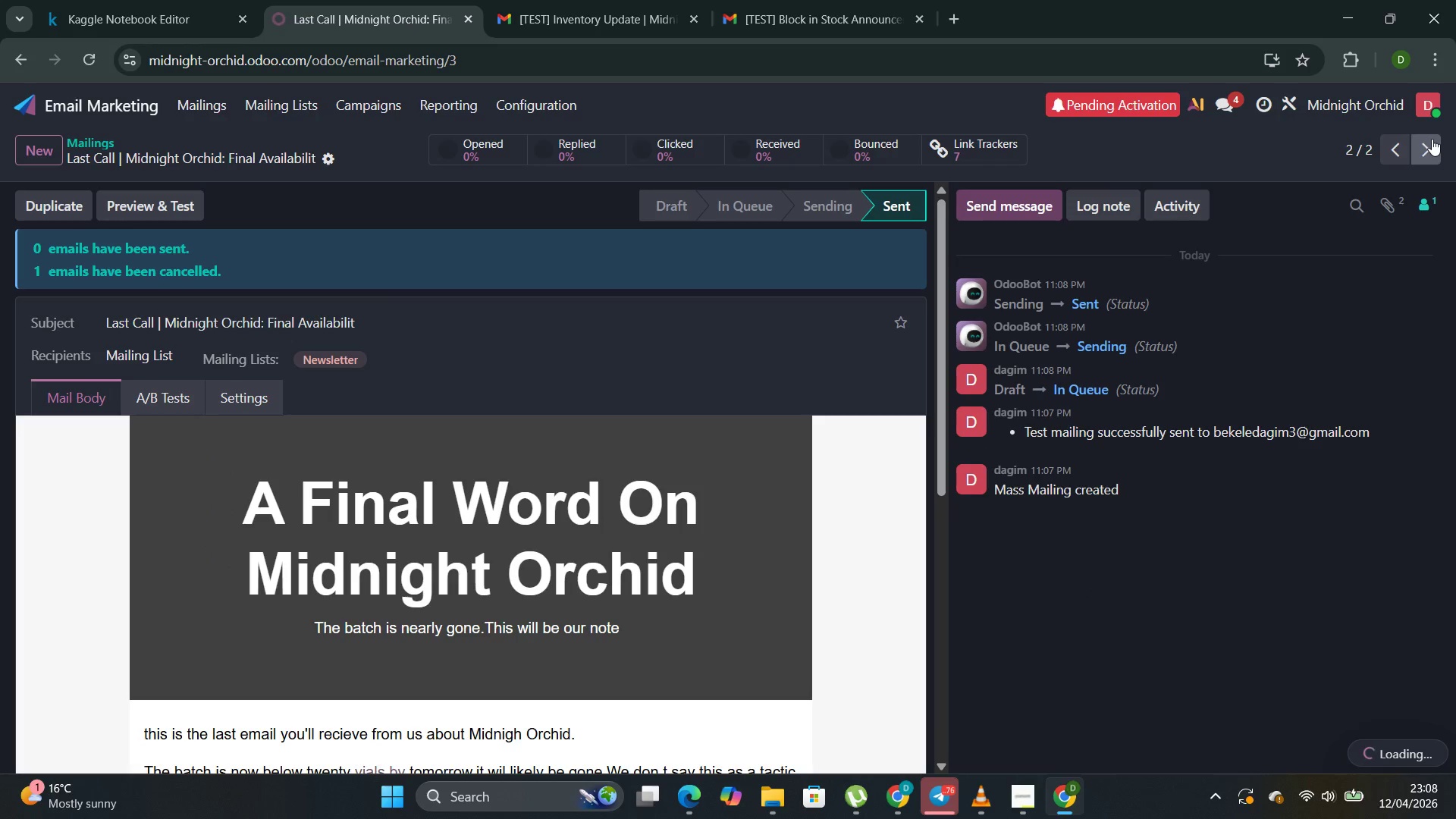 
left_click([1432, 139])
 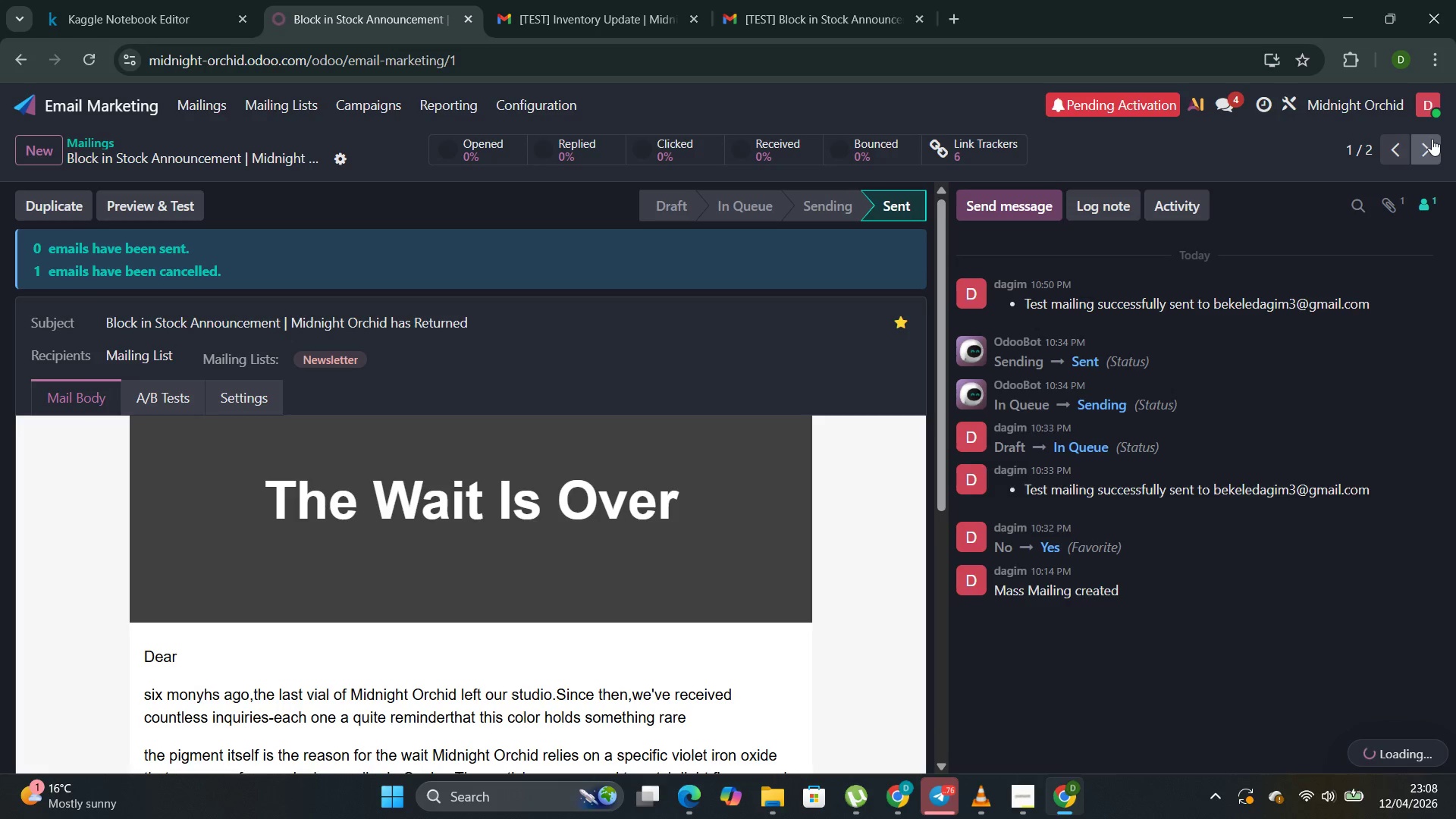 
left_click([1432, 139])
 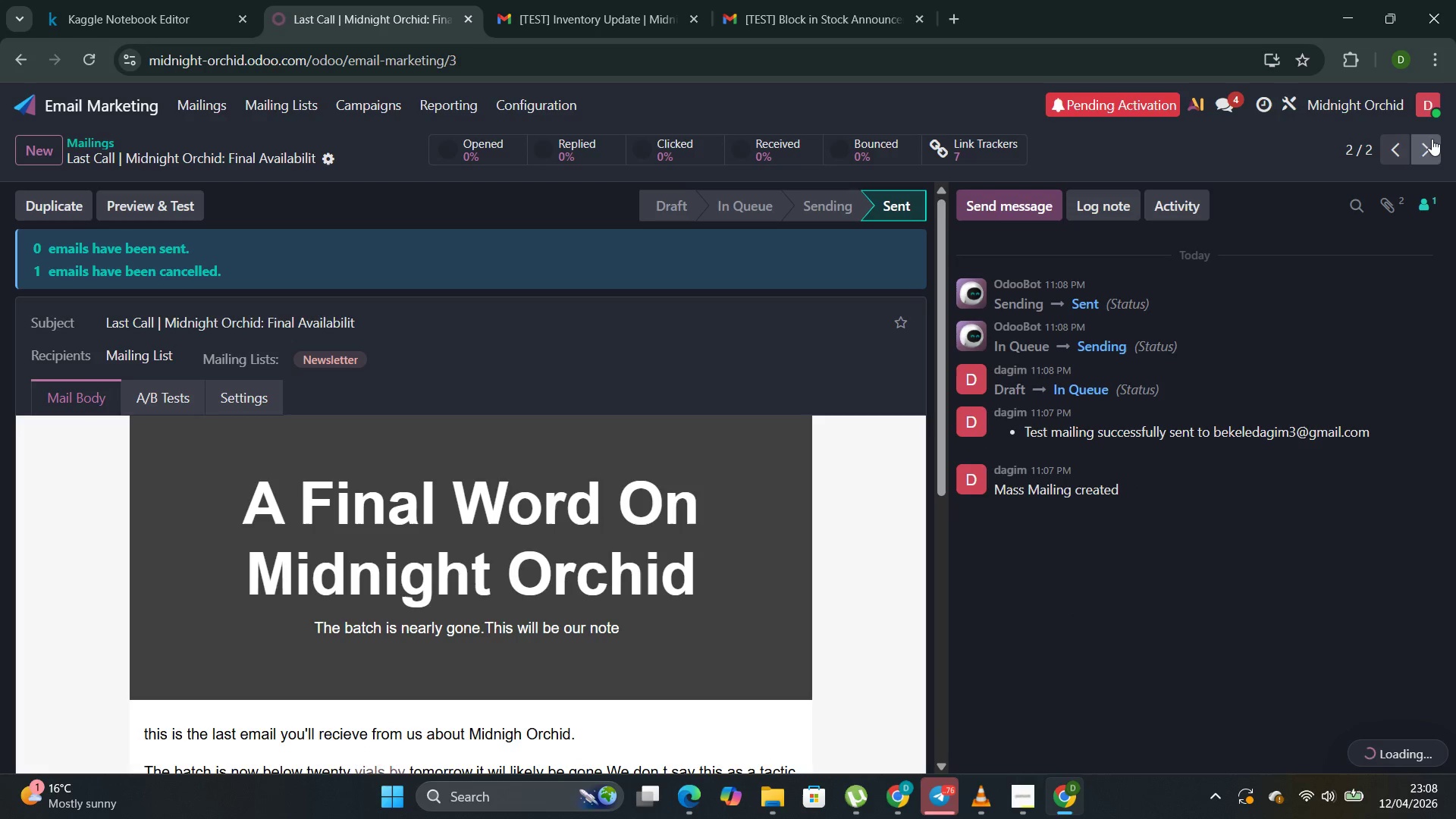 
left_click([1432, 139])
 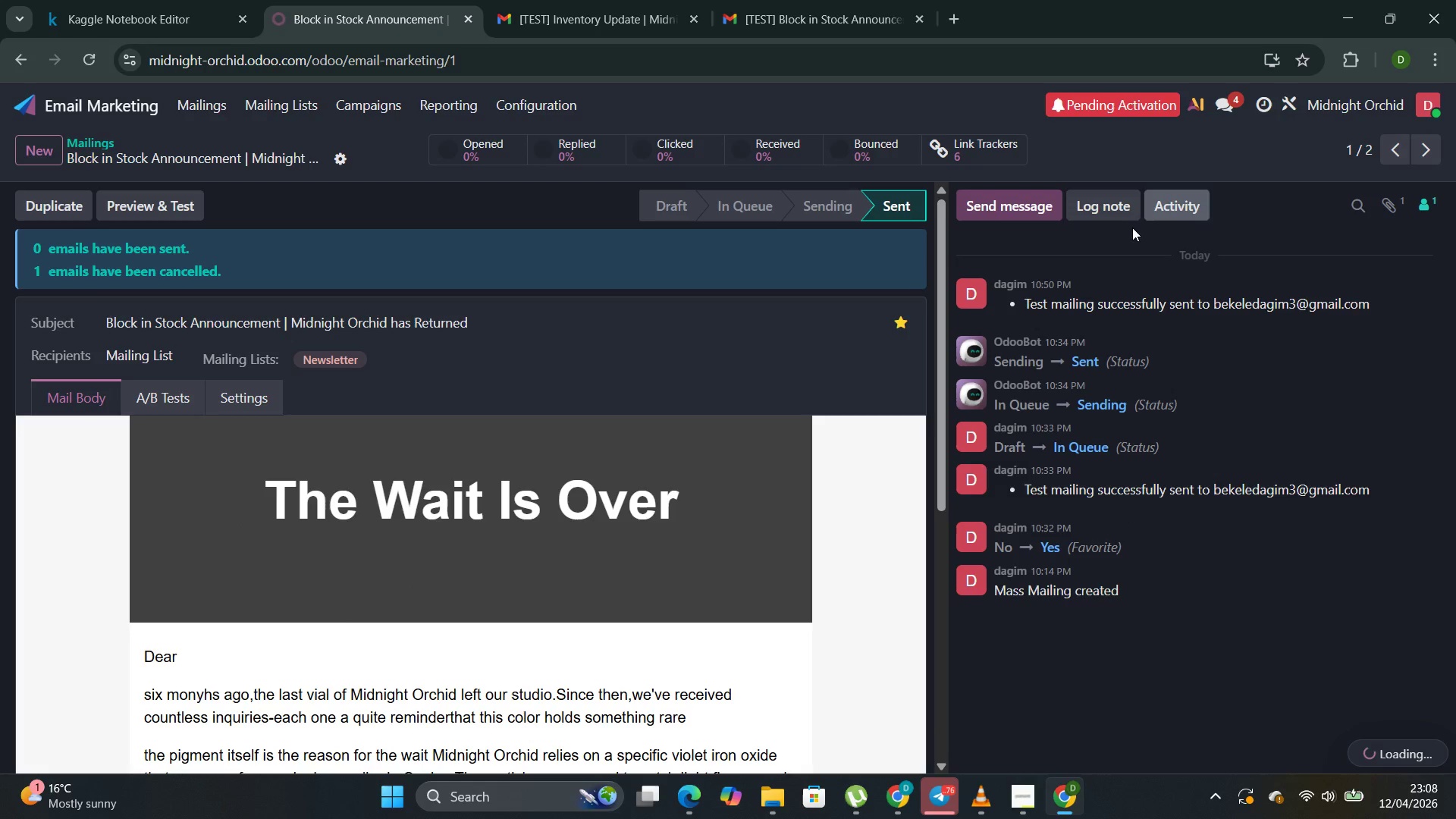 
scroll: coordinate [701, 344], scroll_direction: down, amount: 5.0
 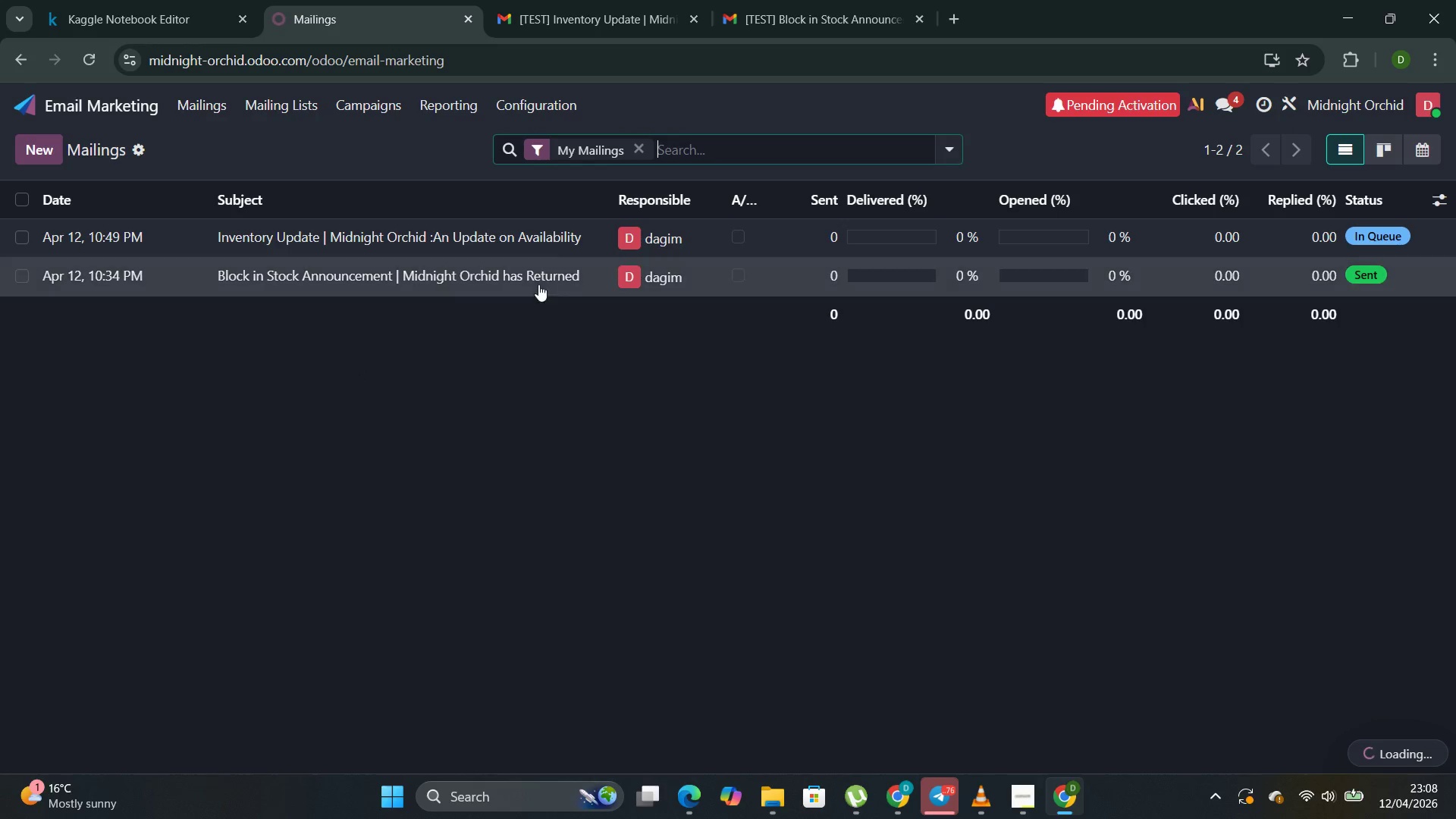 
left_click([474, 243])
 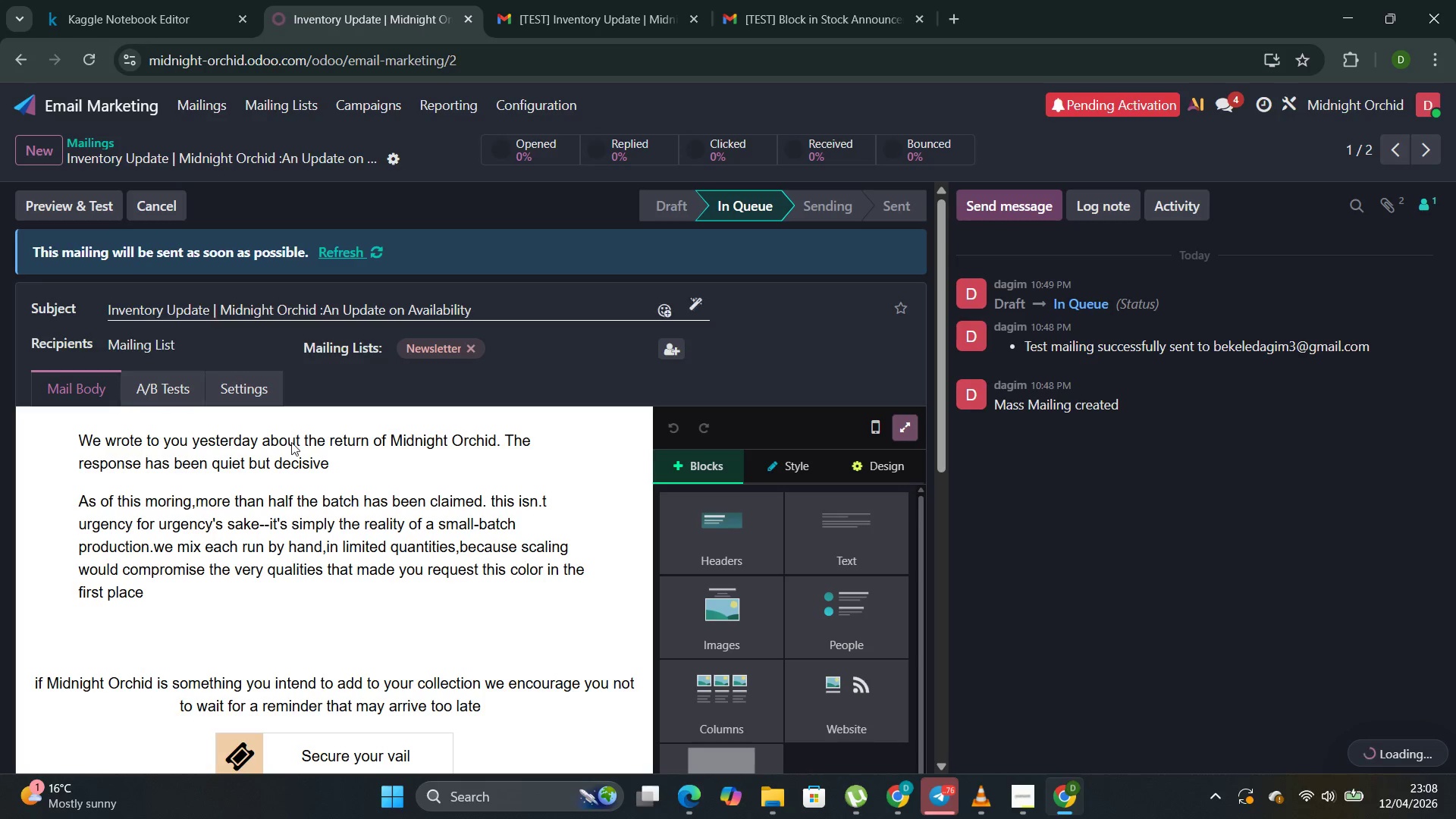 
scroll: coordinate [278, 572], scroll_direction: none, amount: 0.0
 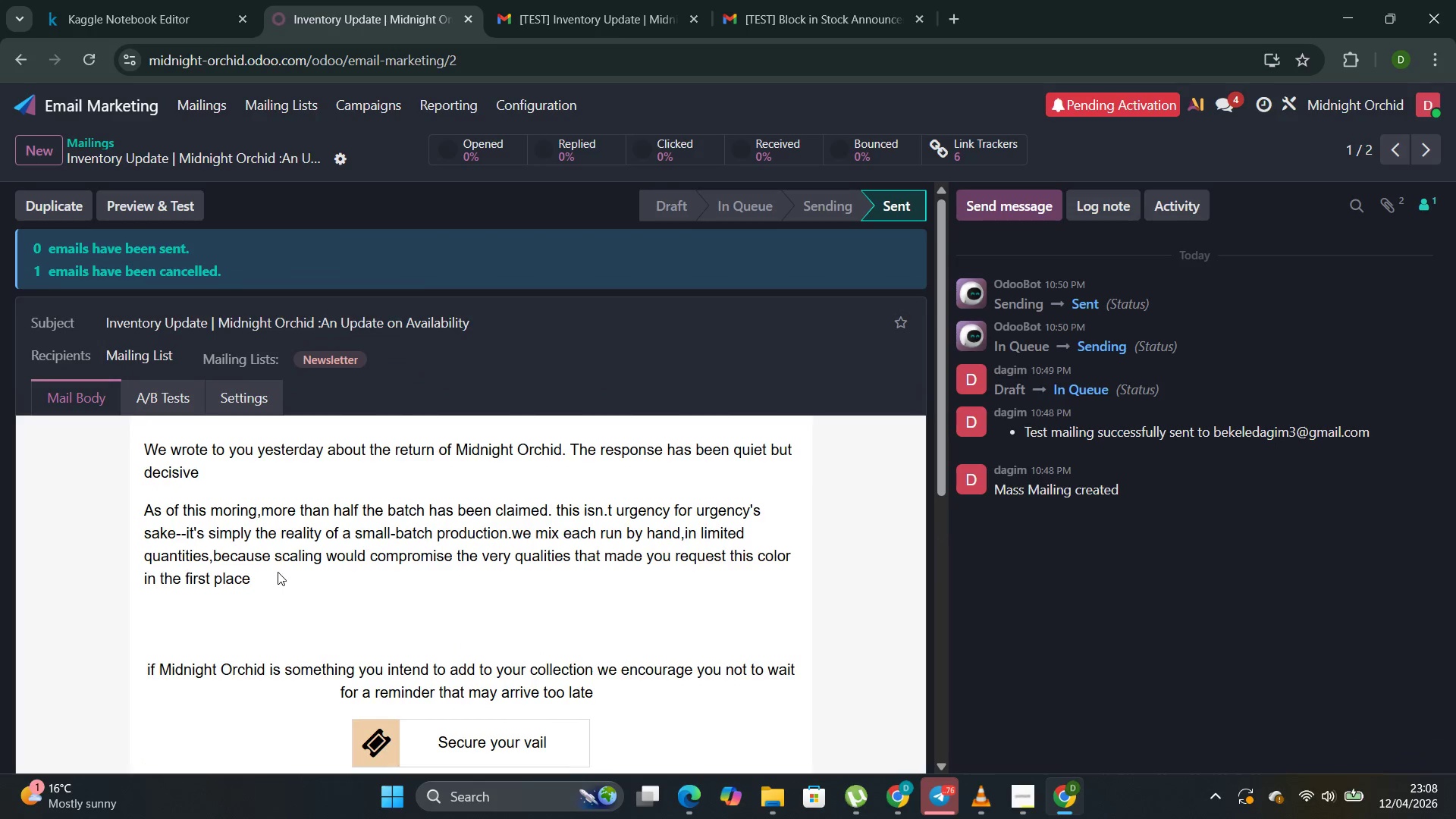 
scroll: coordinate [279, 564], scroll_direction: down, amount: 12.0
 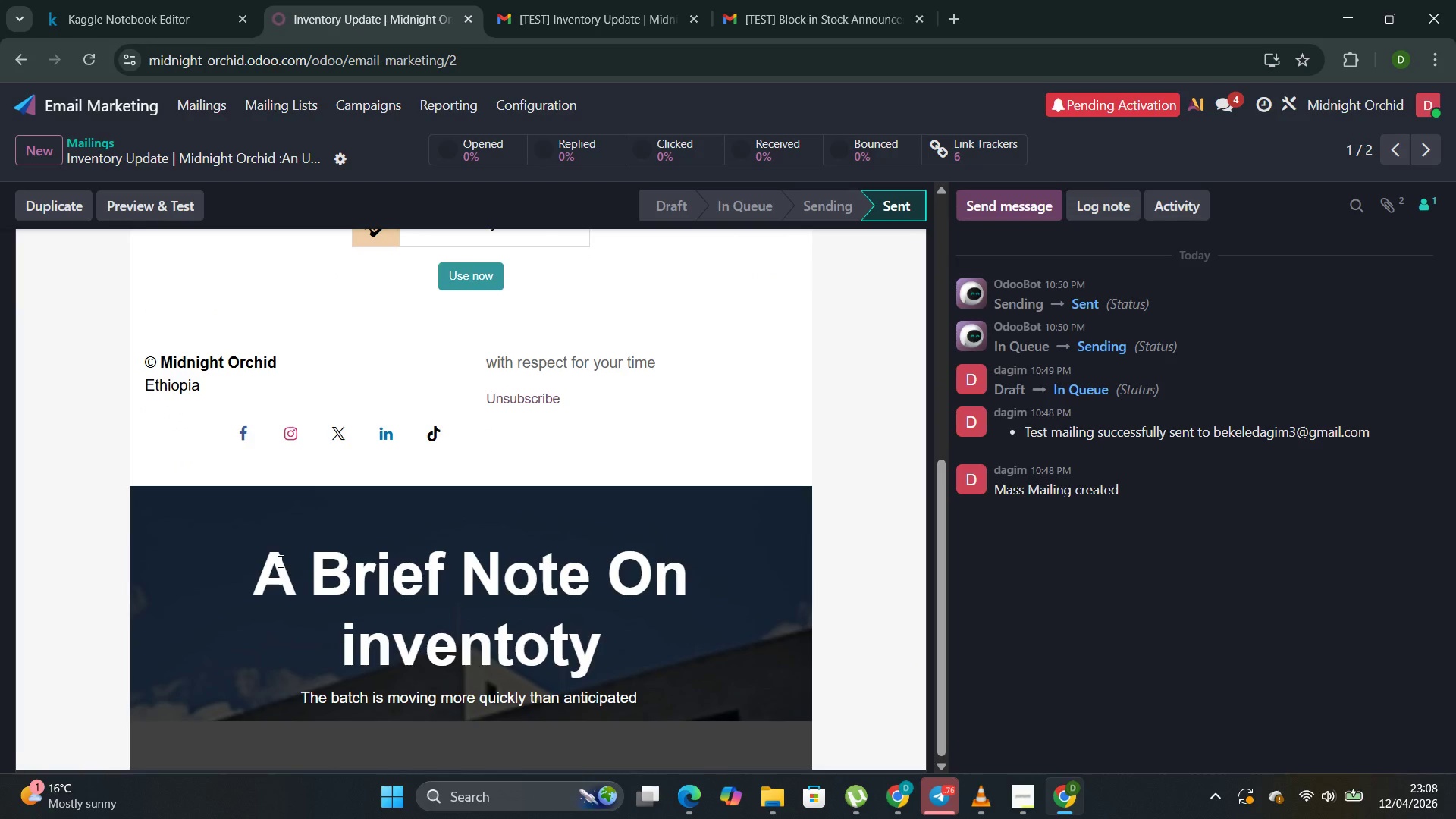 
scroll: coordinate [281, 561], scroll_direction: up, amount: 15.0
 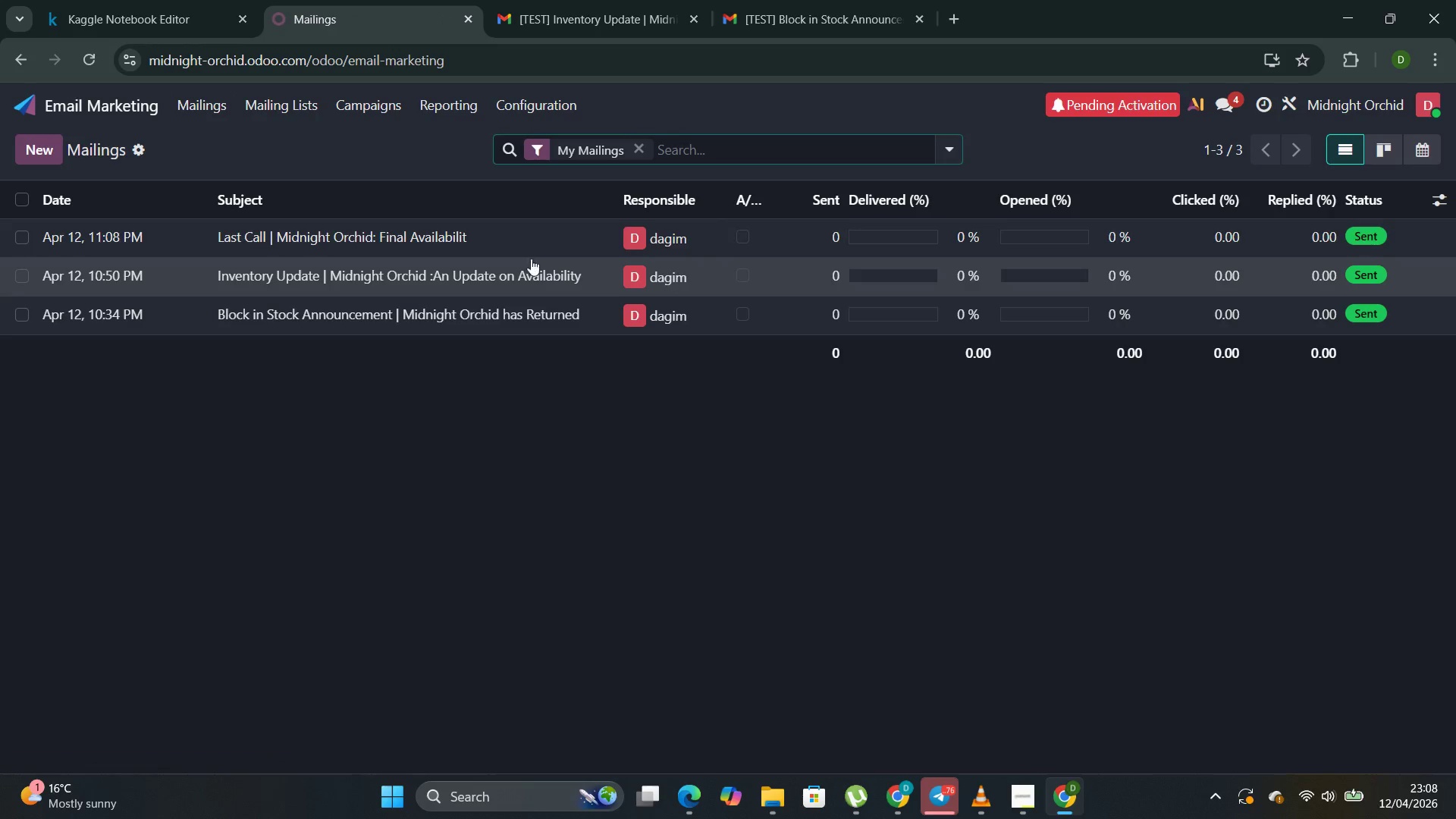 
left_click([372, 240])
 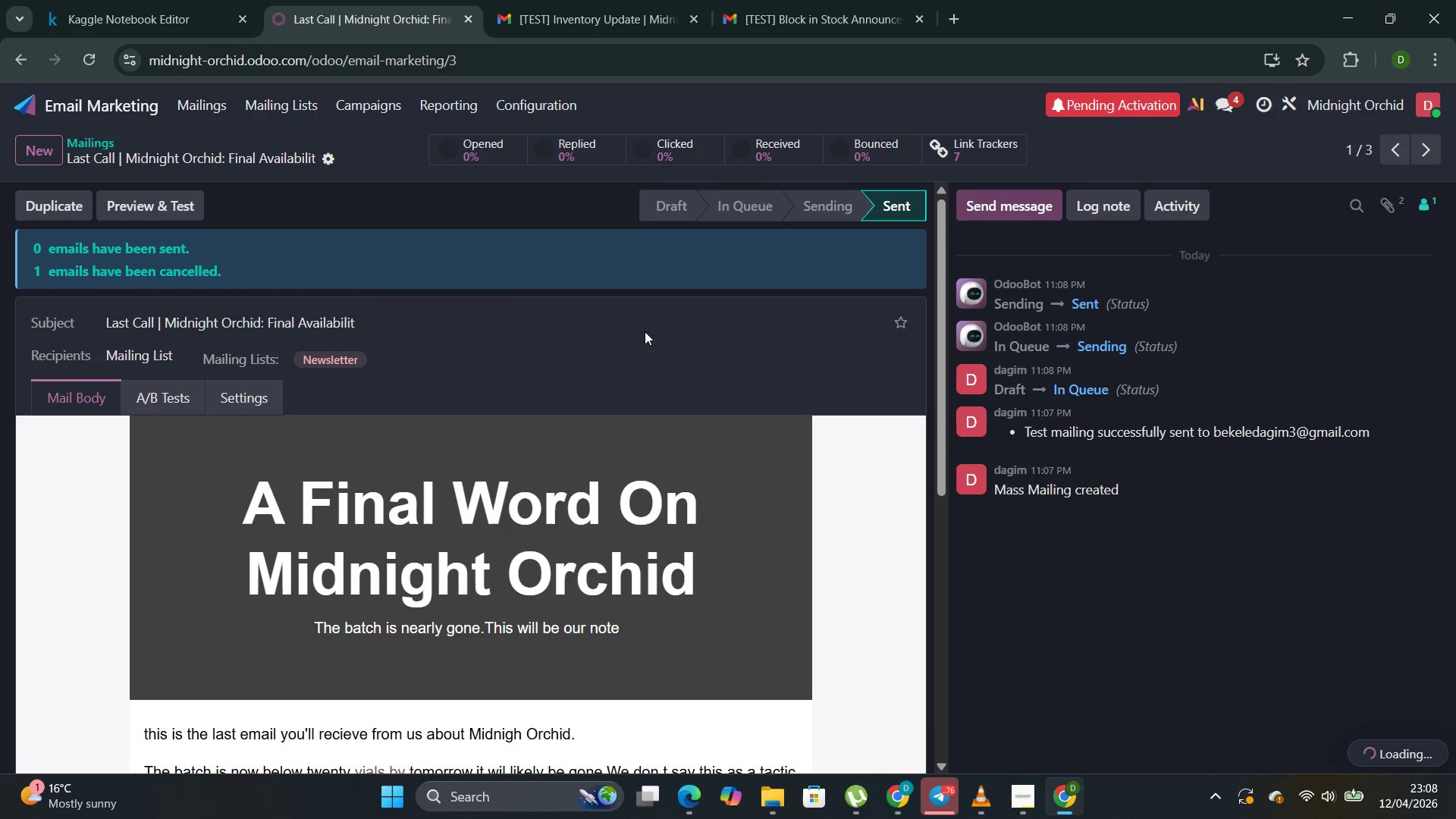 
scroll: coordinate [581, 438], scroll_direction: down, amount: 3.0
 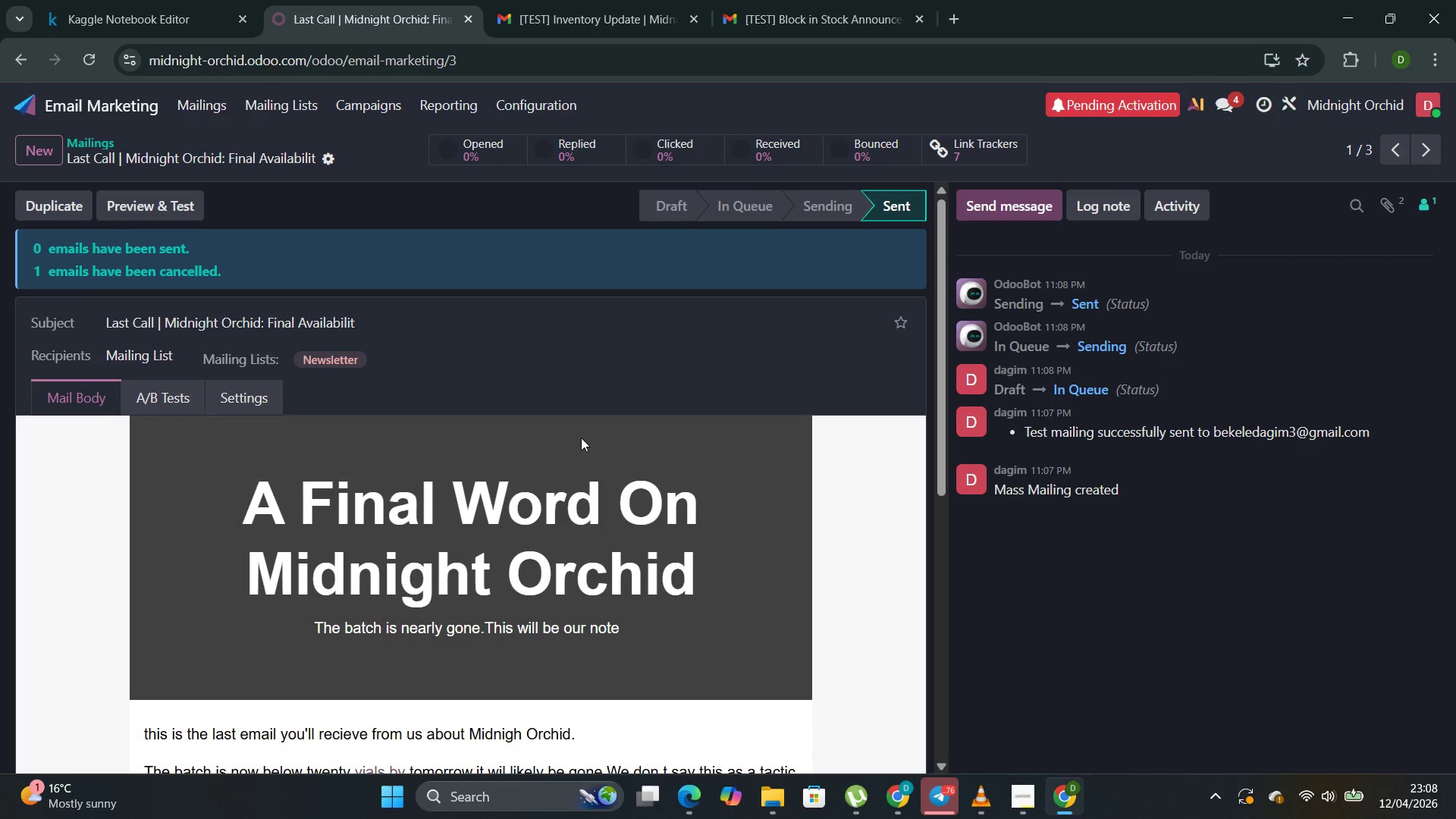 
scroll: coordinate [581, 438], scroll_direction: up, amount: 1.0
 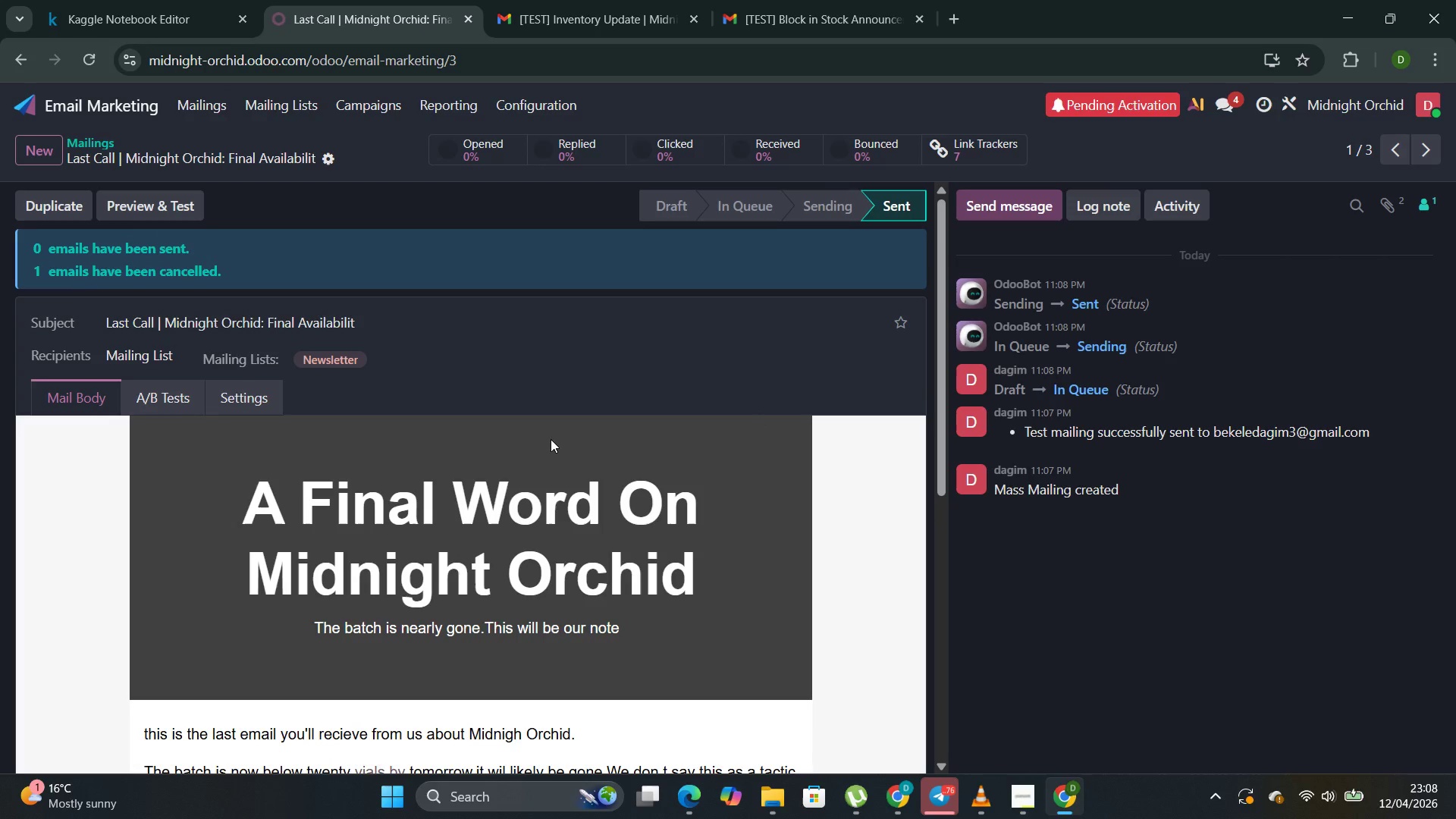 
left_click([714, 554])
 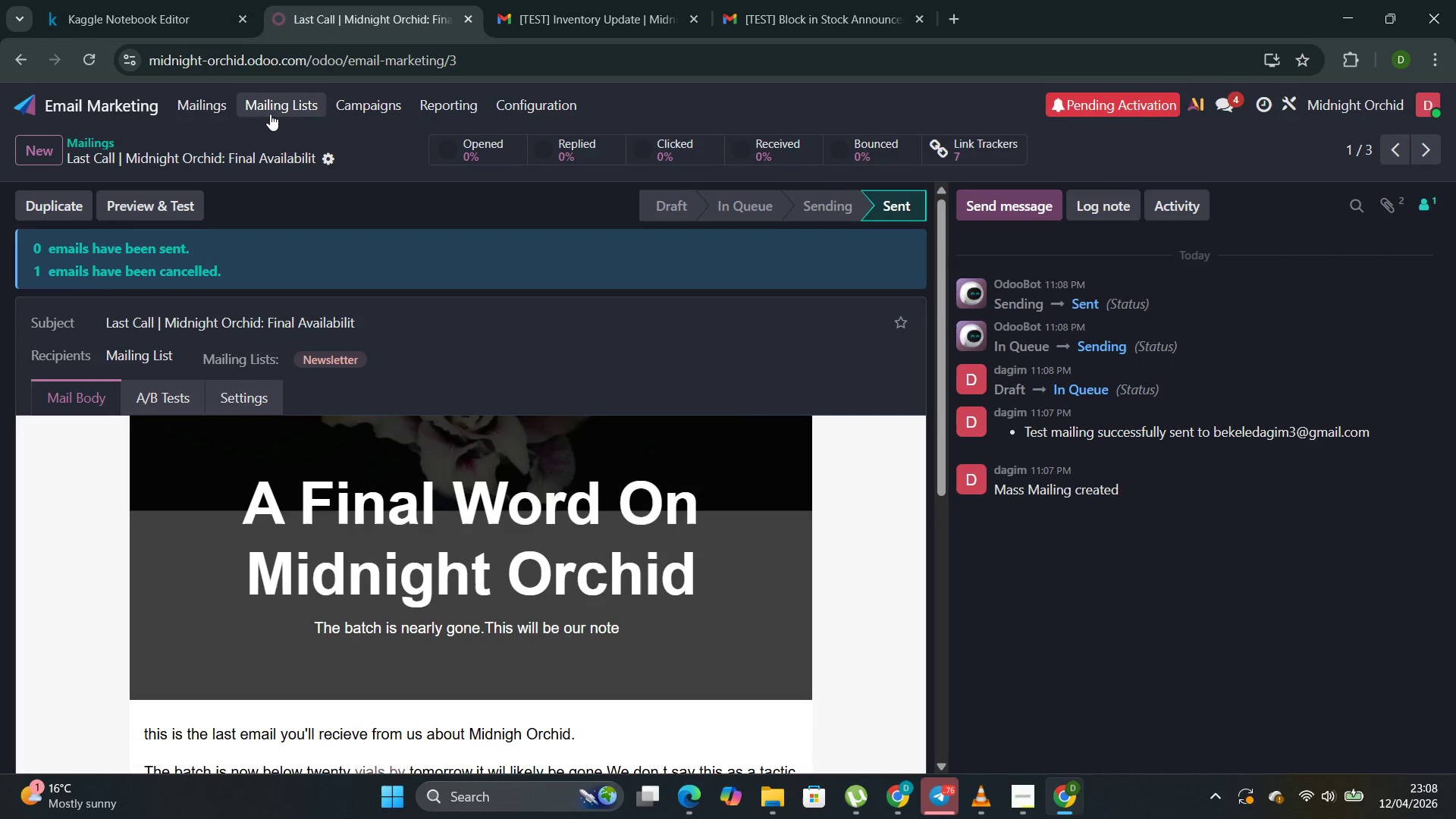 
left_click([224, 105])
 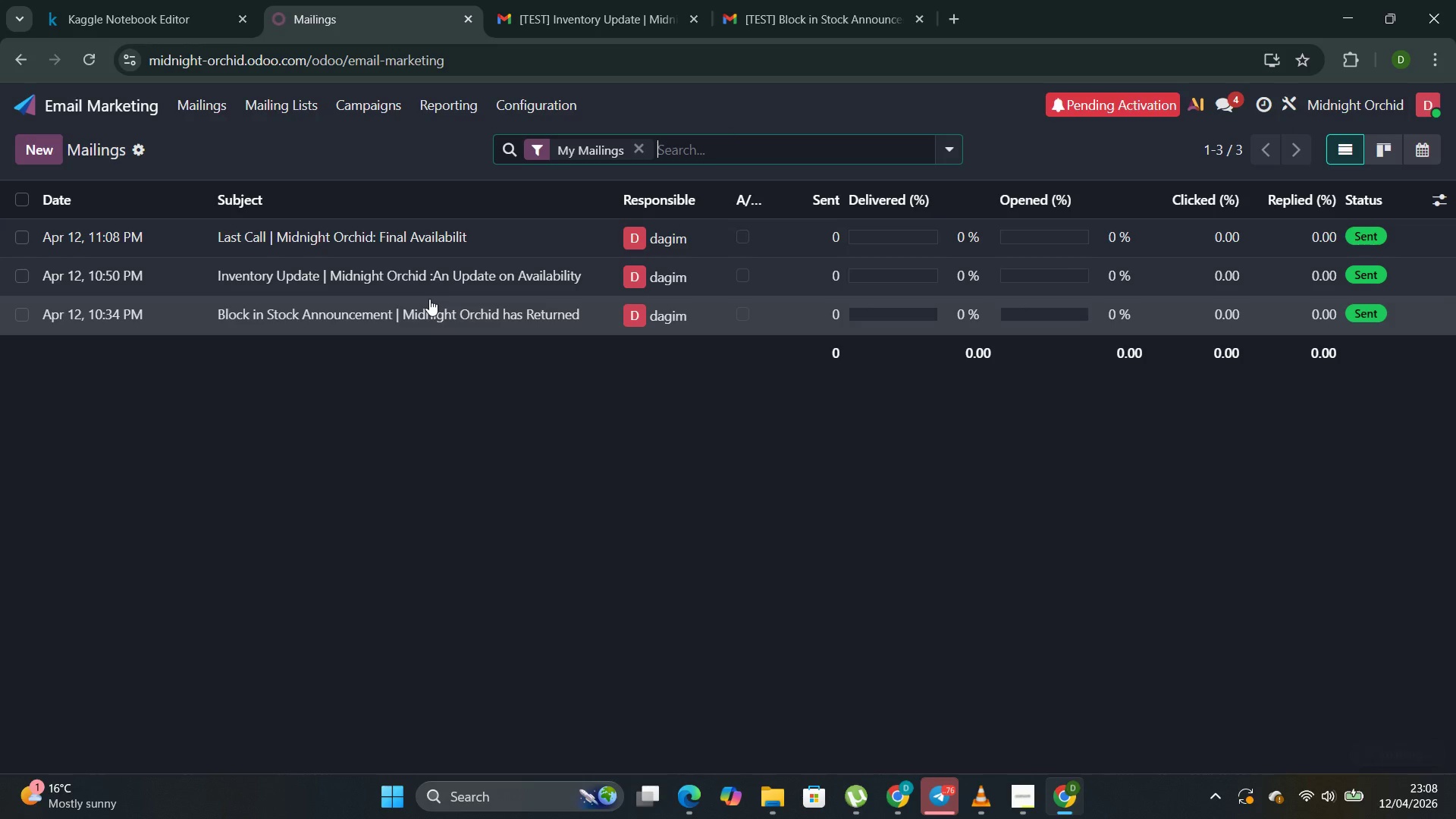 
left_click([423, 315])
 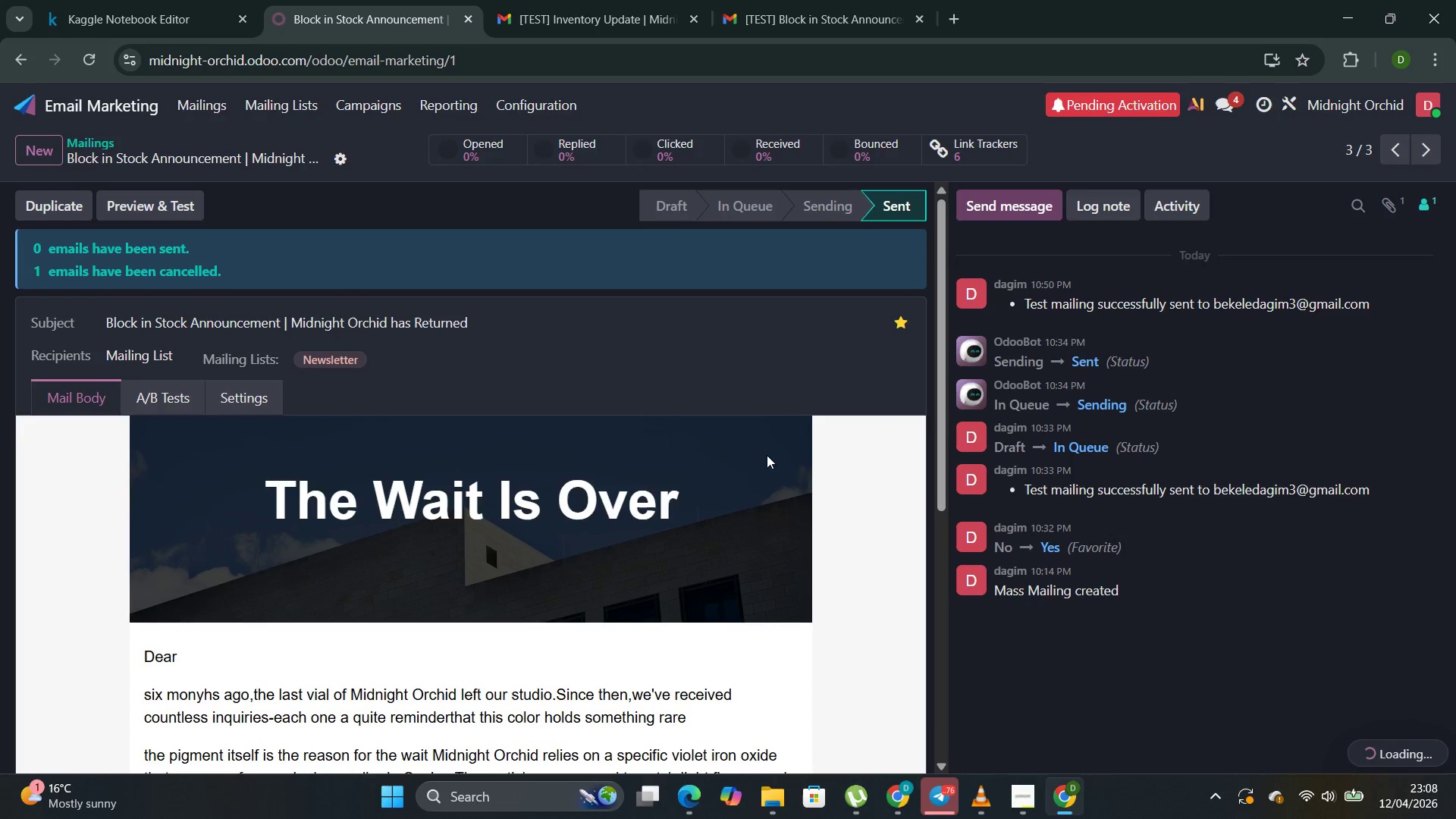 
left_click([760, 467])
 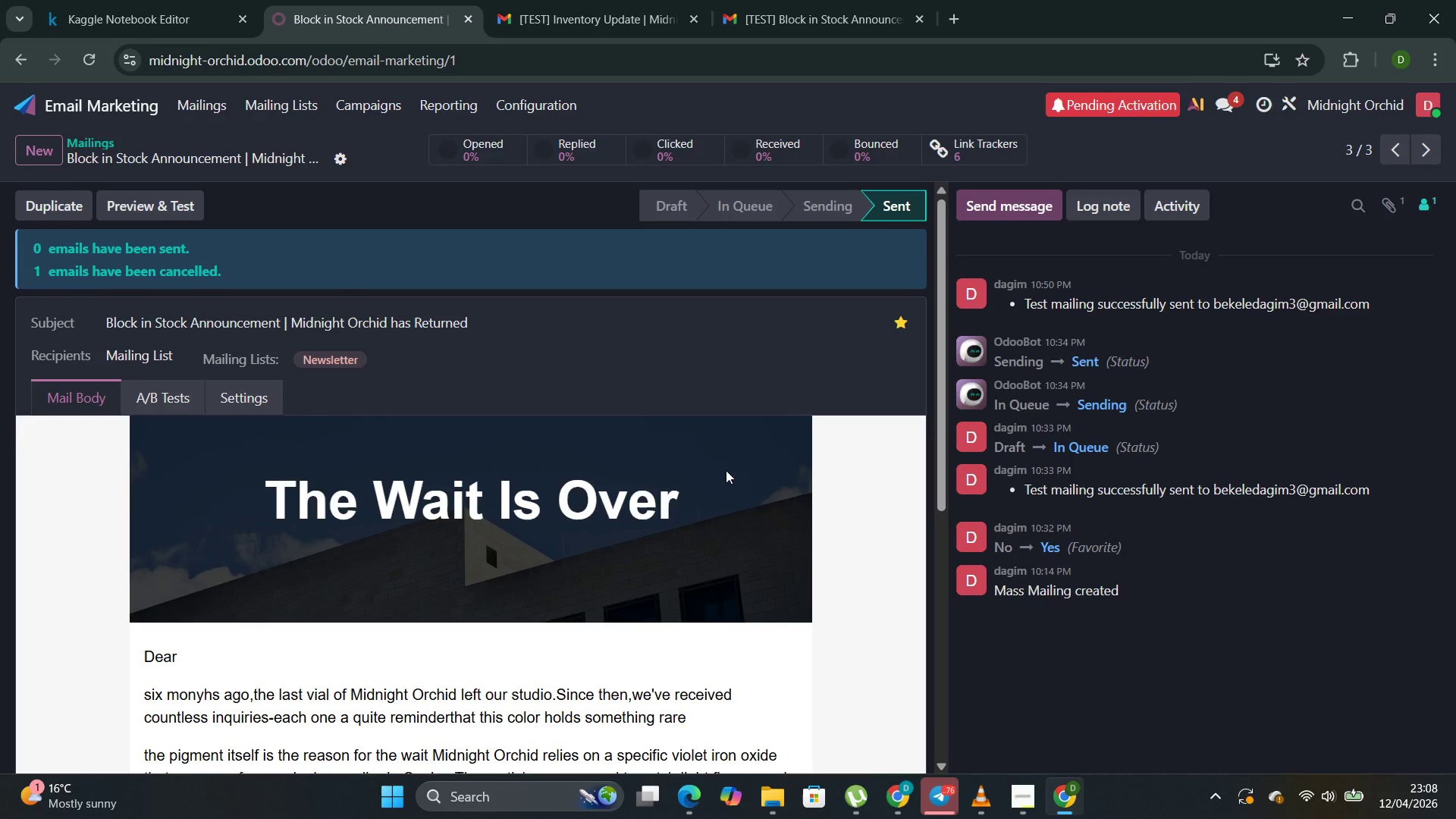 
left_click([722, 475])
 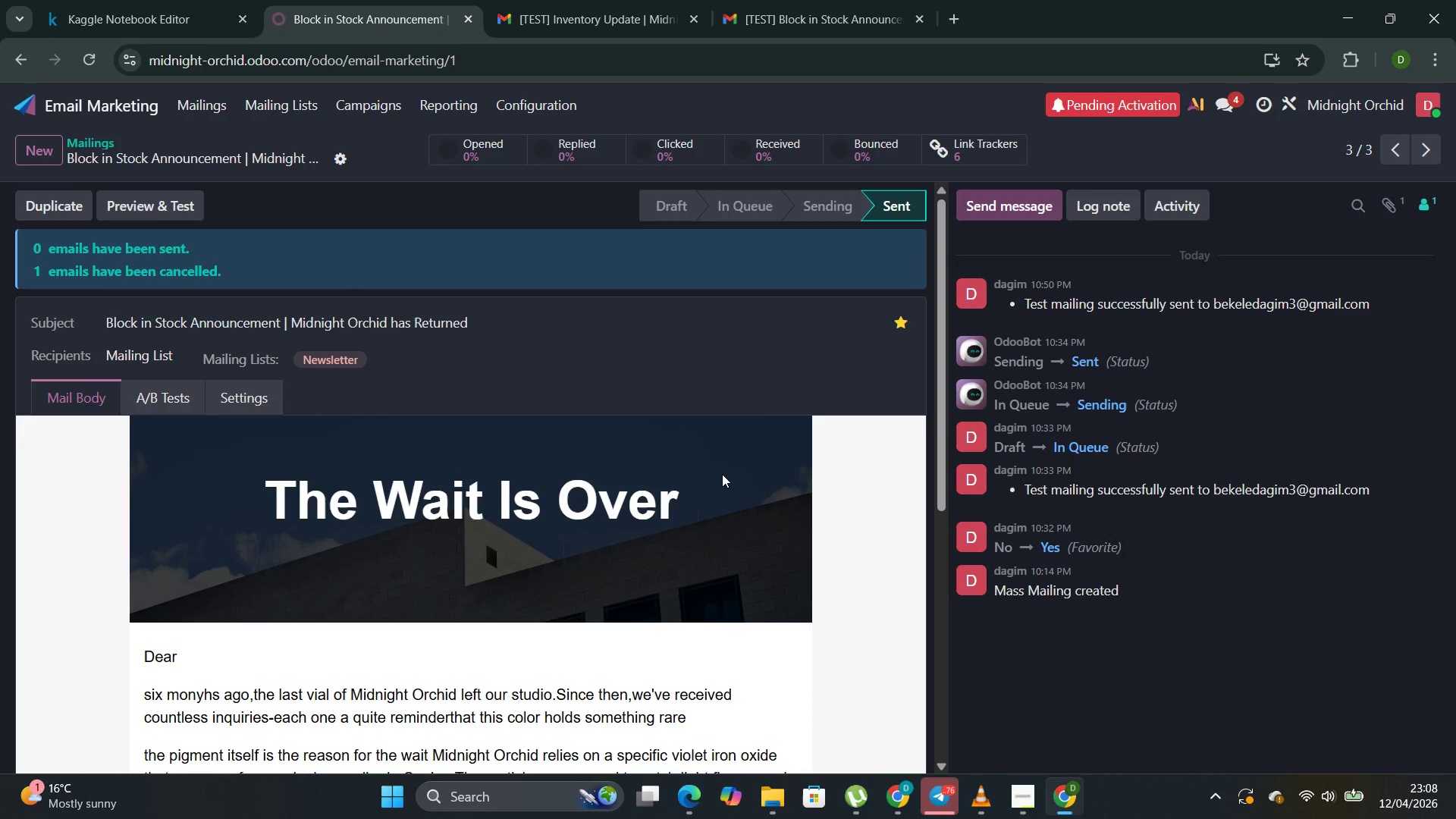 
left_click([722, 474])
 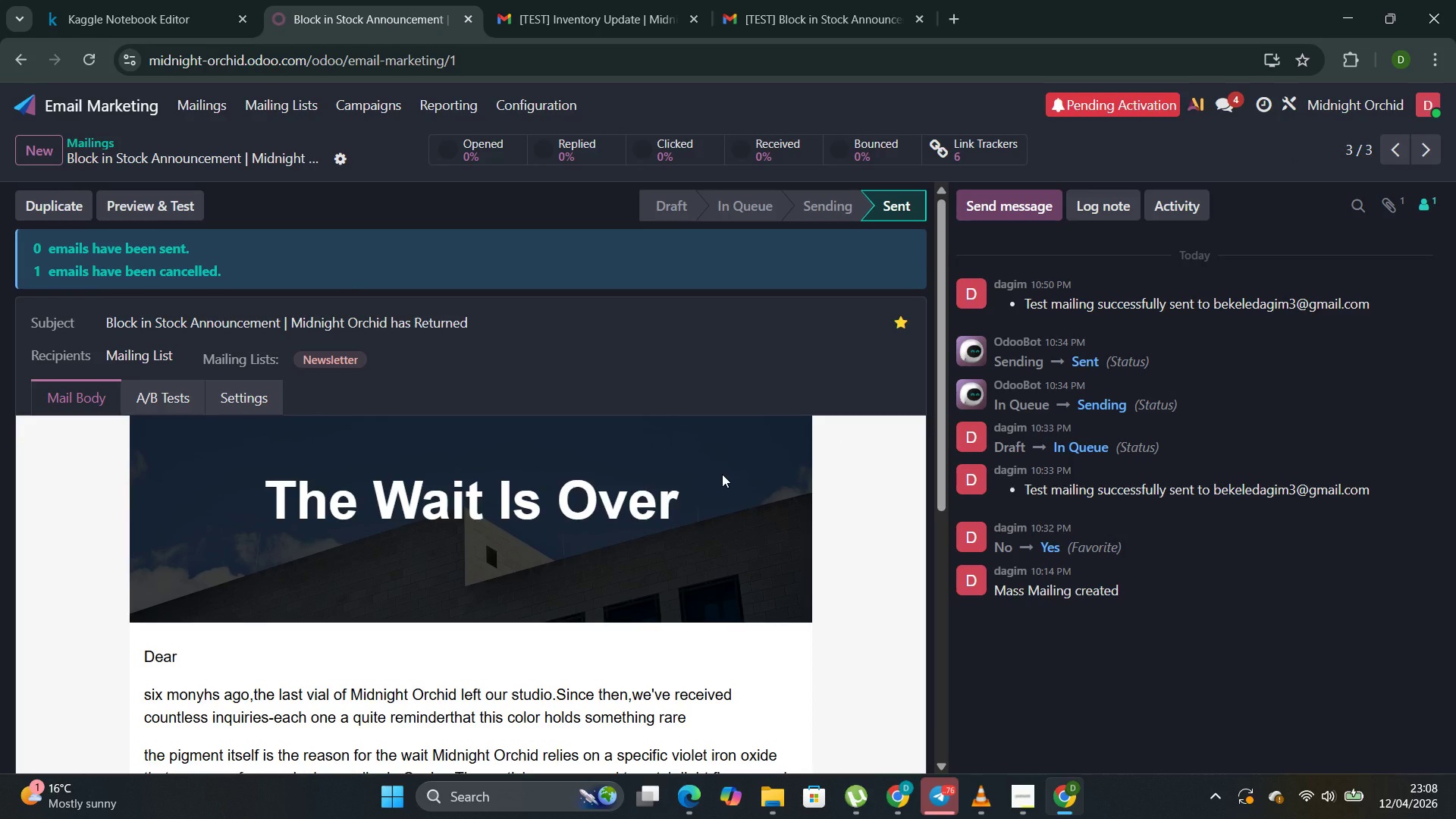 
left_click([464, 475])
 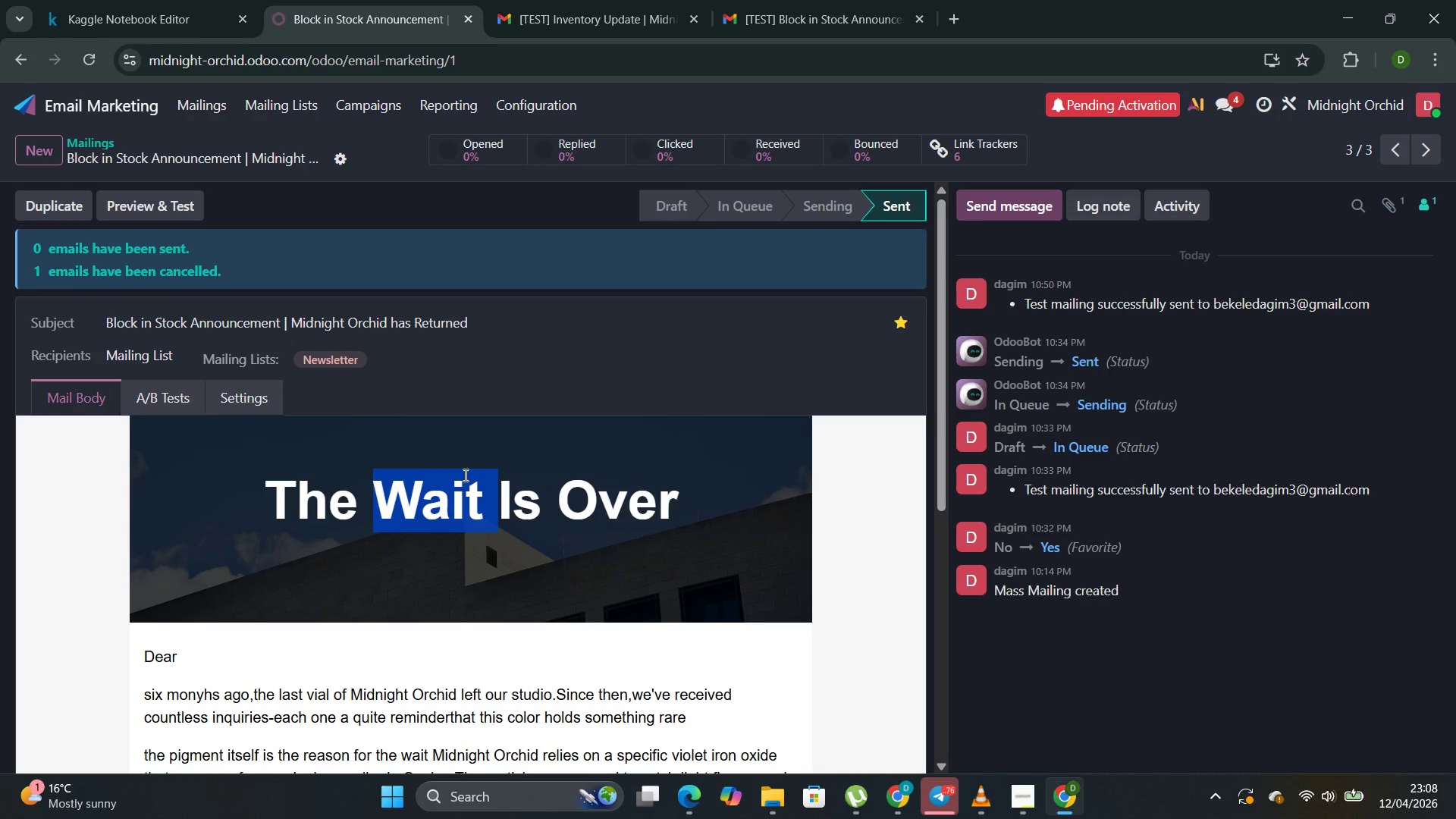 
scroll: coordinate [722, 474], scroll_direction: none, amount: 0.0
 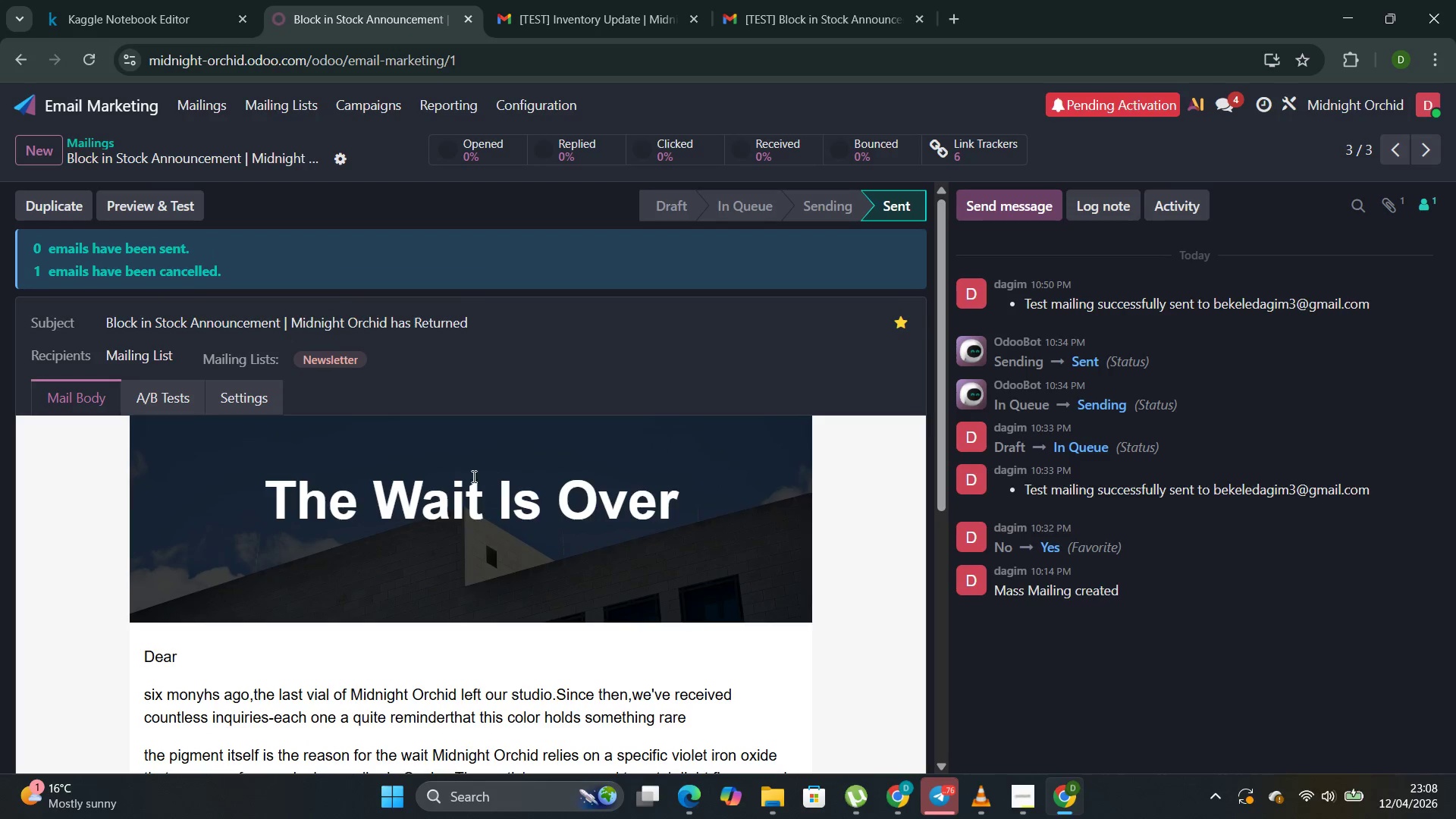 
double_click([464, 475])
 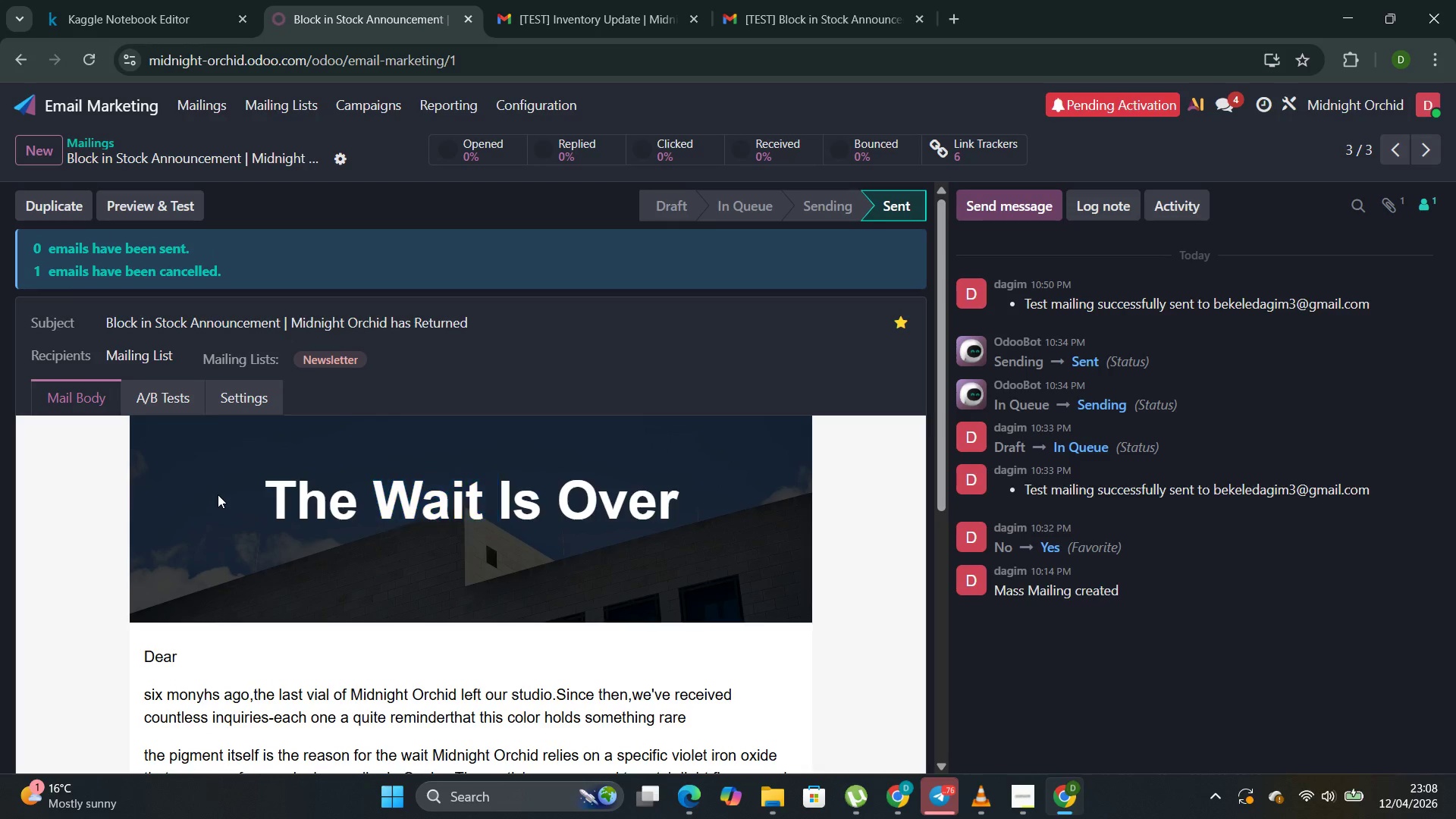 
double_click([218, 494])
 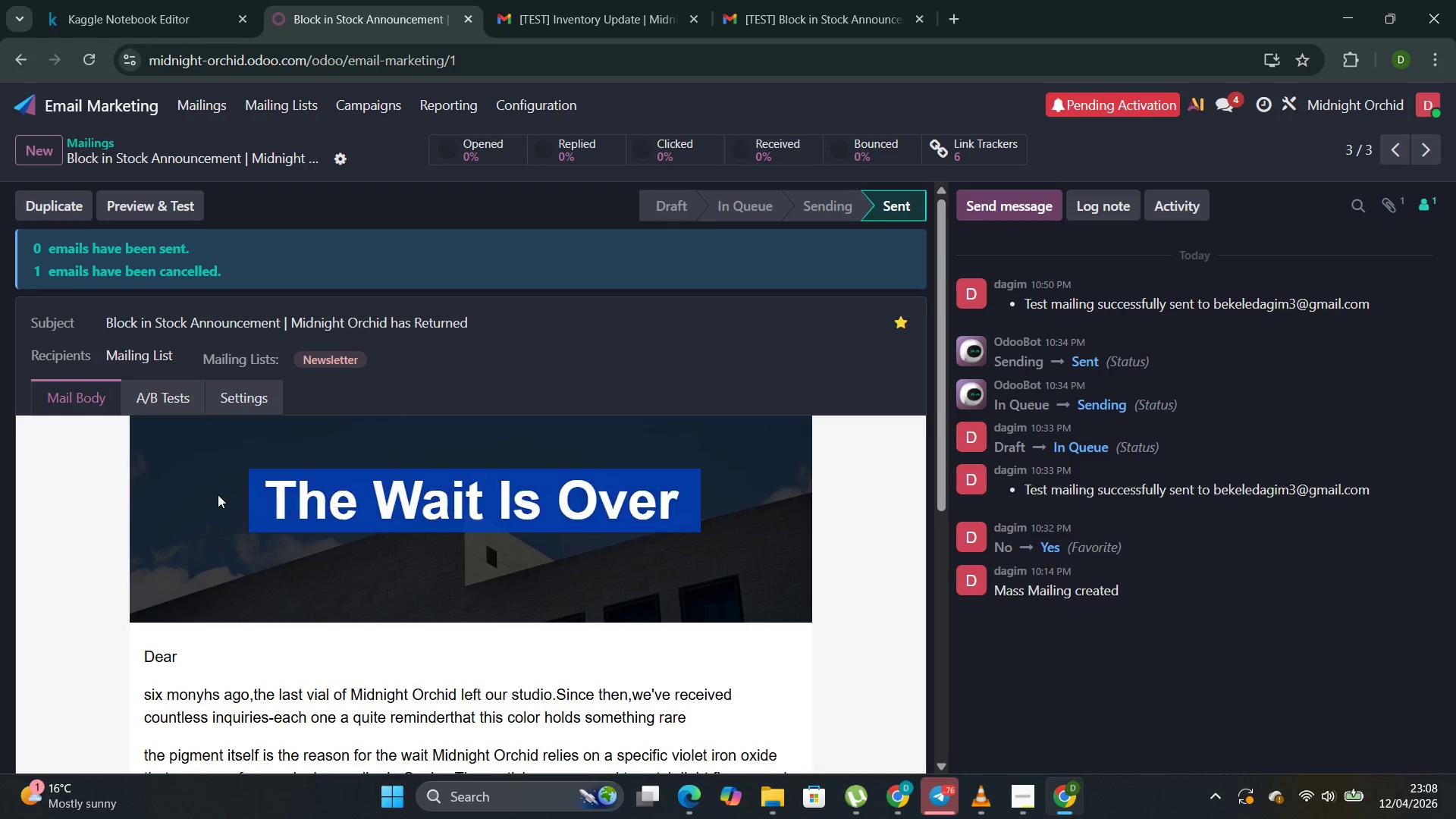 
triple_click([218, 494])
 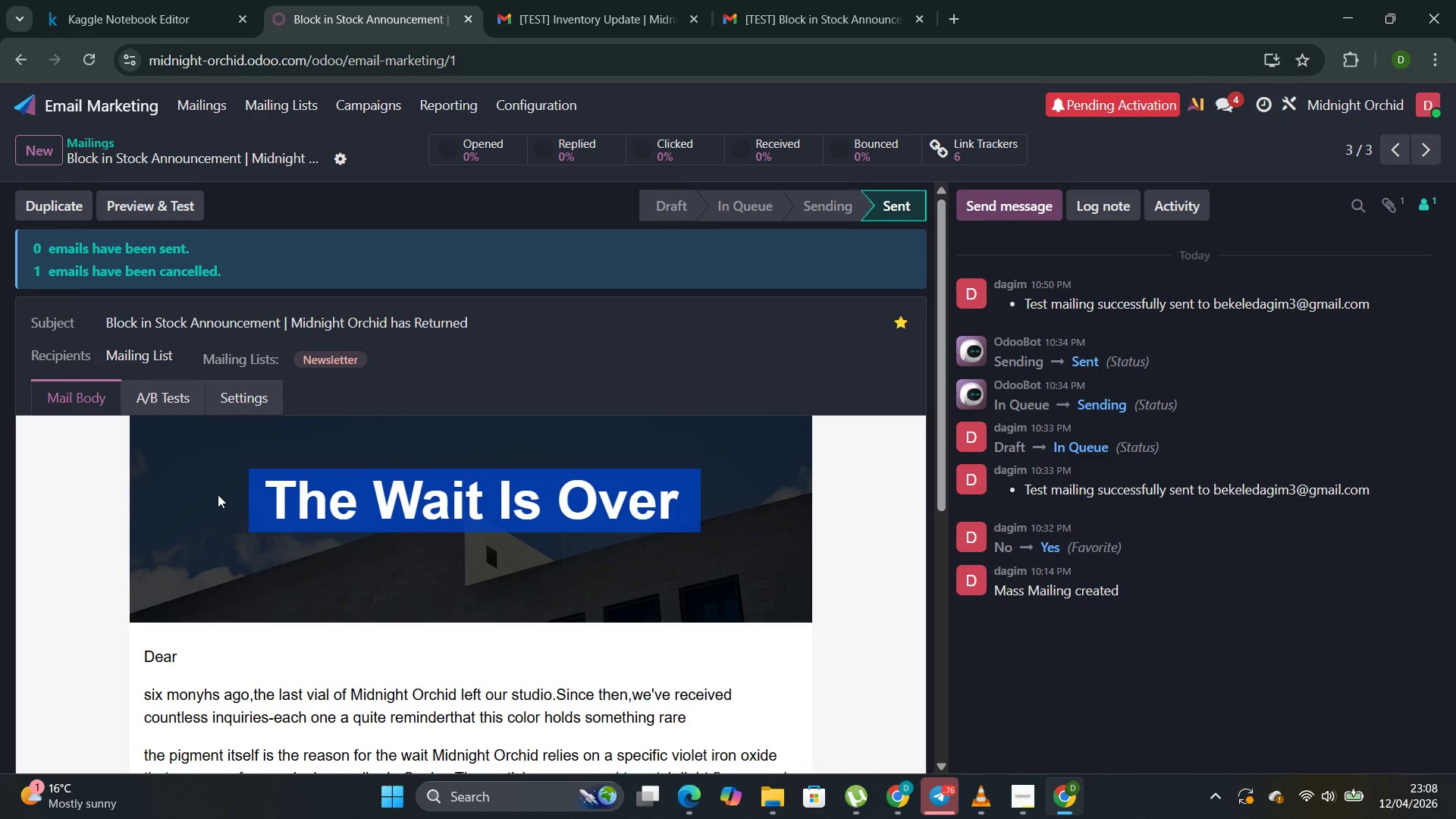 
triple_click([218, 494])
 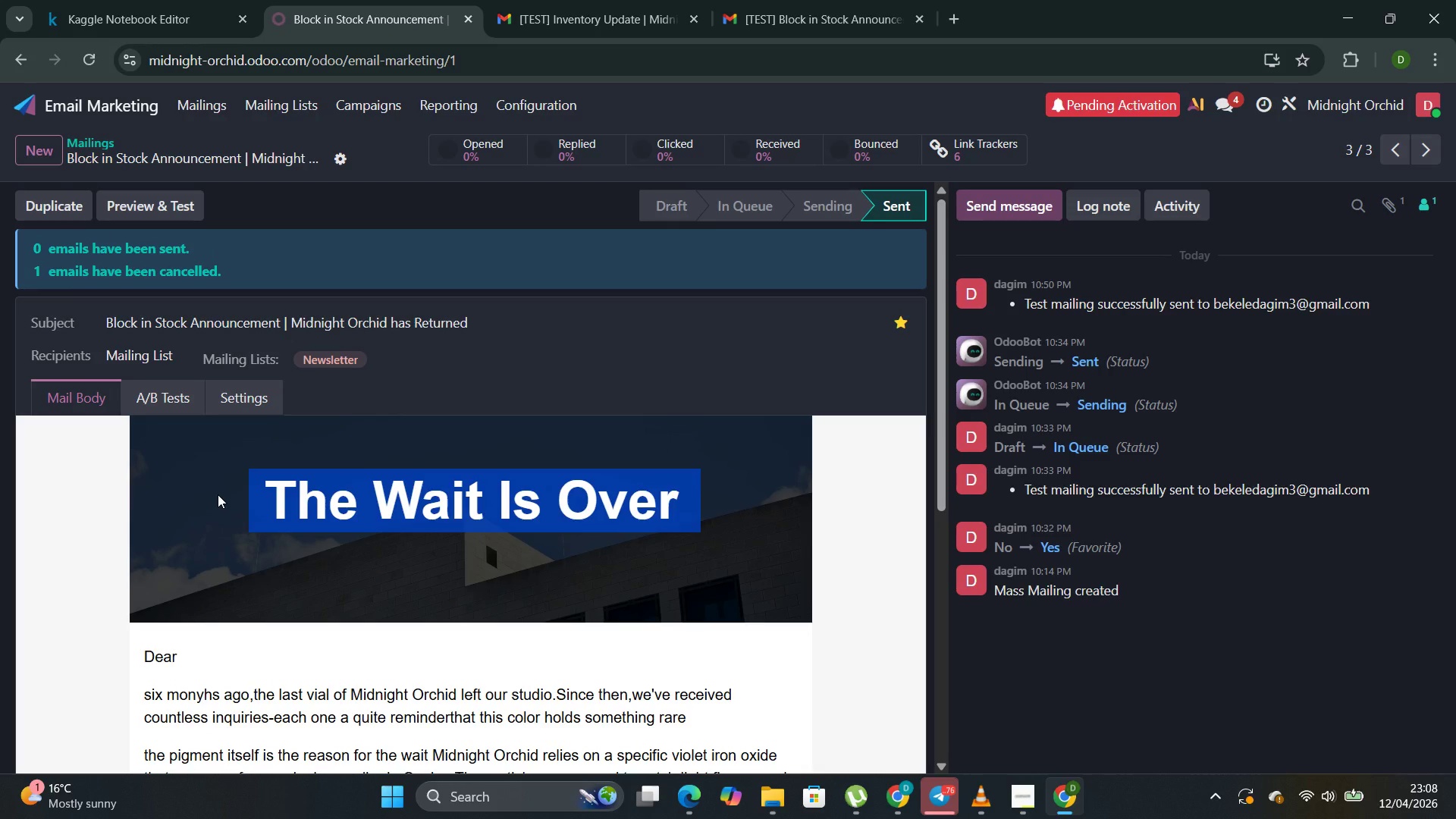 
triple_click([218, 494])
 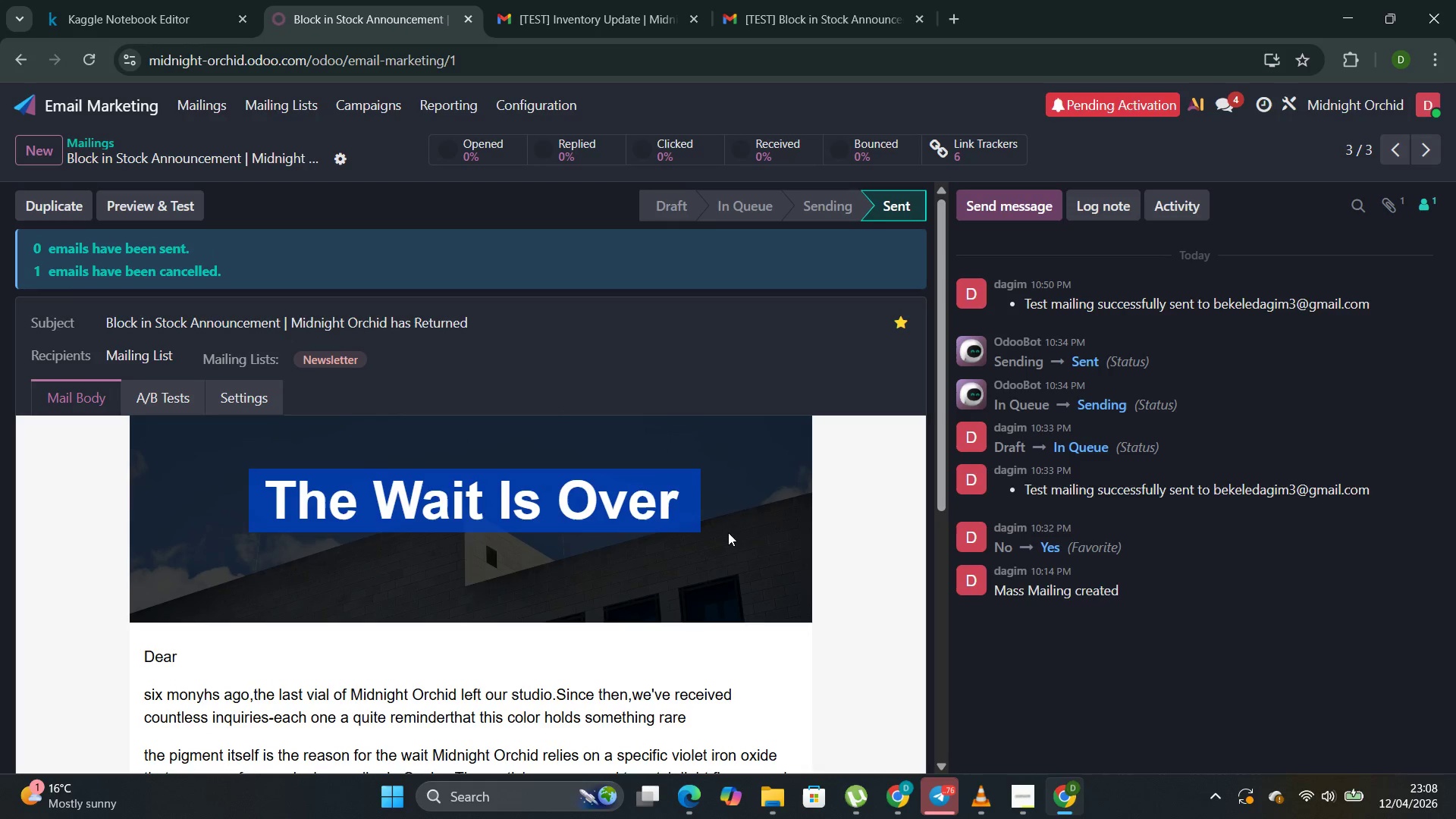 
left_click([832, 548])
 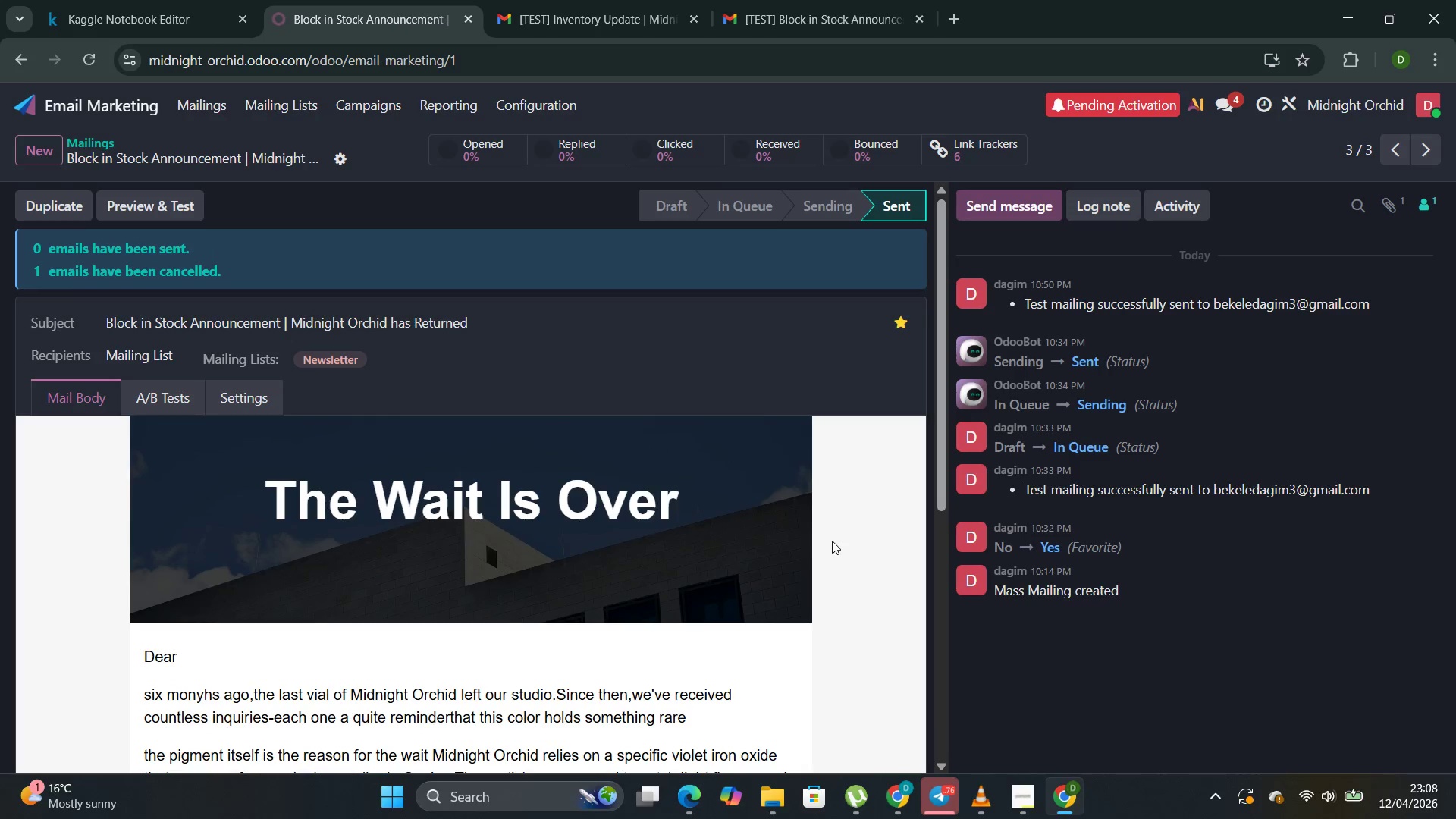 
scroll: coordinate [832, 541], scroll_direction: down, amount: 1.0
 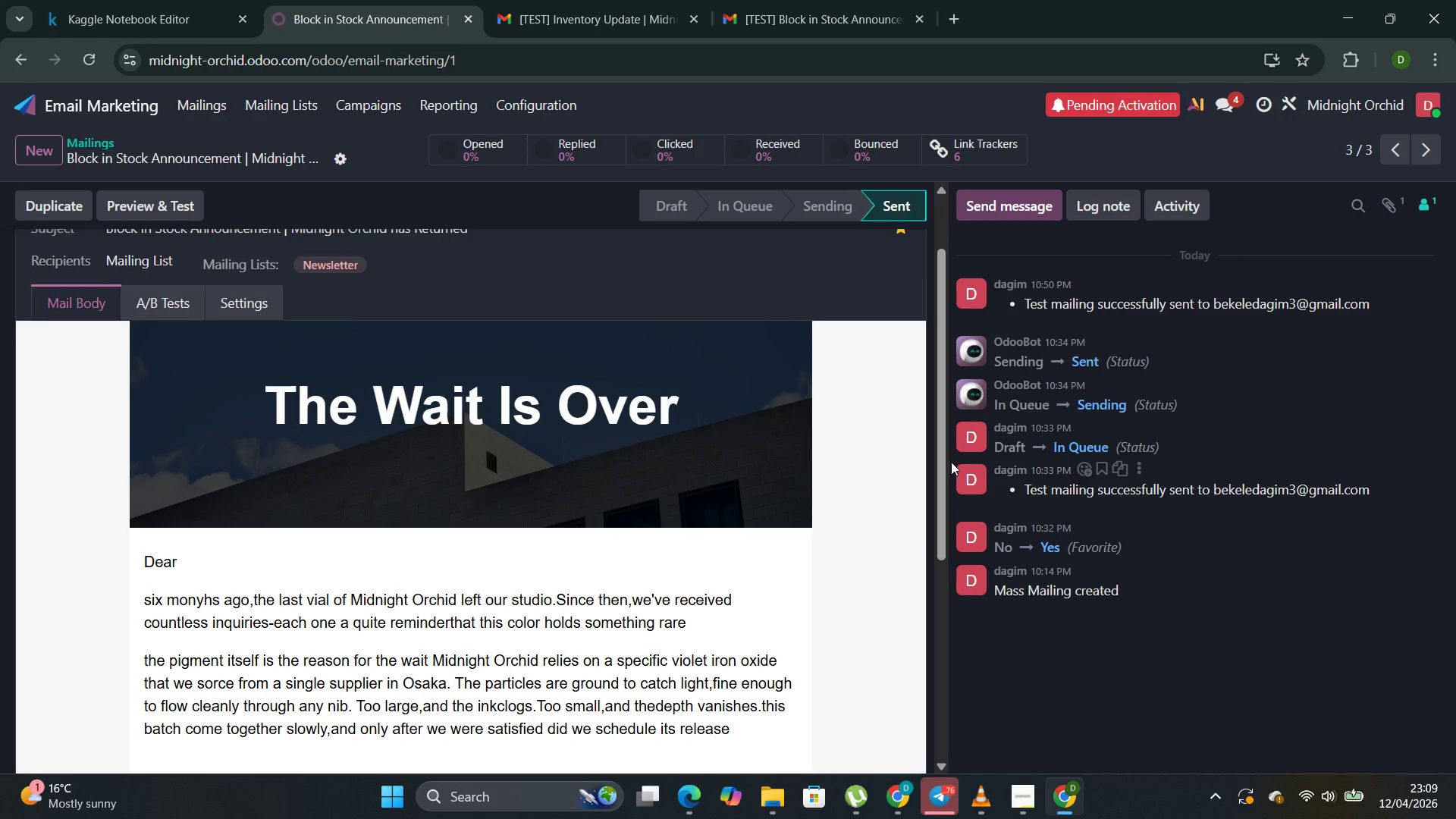 
left_click_drag(start_coordinate=[940, 469], to_coordinate=[947, 465])
 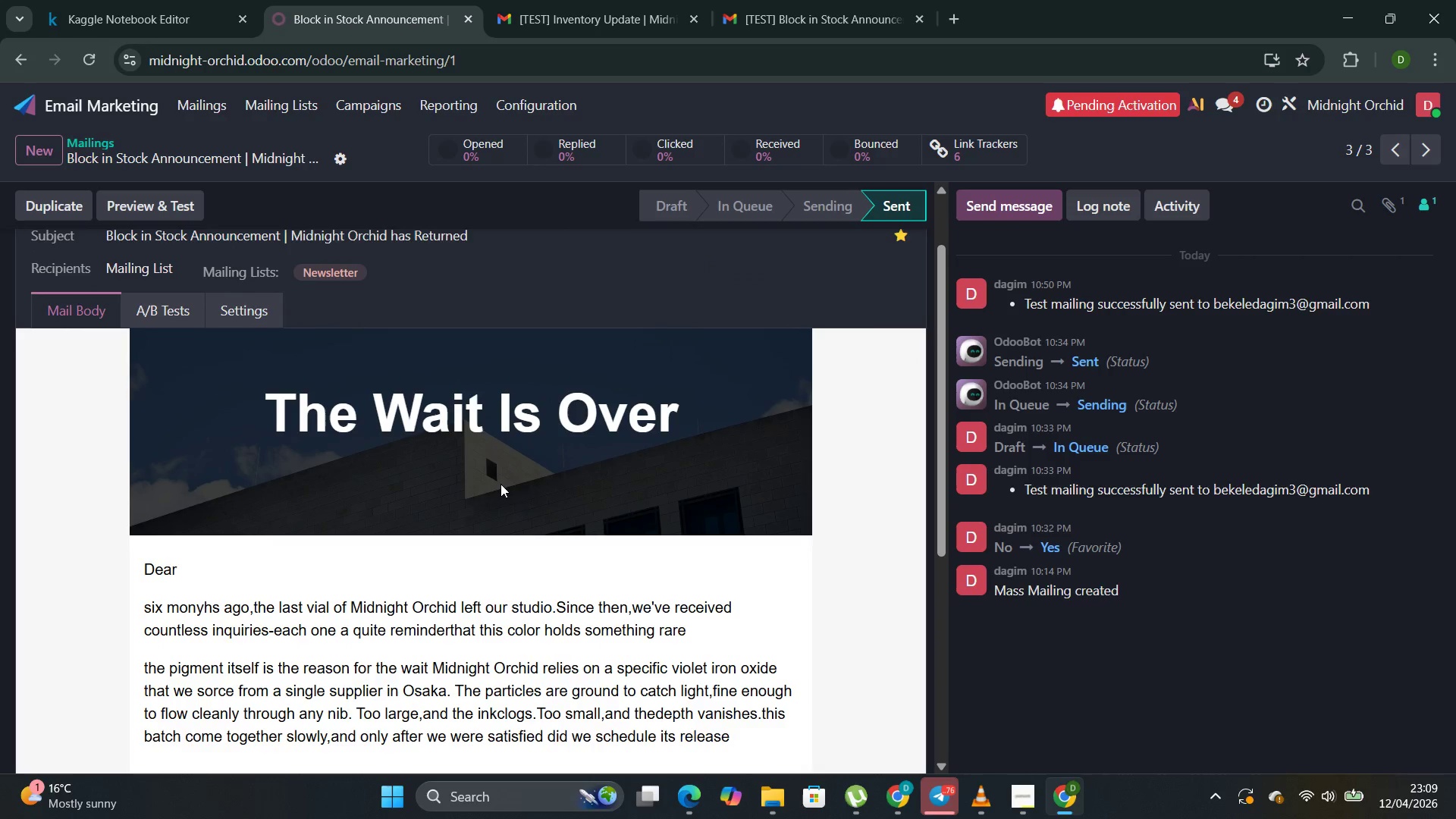 
left_click([504, 486])
 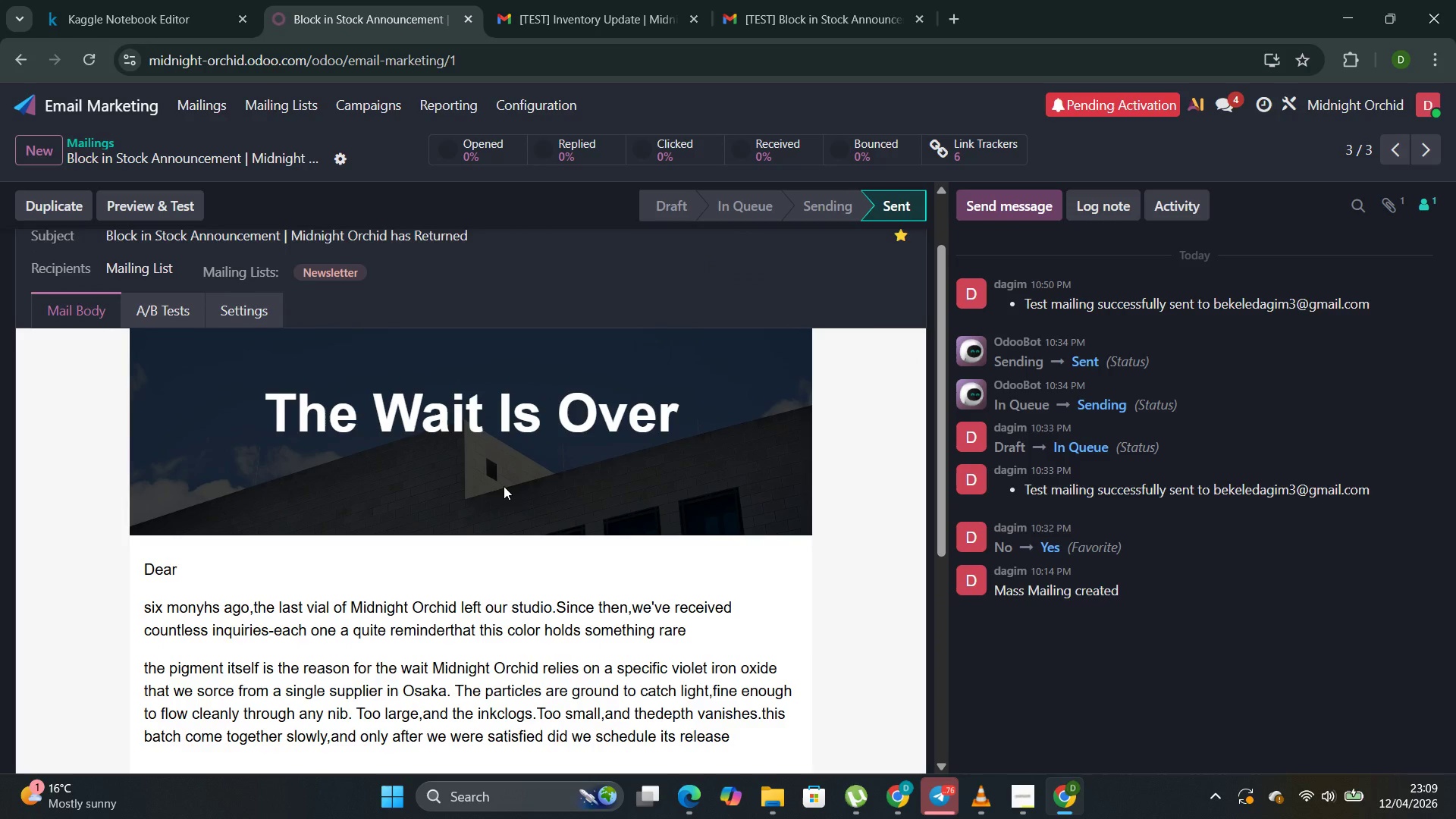 
double_click([504, 486])
 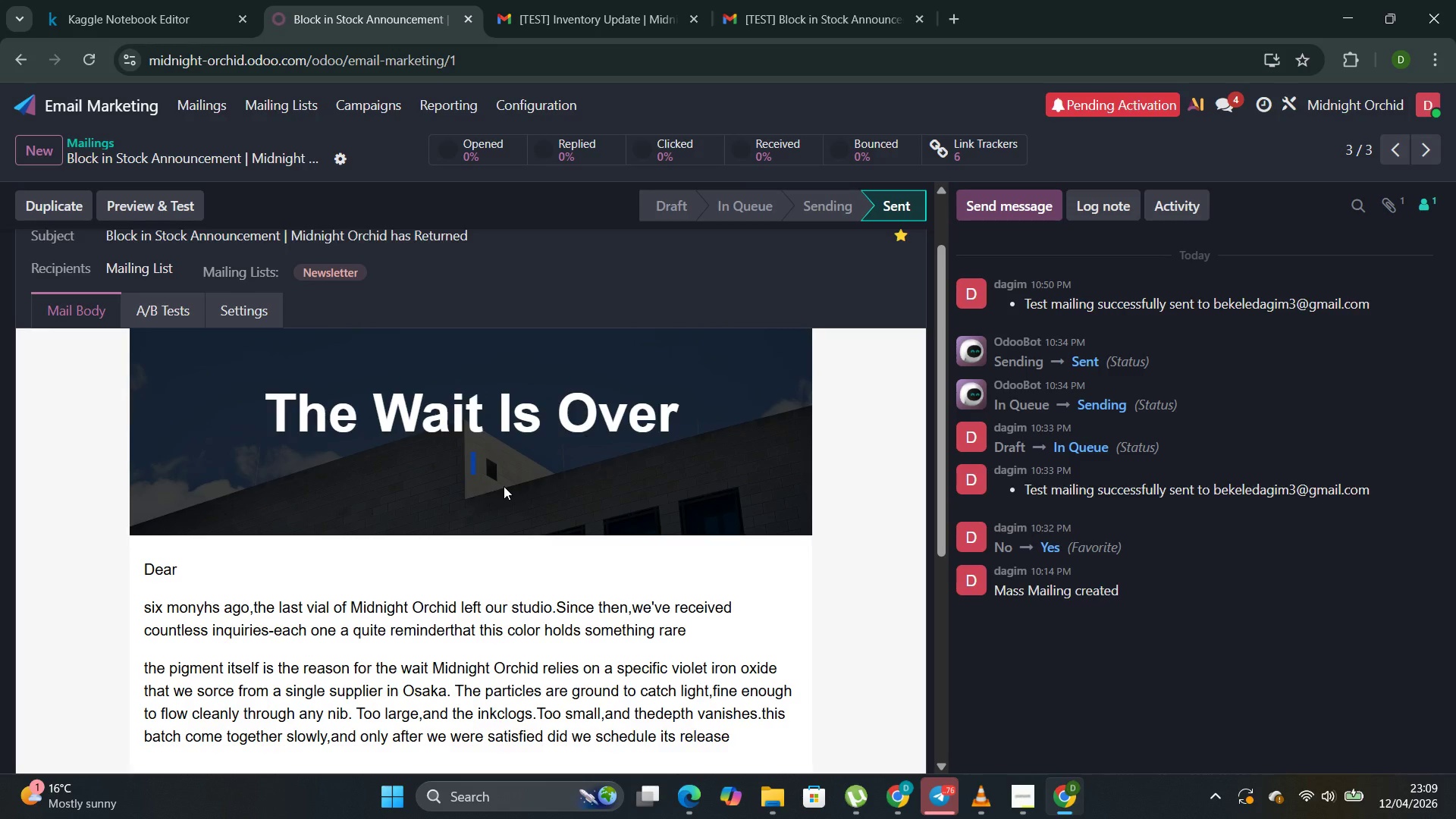 
triple_click([504, 486])
 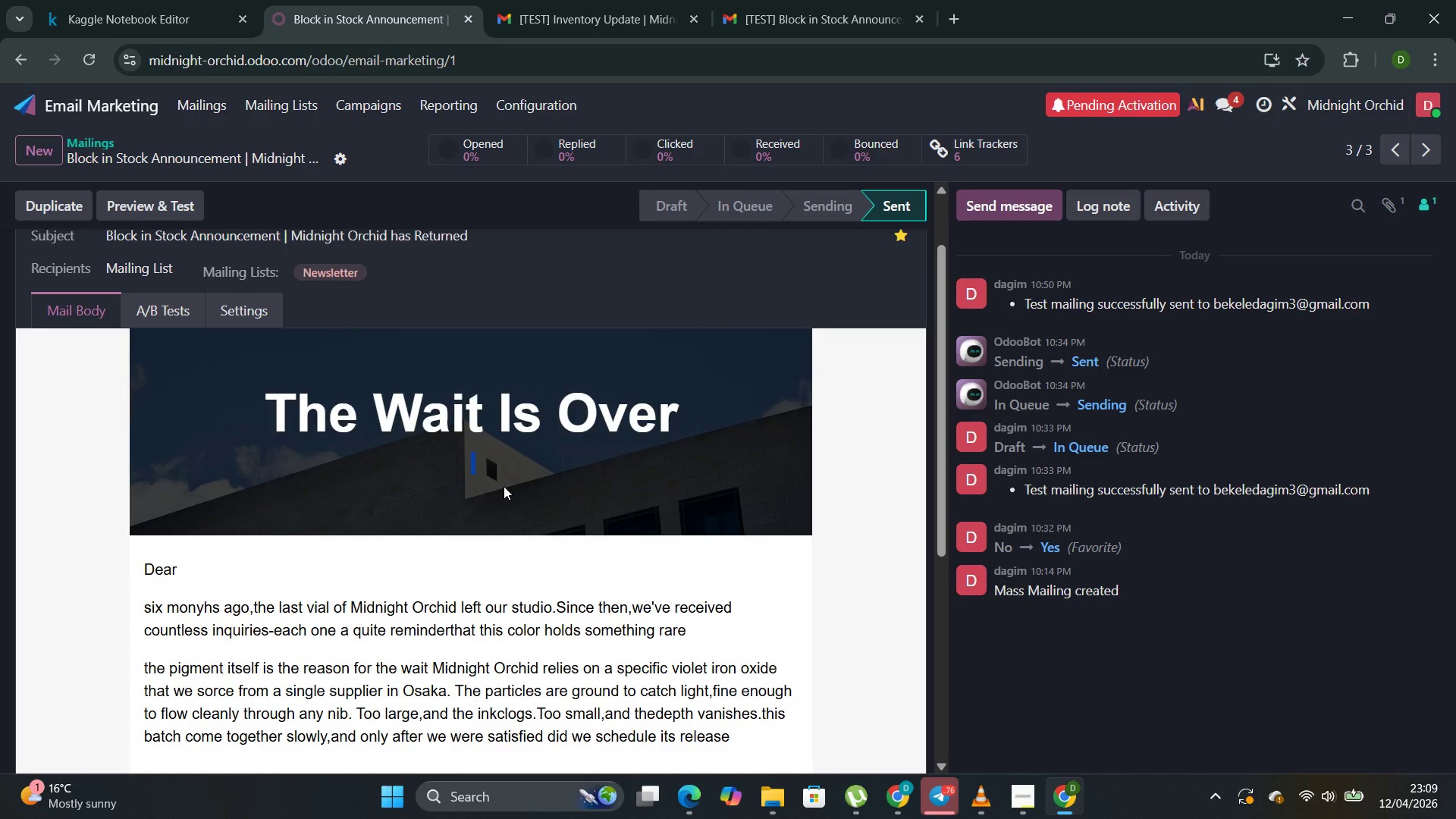 
triple_click([504, 486])
 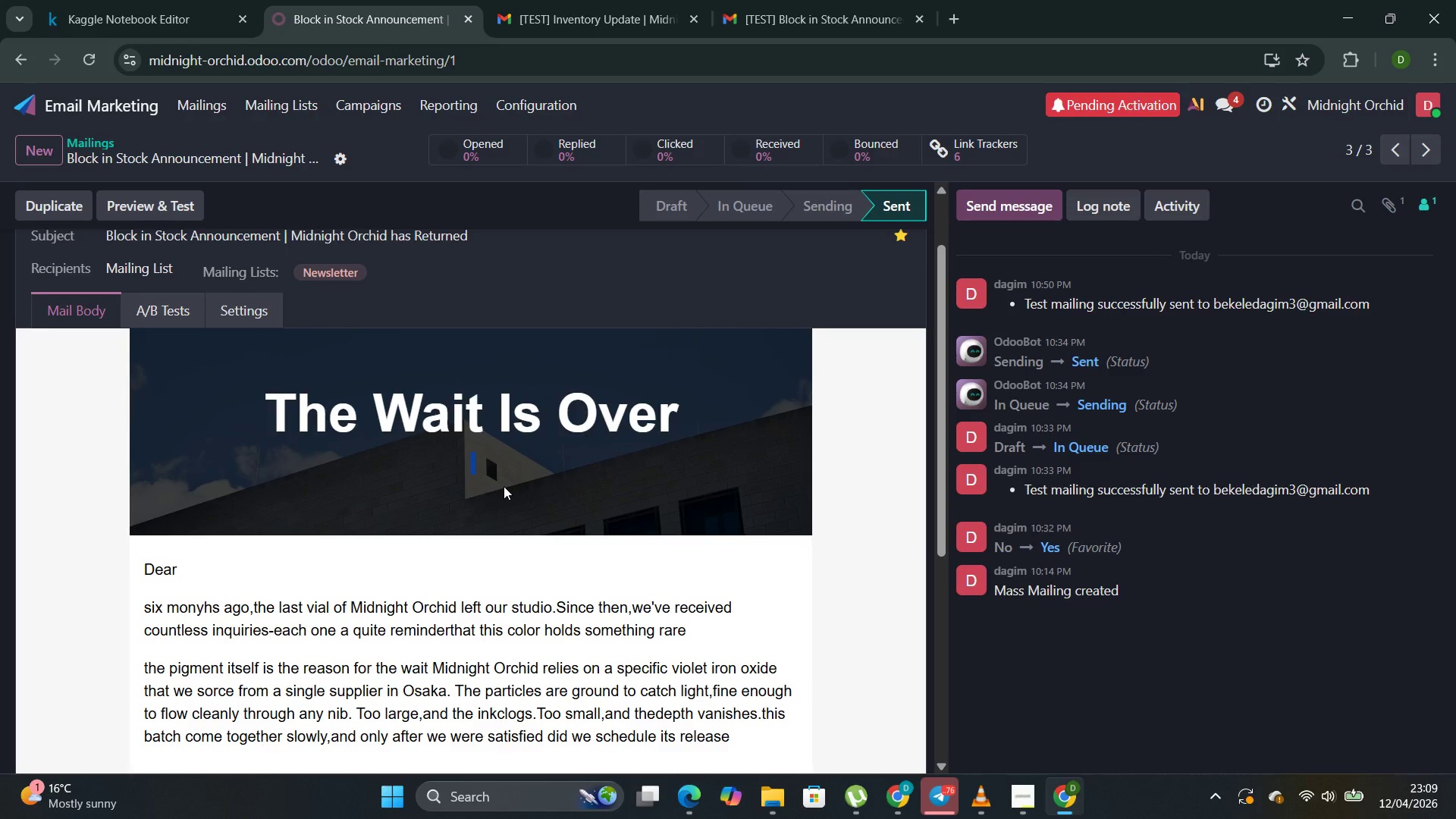 
triple_click([504, 486])
 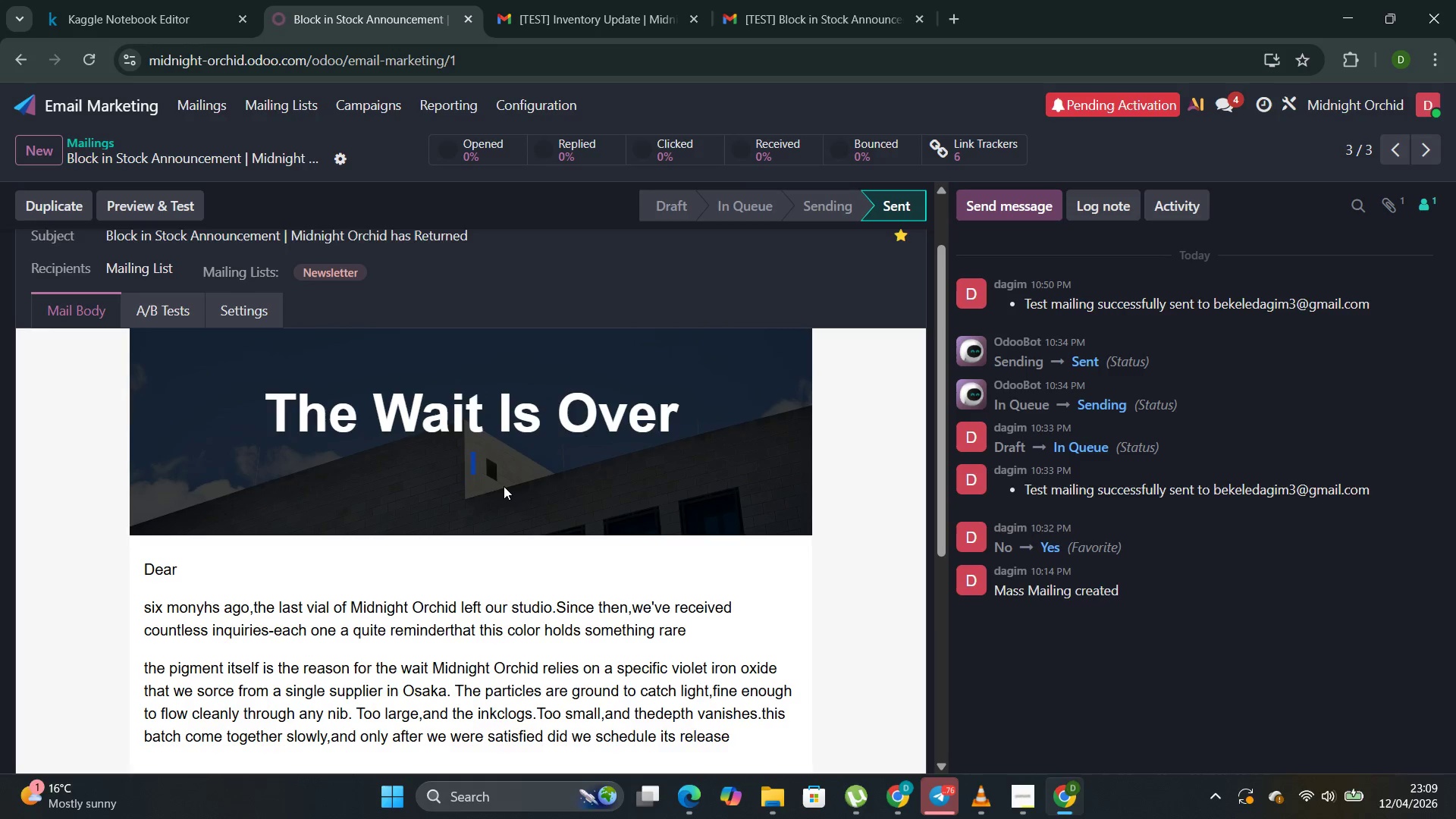 
triple_click([504, 486])
 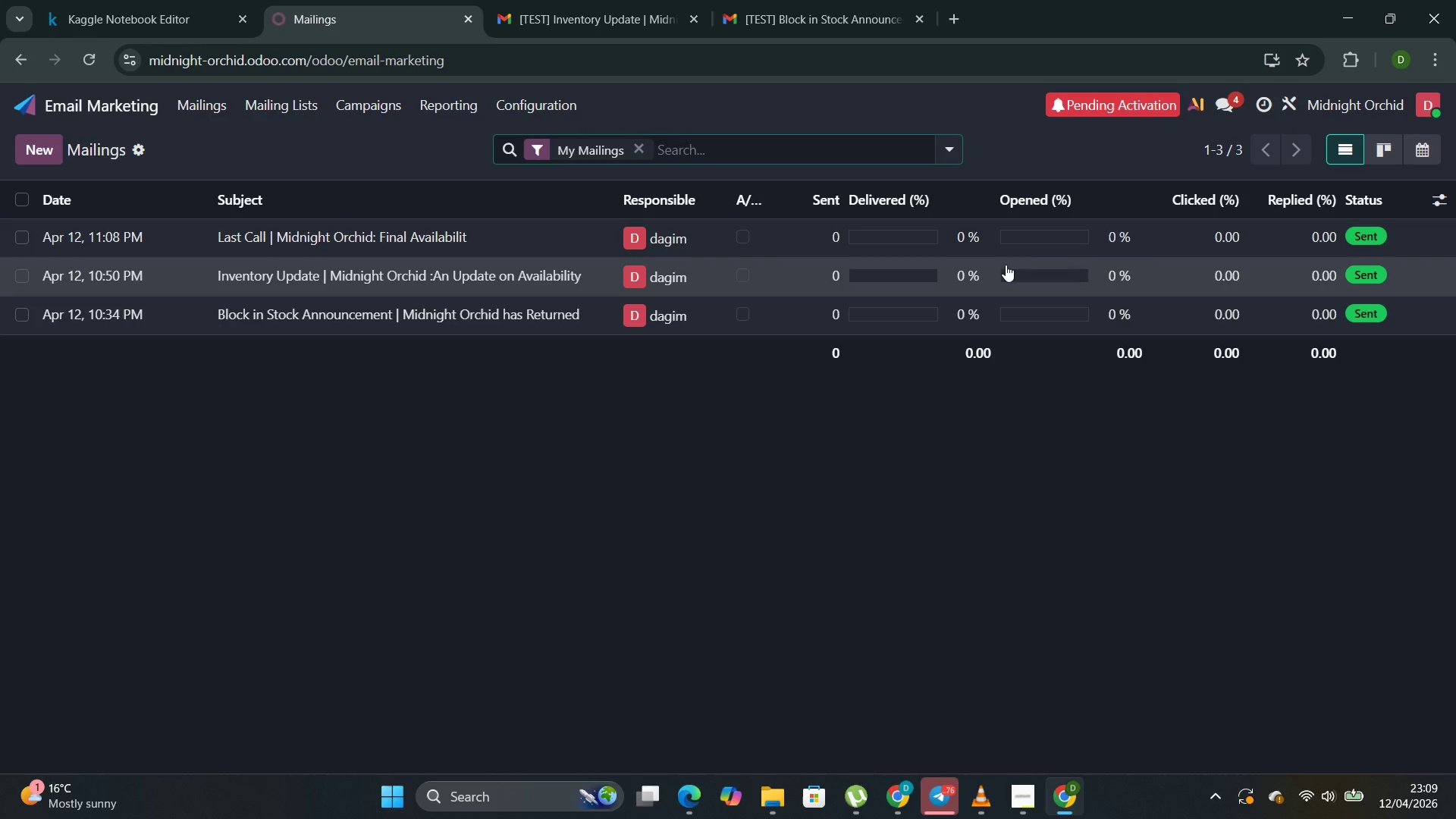 
left_click([1276, 239])
 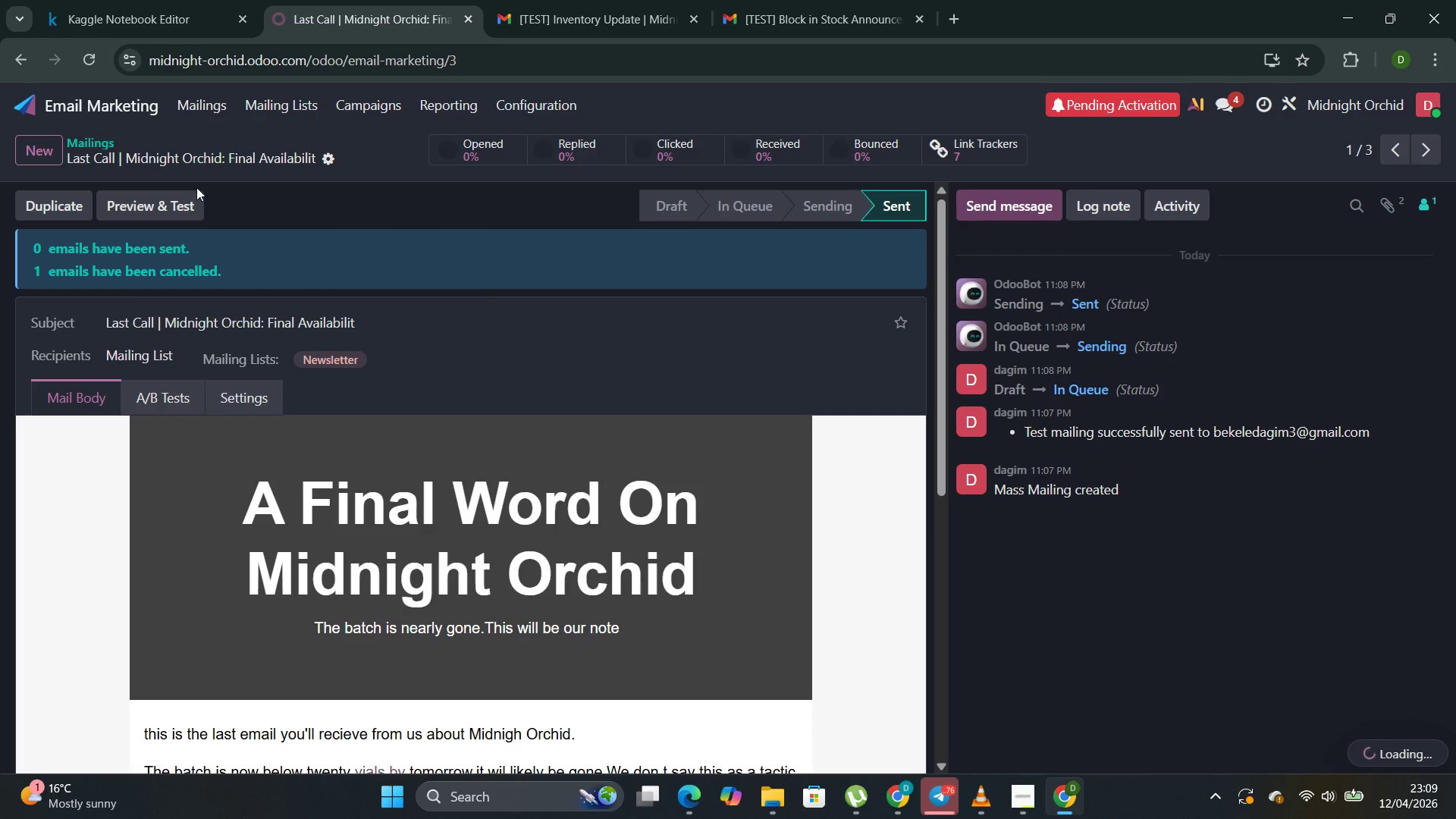 
left_click([141, 204])
 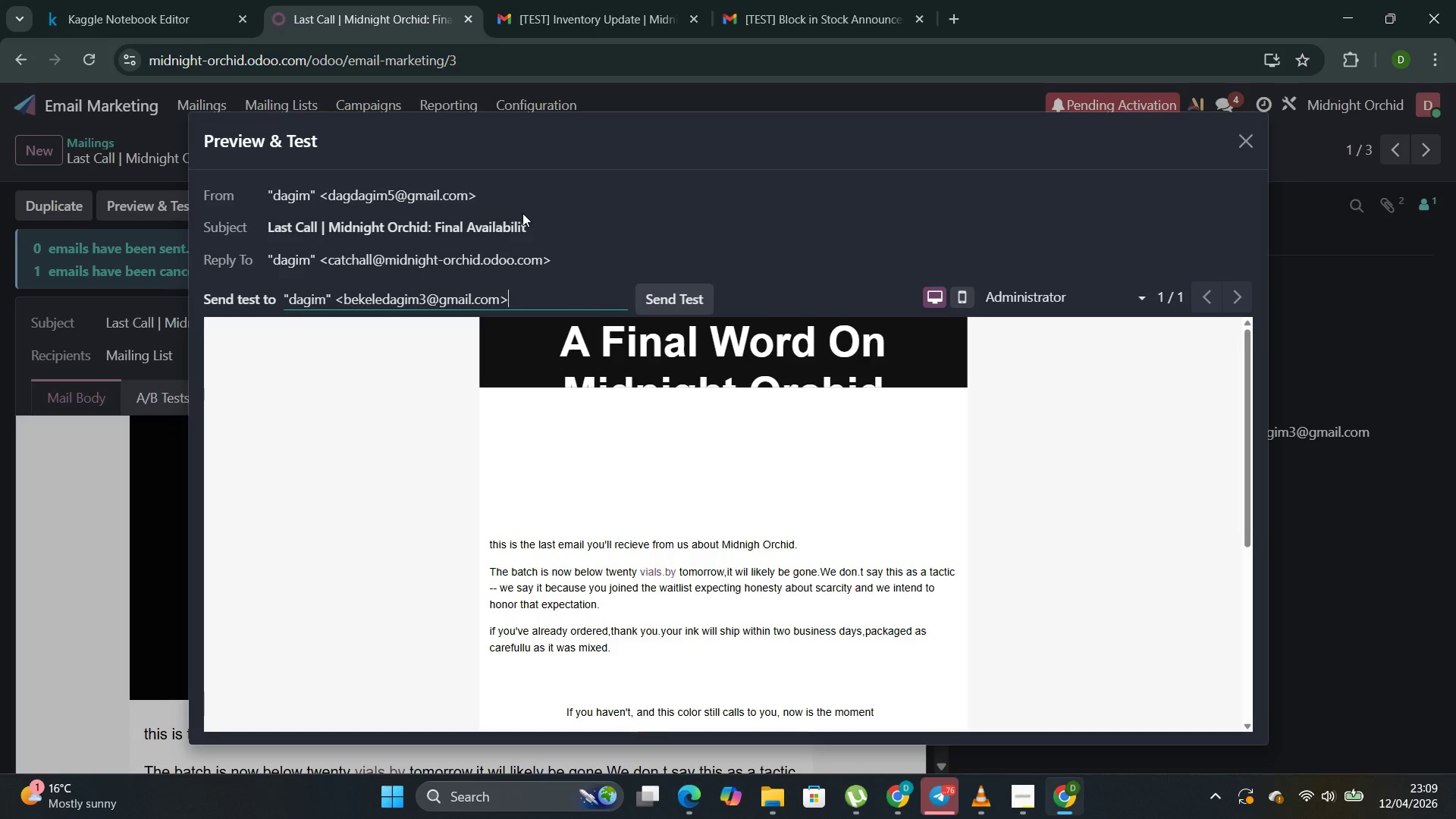 
wait(13.95)
 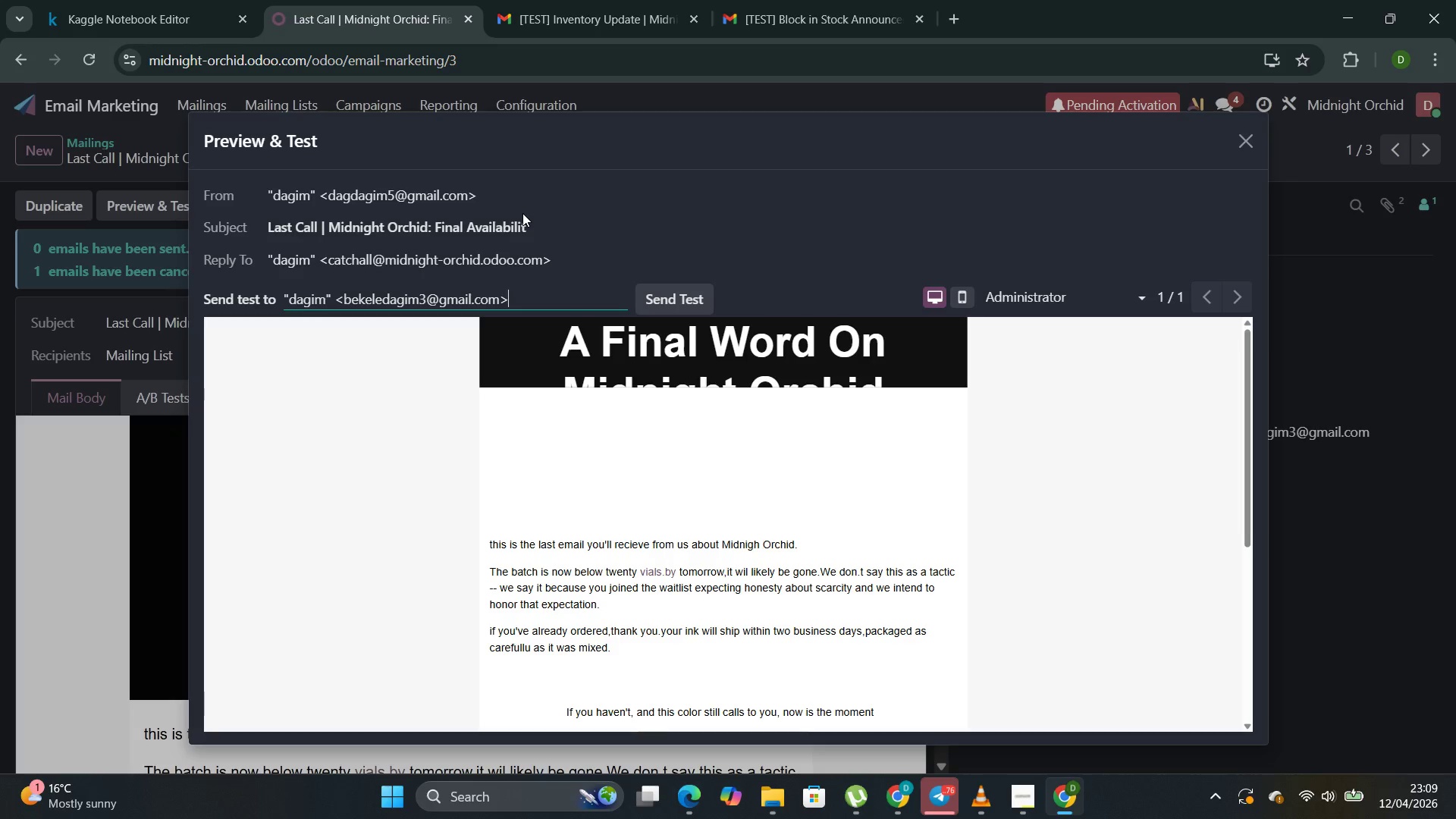 
left_click([679, 295])
 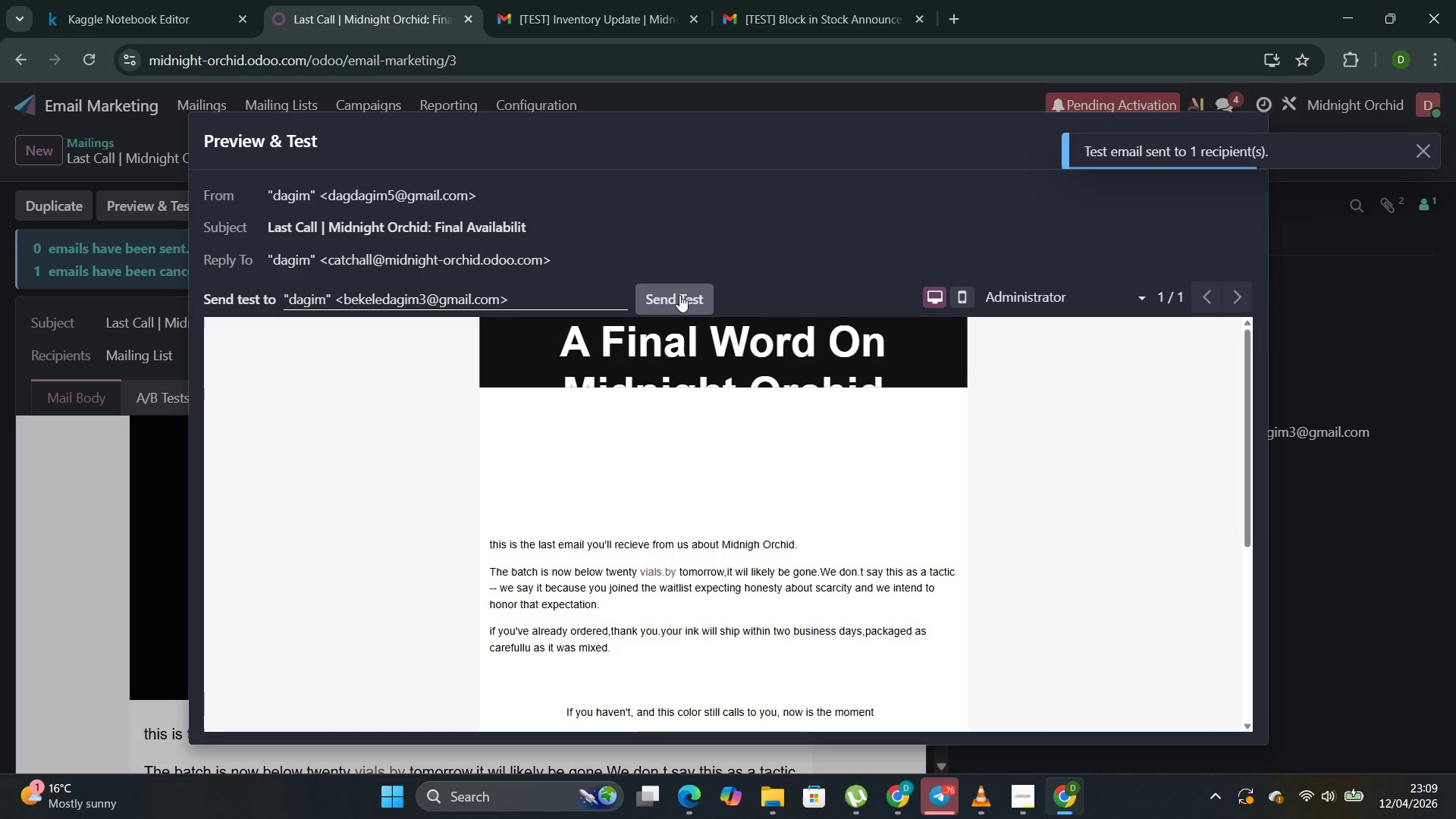 
wait(6.69)
 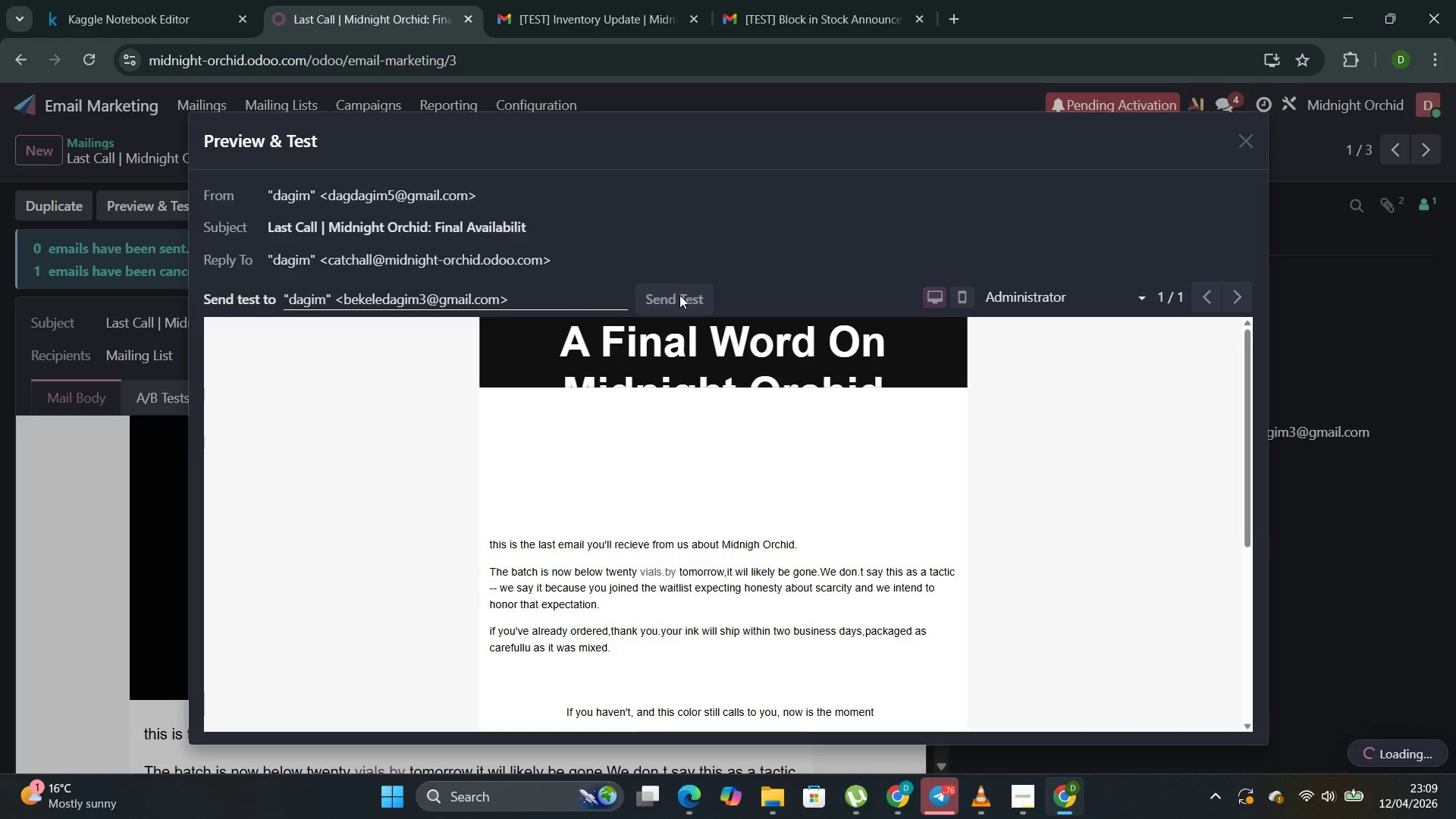 
left_click([841, 475])
 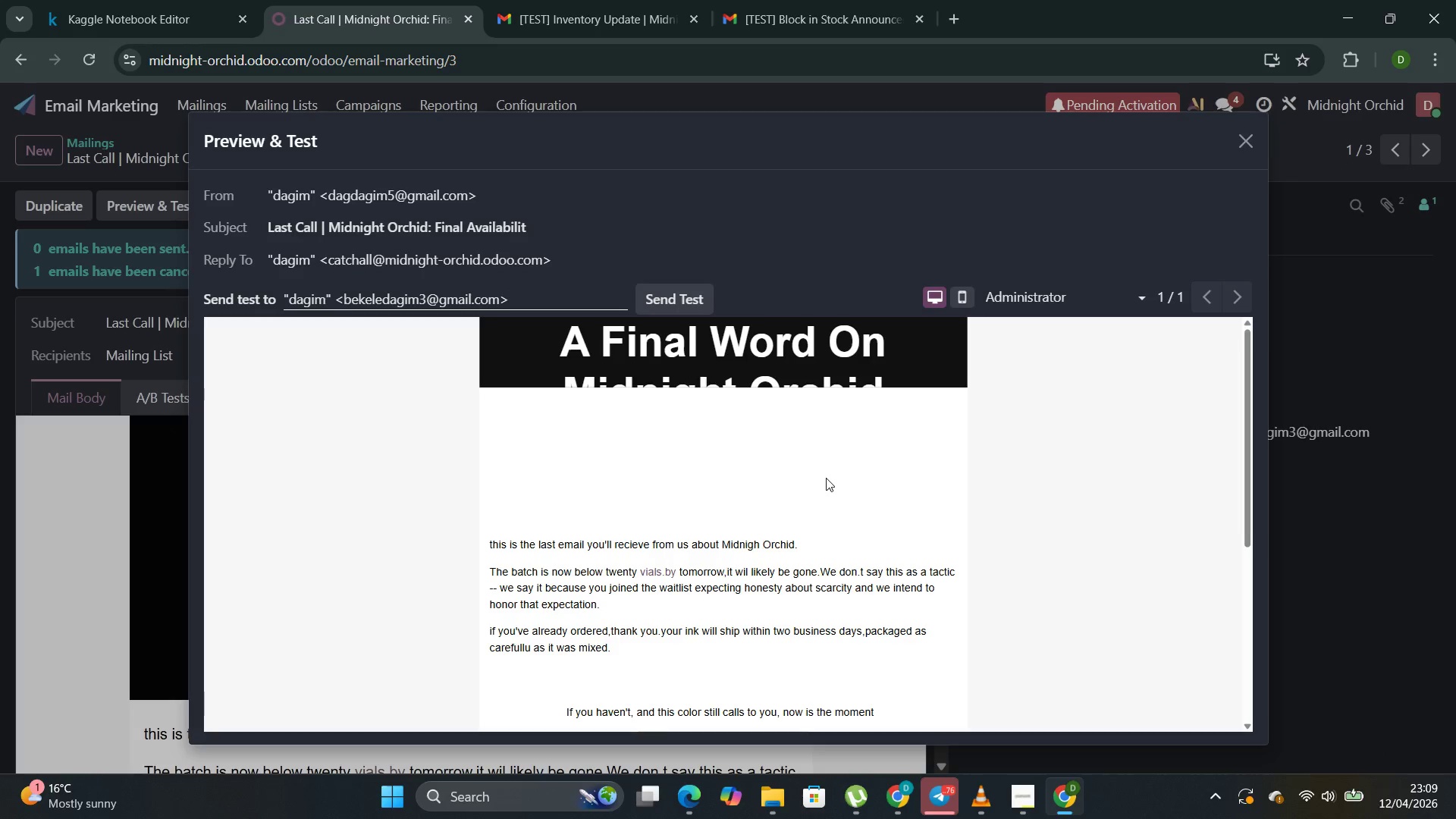 
scroll: coordinate [825, 478], scroll_direction: down, amount: 4.0
 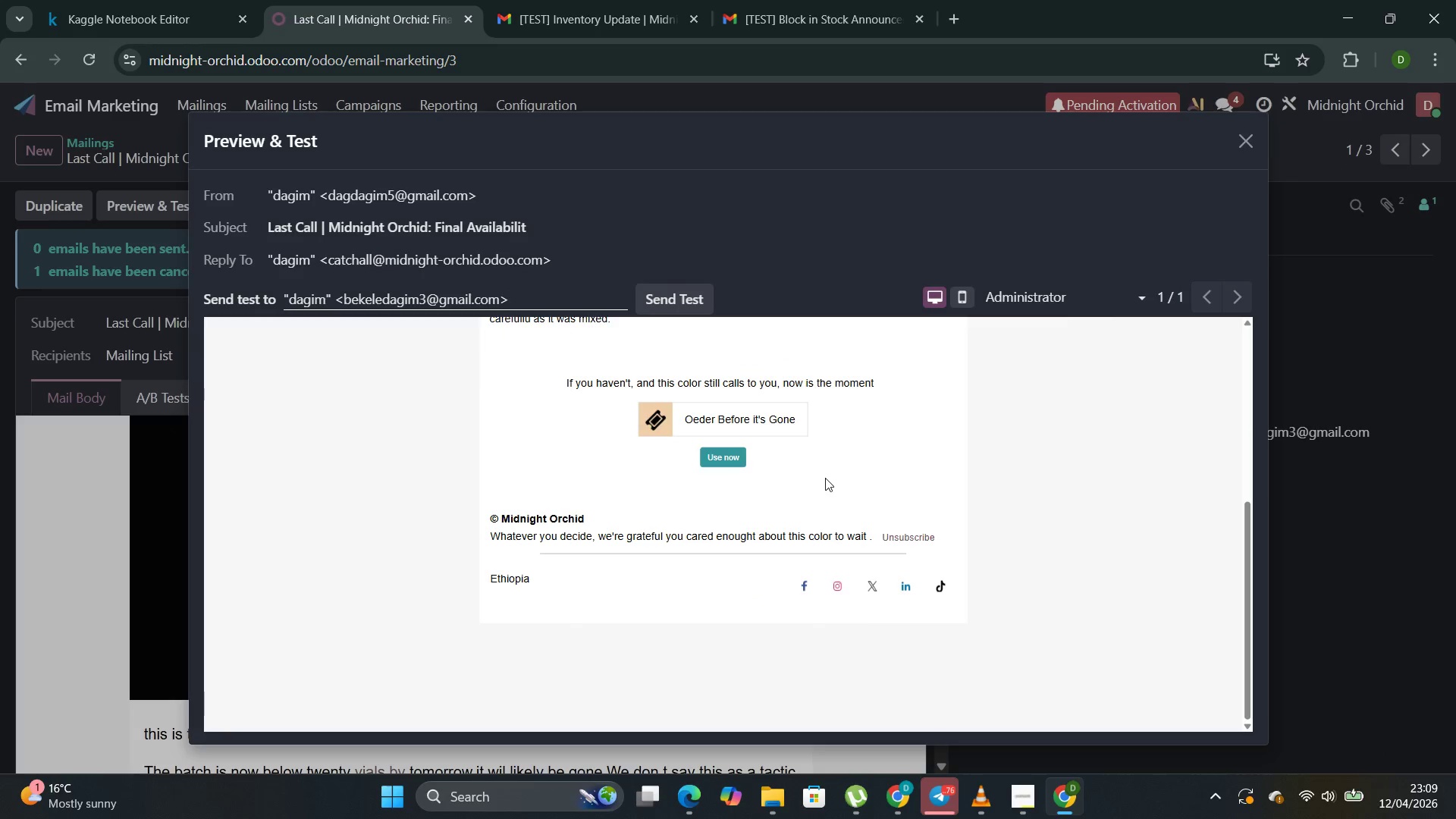 
scroll: coordinate [825, 478], scroll_direction: up, amount: 6.0
 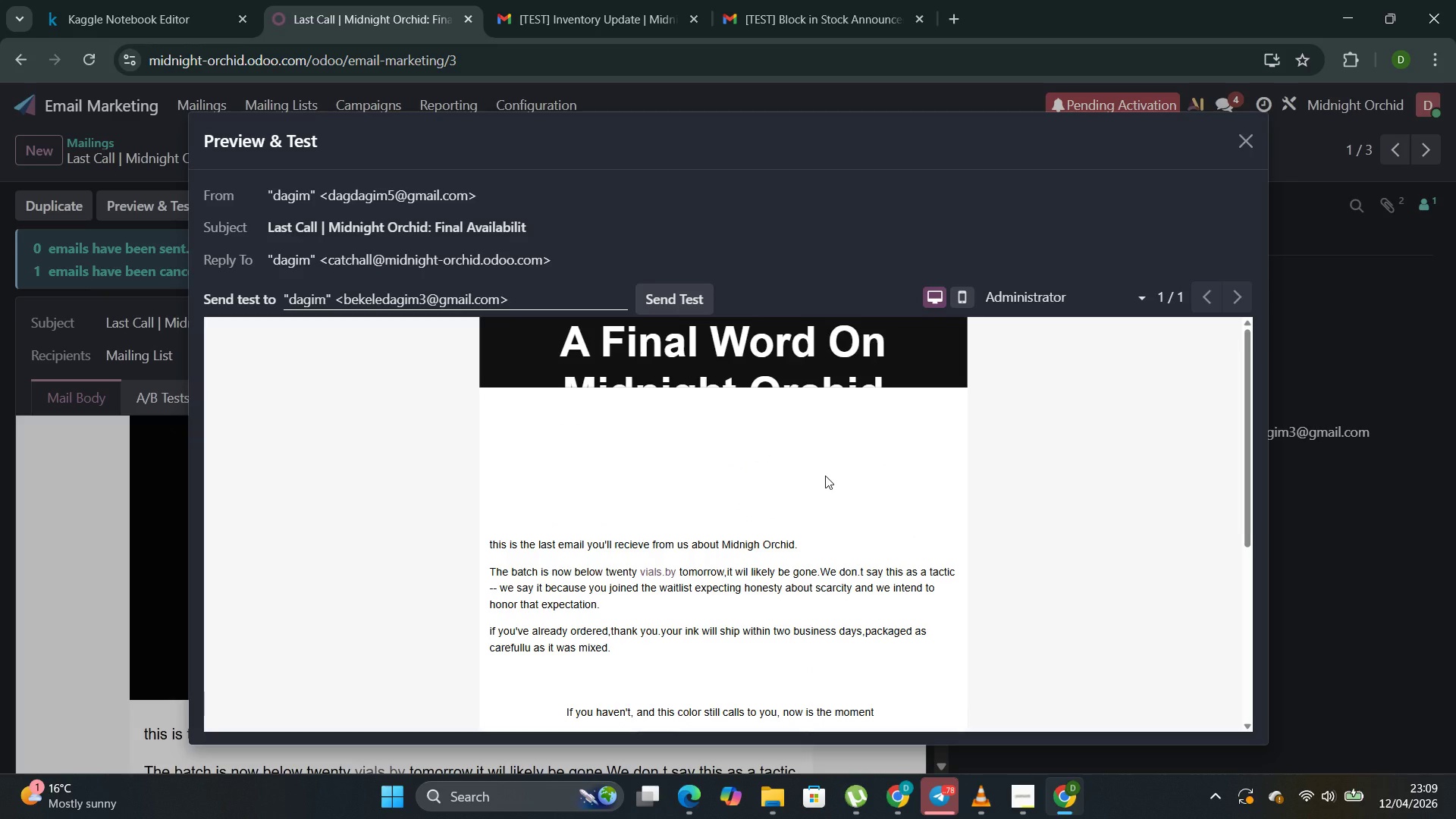 
wait(6.39)
 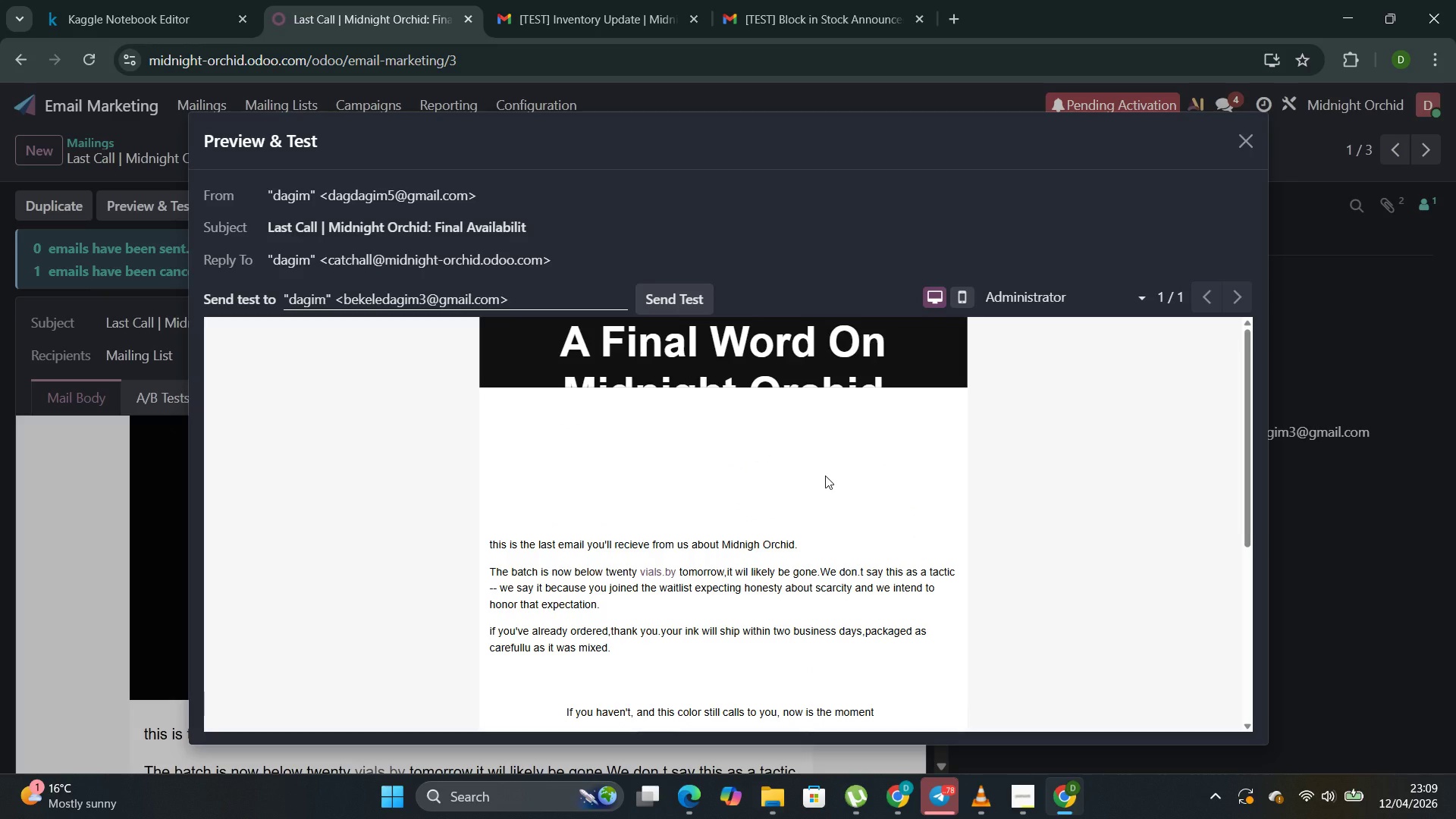 
left_click([1015, 416])
 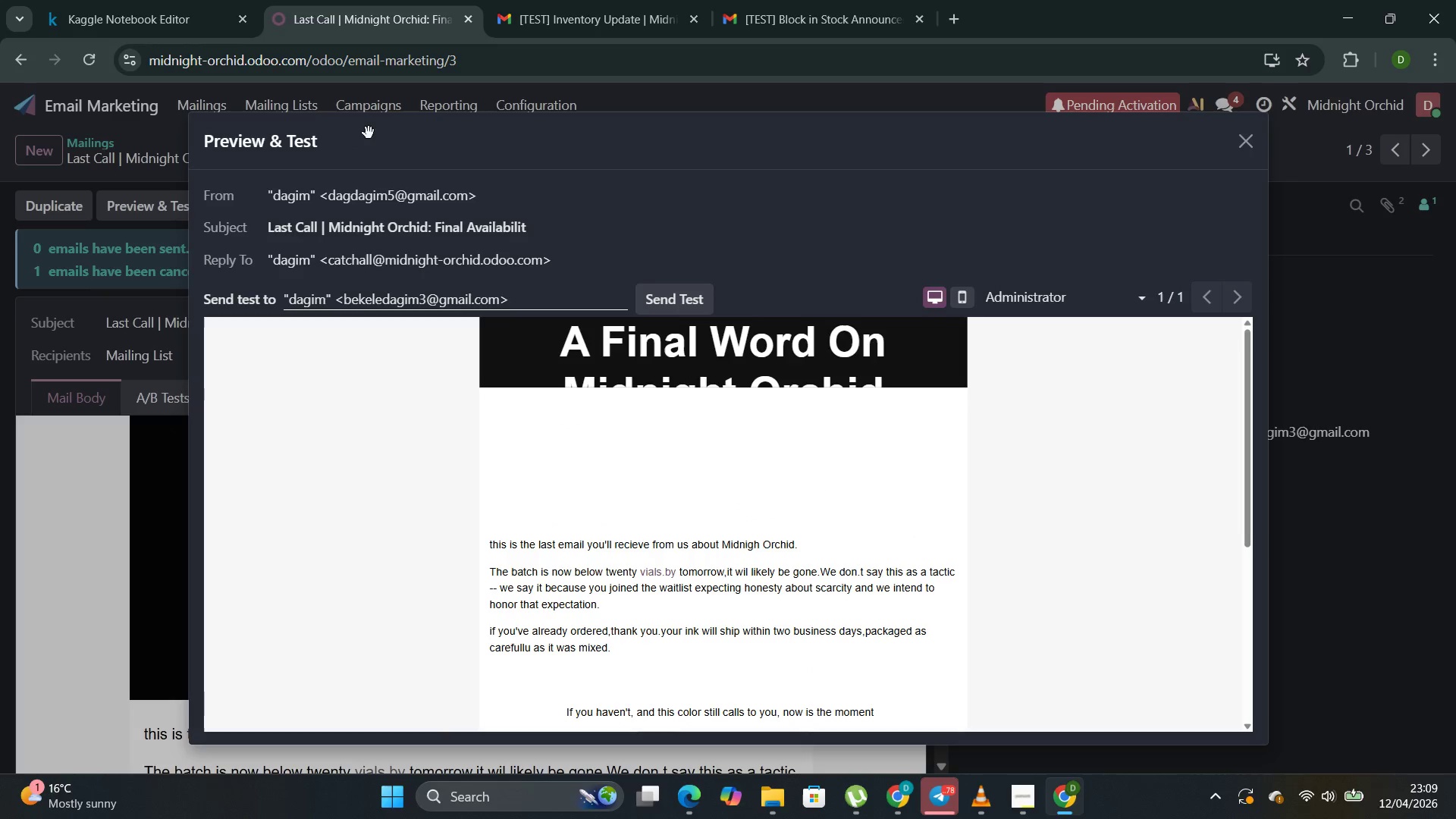 
left_click_drag(start_coordinate=[510, 142], to_coordinate=[457, 112])
 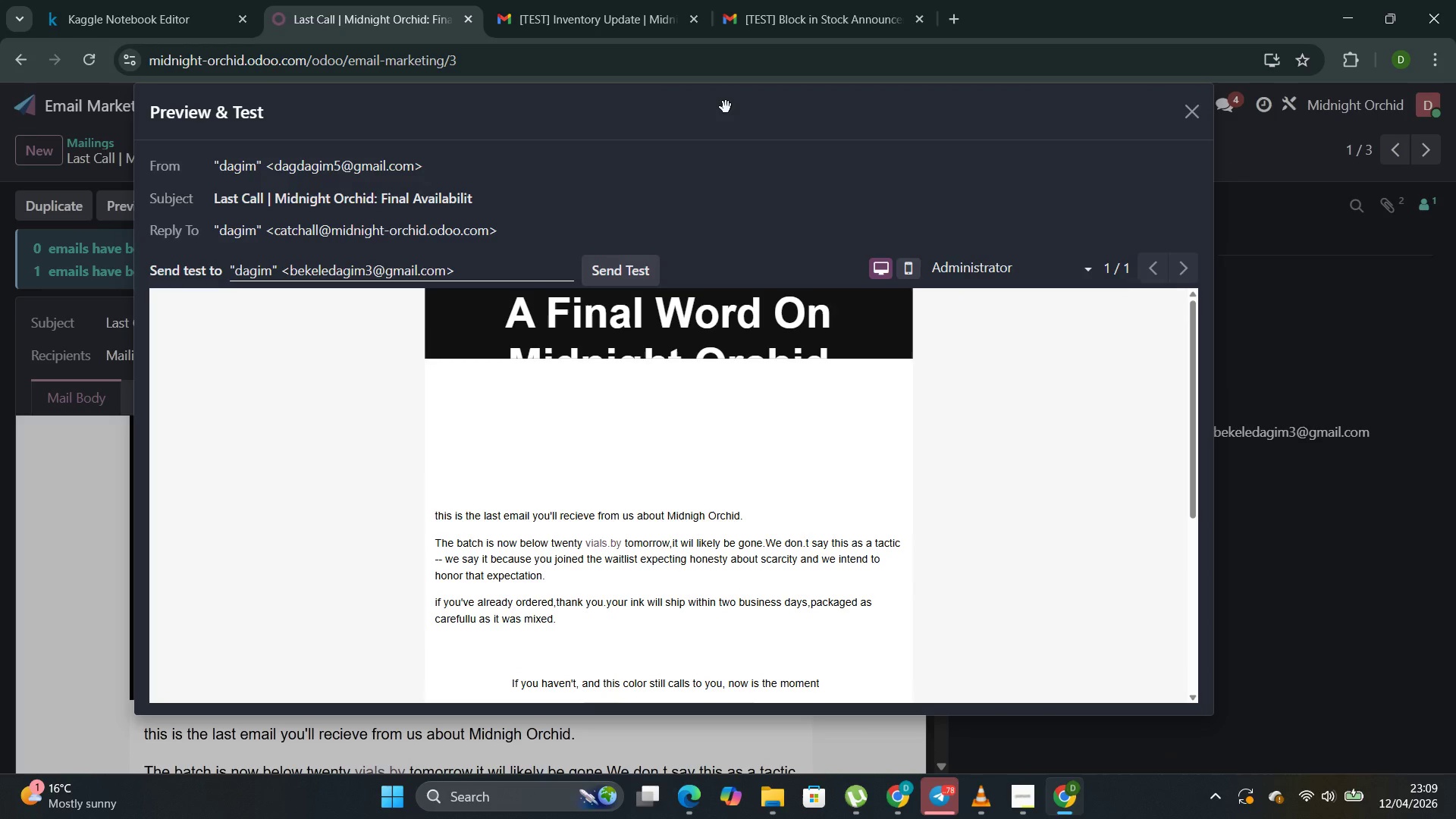 
left_click_drag(start_coordinate=[723, 113], to_coordinate=[723, 86])
 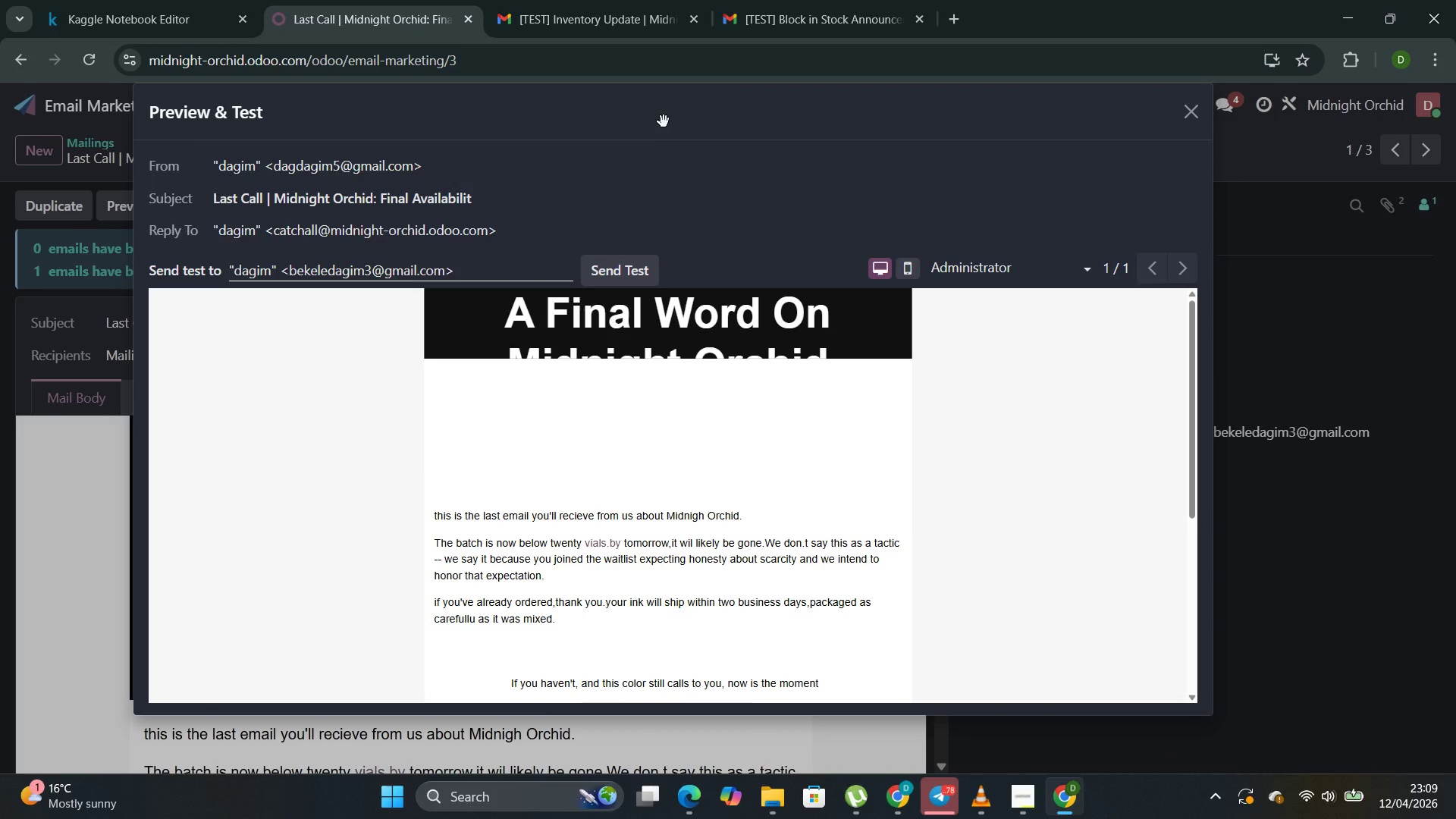 
left_click_drag(start_coordinate=[661, 111], to_coordinate=[689, 198])
 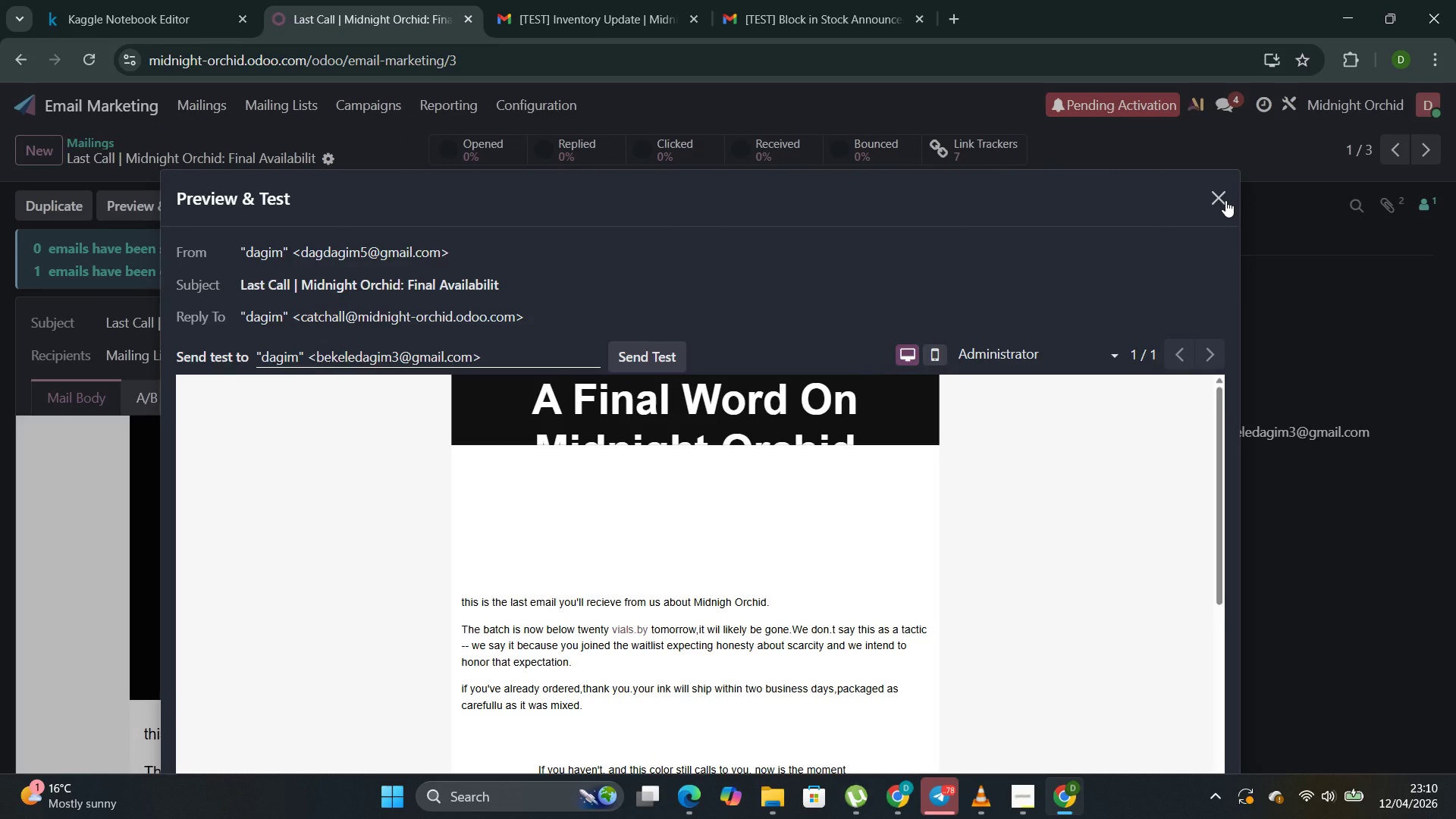 
left_click([1225, 199])
 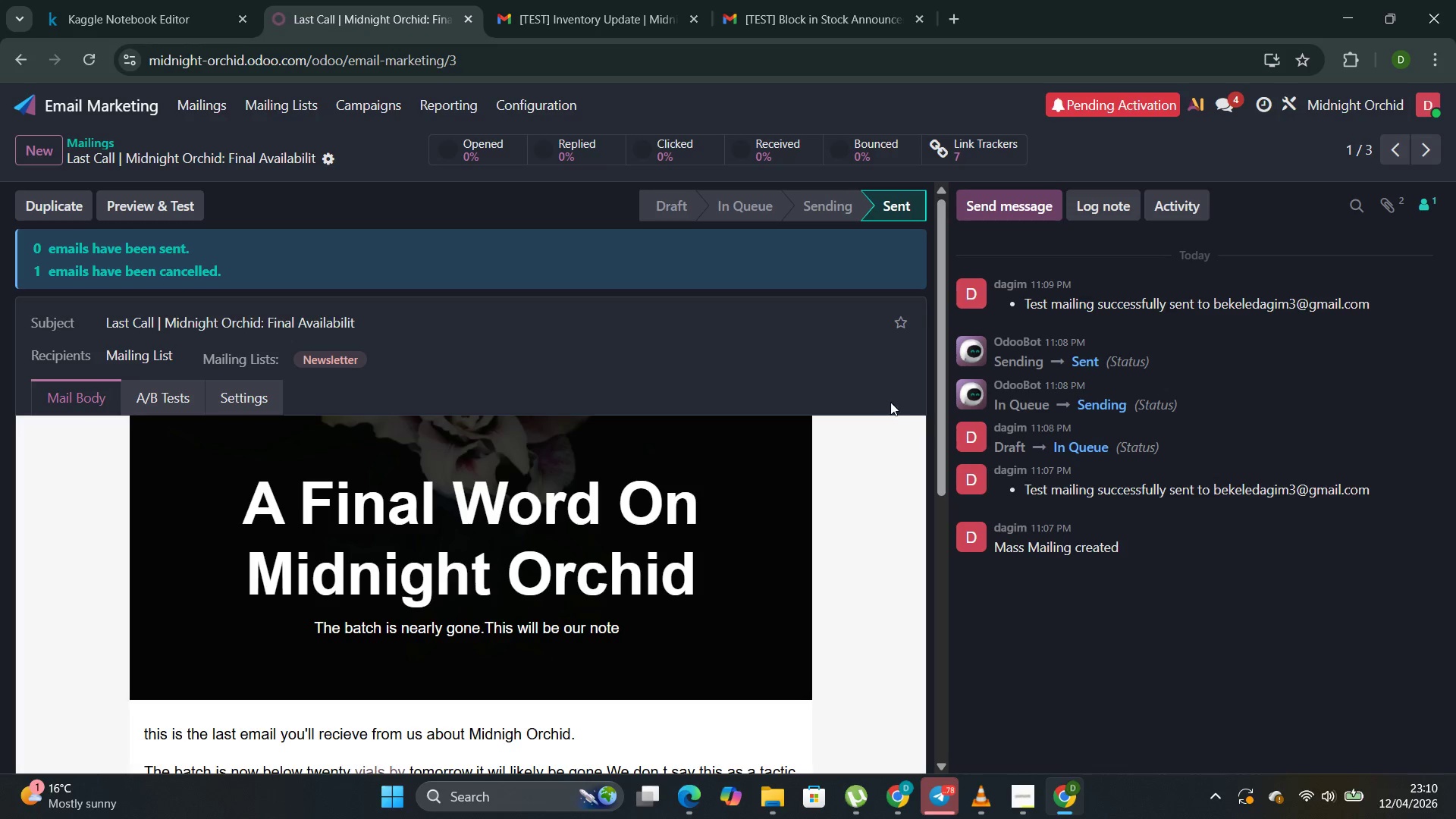 
scroll: coordinate [1025, 320], scroll_direction: down, amount: 2.0
 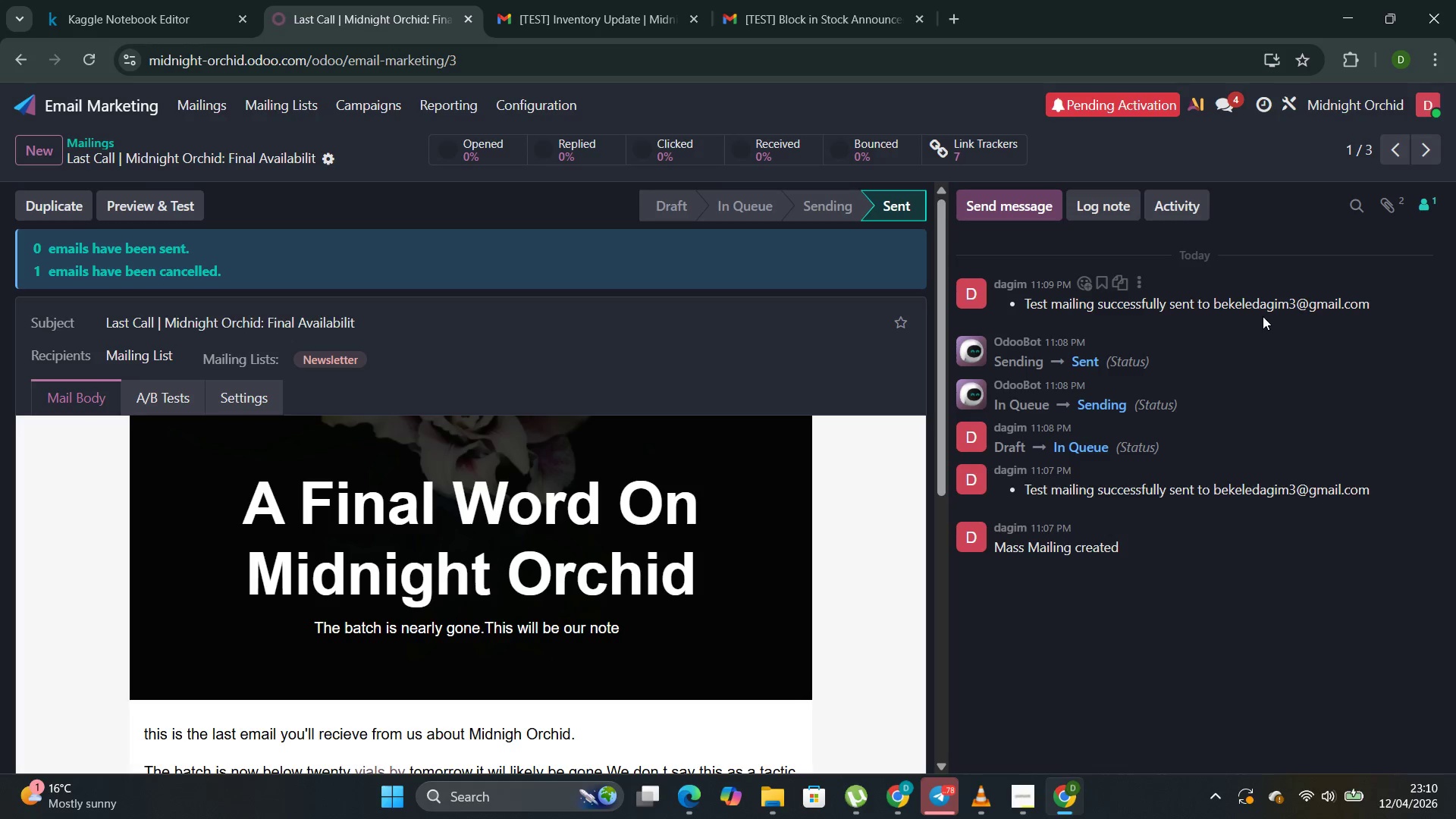 
left_click([1272, 300])
 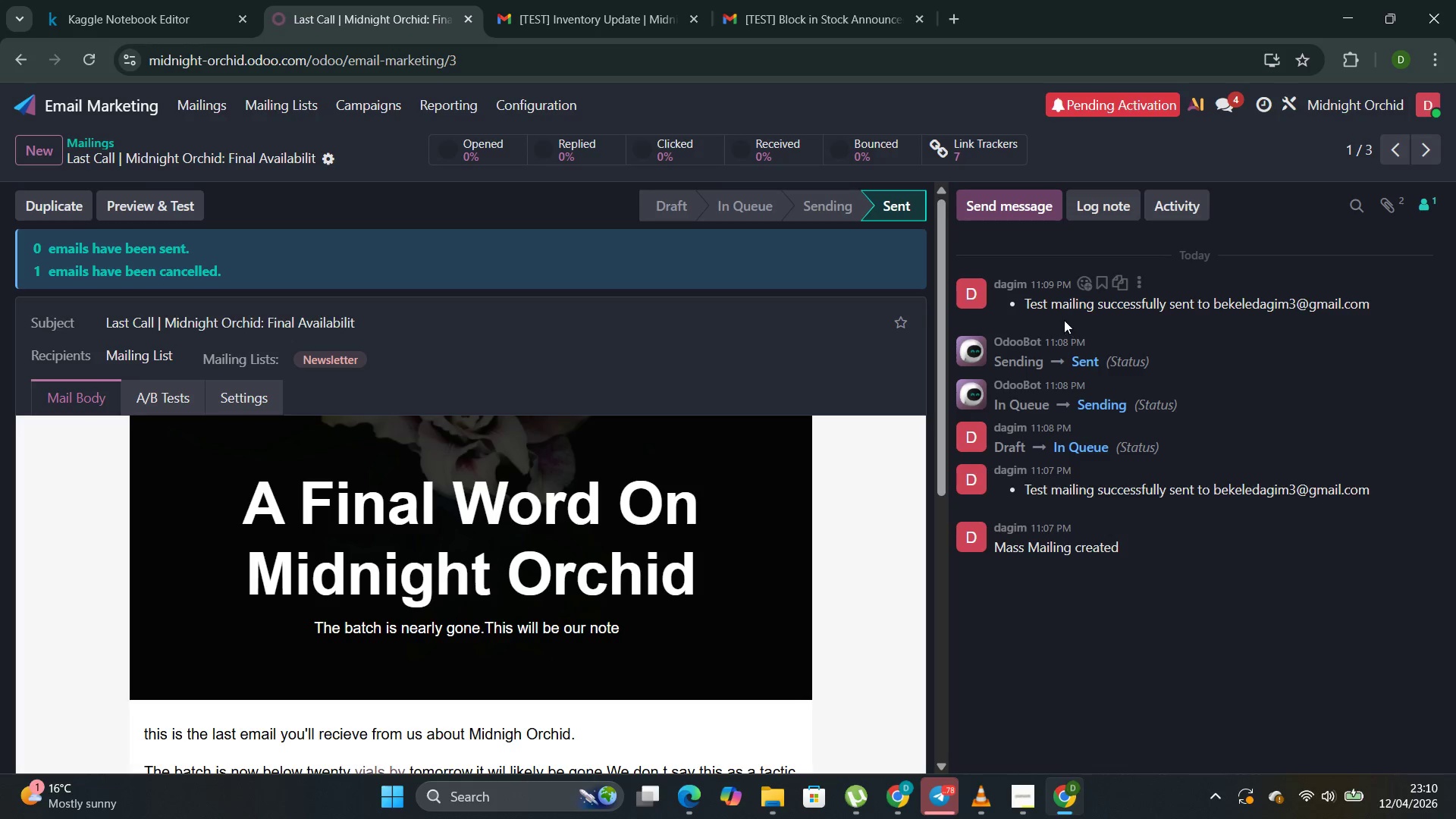 
mouse_move([1059, 332])
 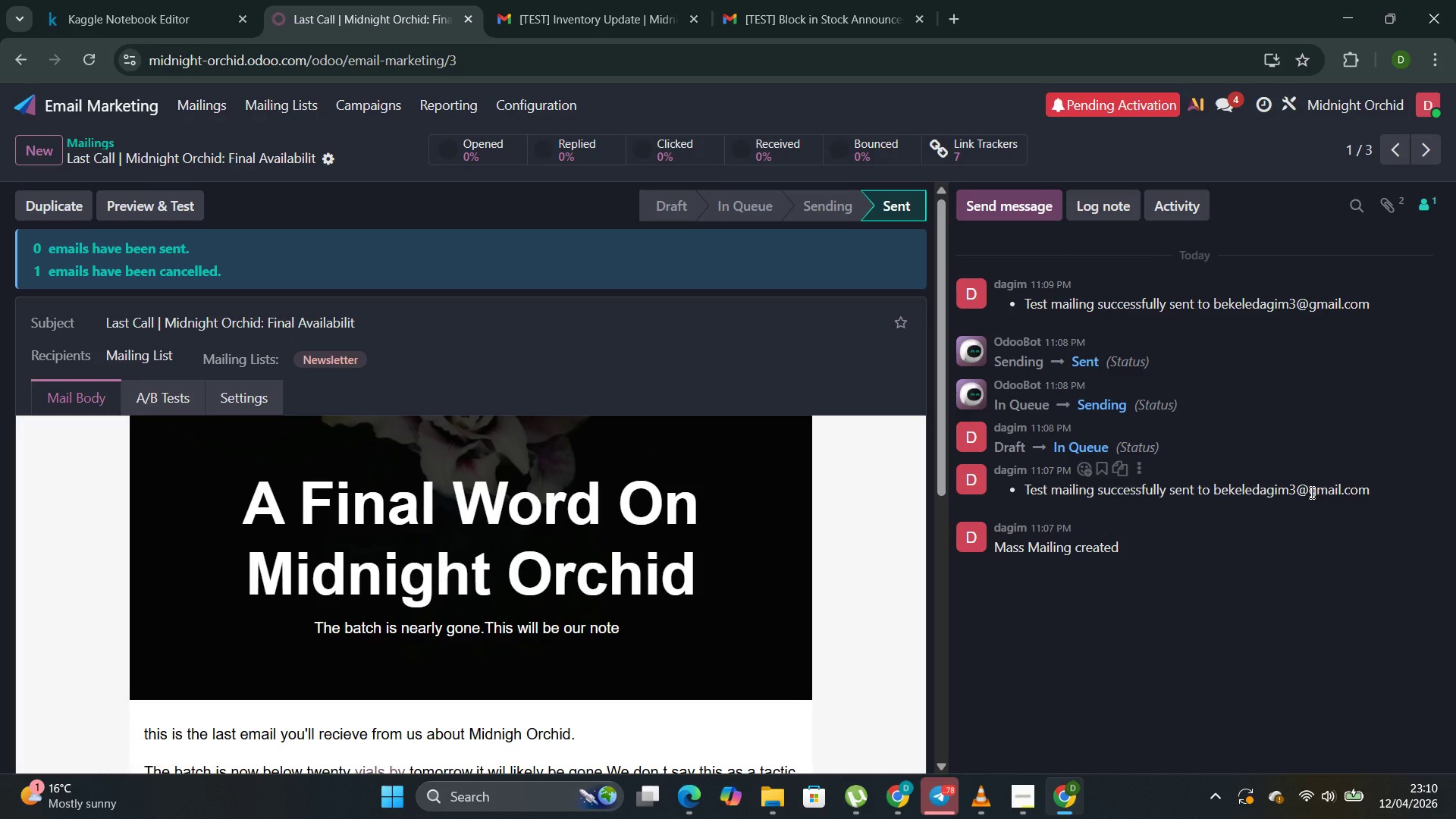 
wait(8.29)
 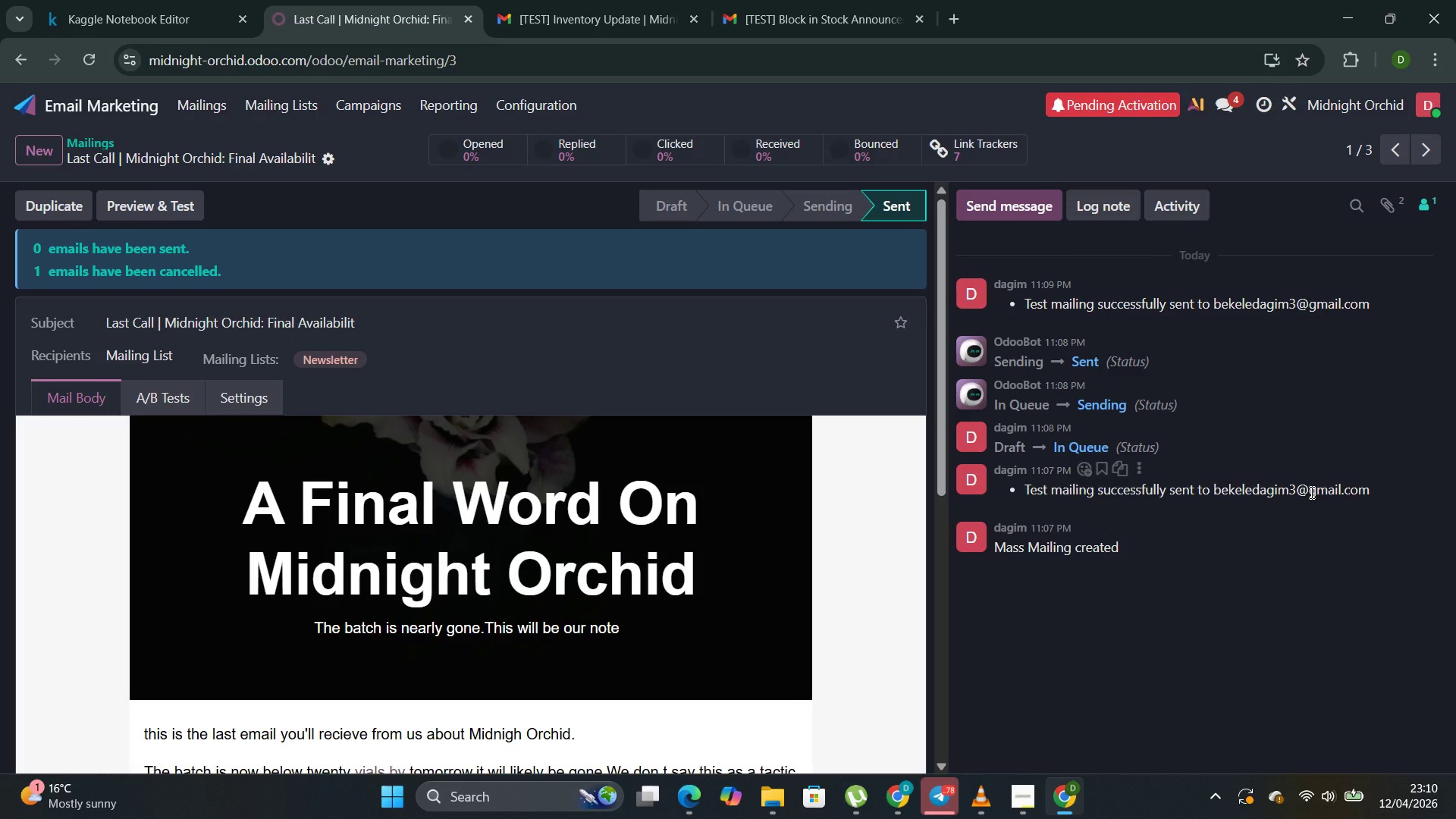 
scroll: coordinate [532, 401], scroll_direction: down, amount: 14.0
 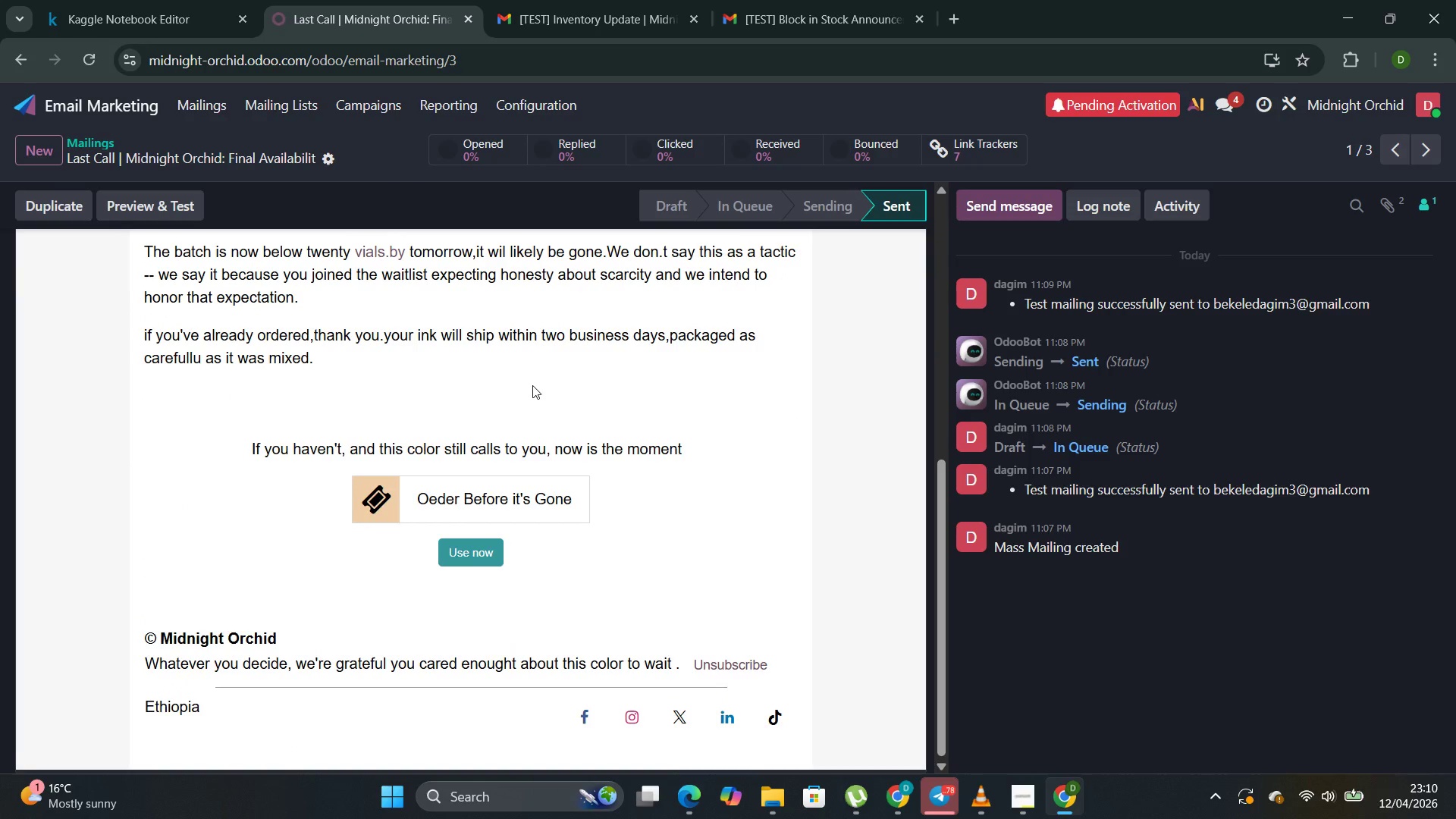 
scroll: coordinate [529, 385], scroll_direction: up, amount: 10.0
 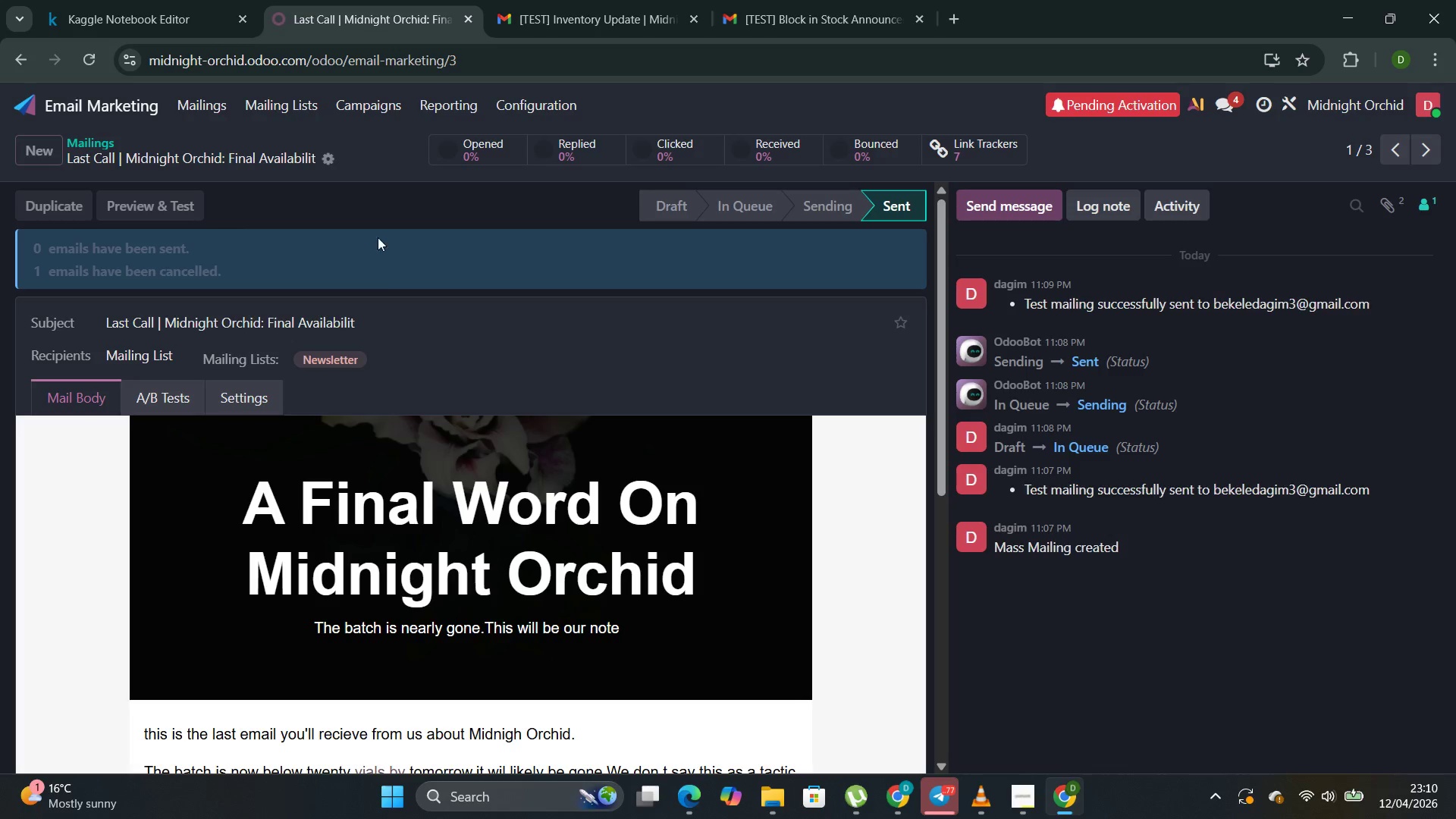 
mouse_move([542, 219])
 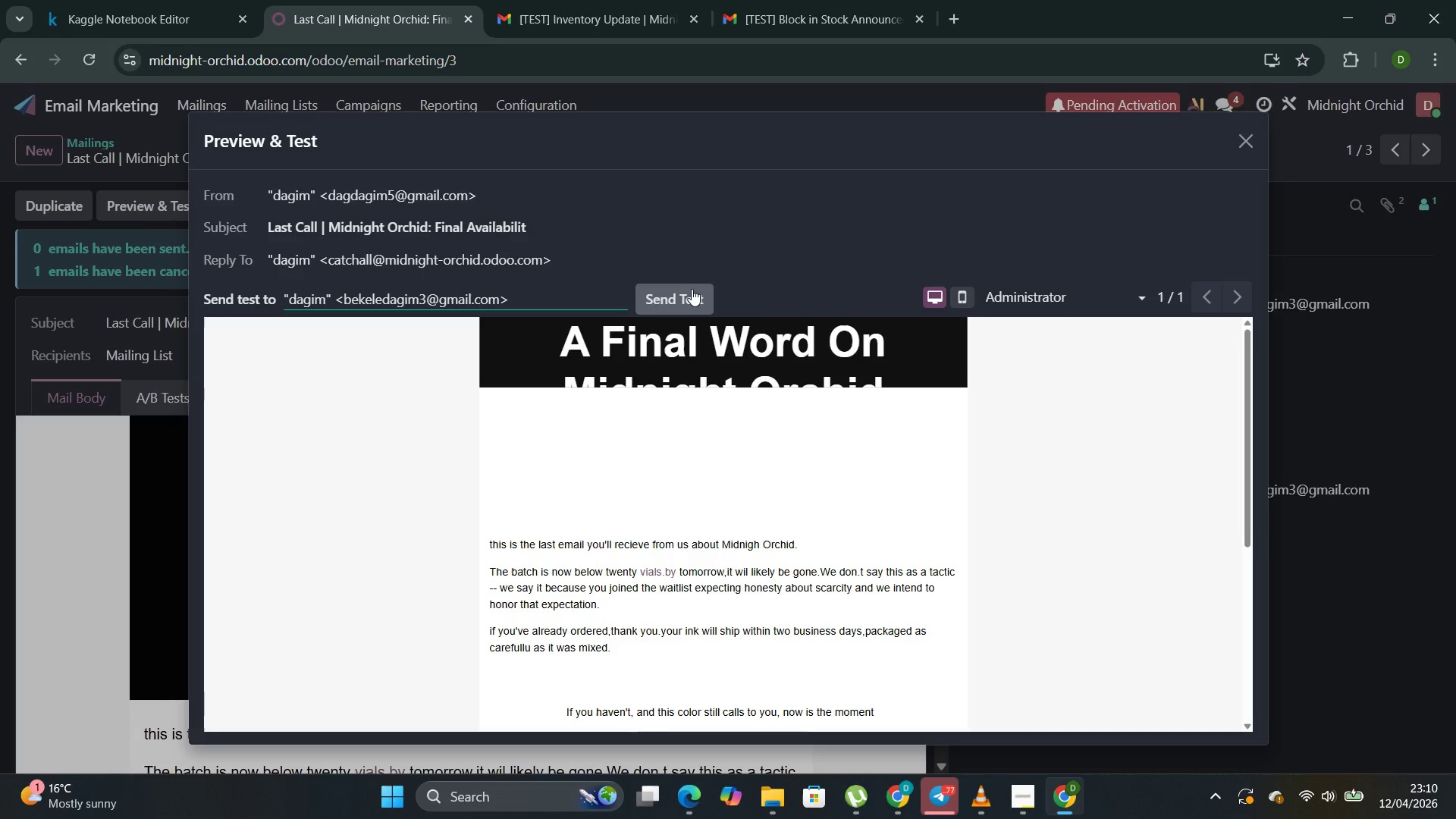 
left_click([692, 289])
 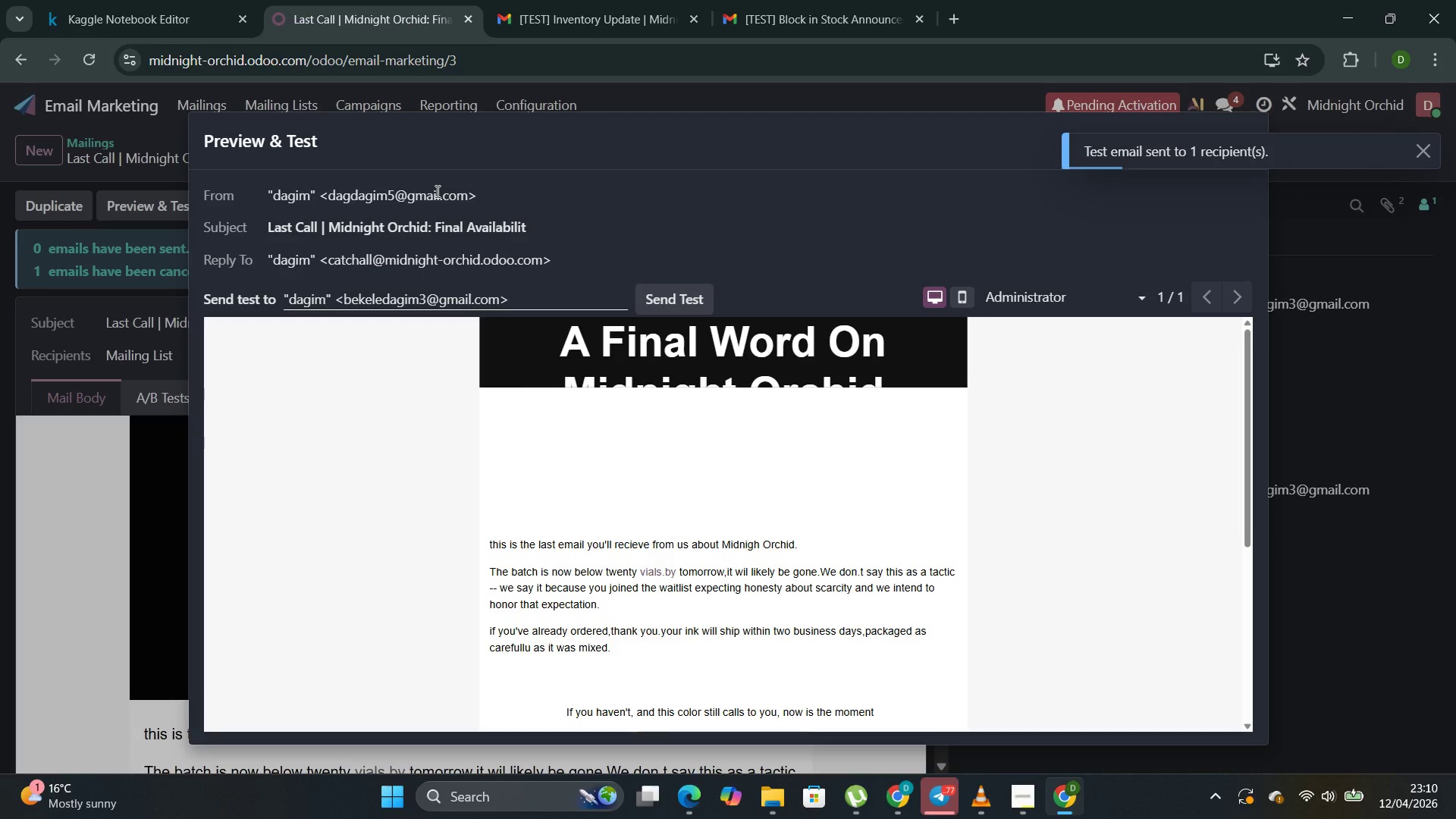 
wait(11.28)
 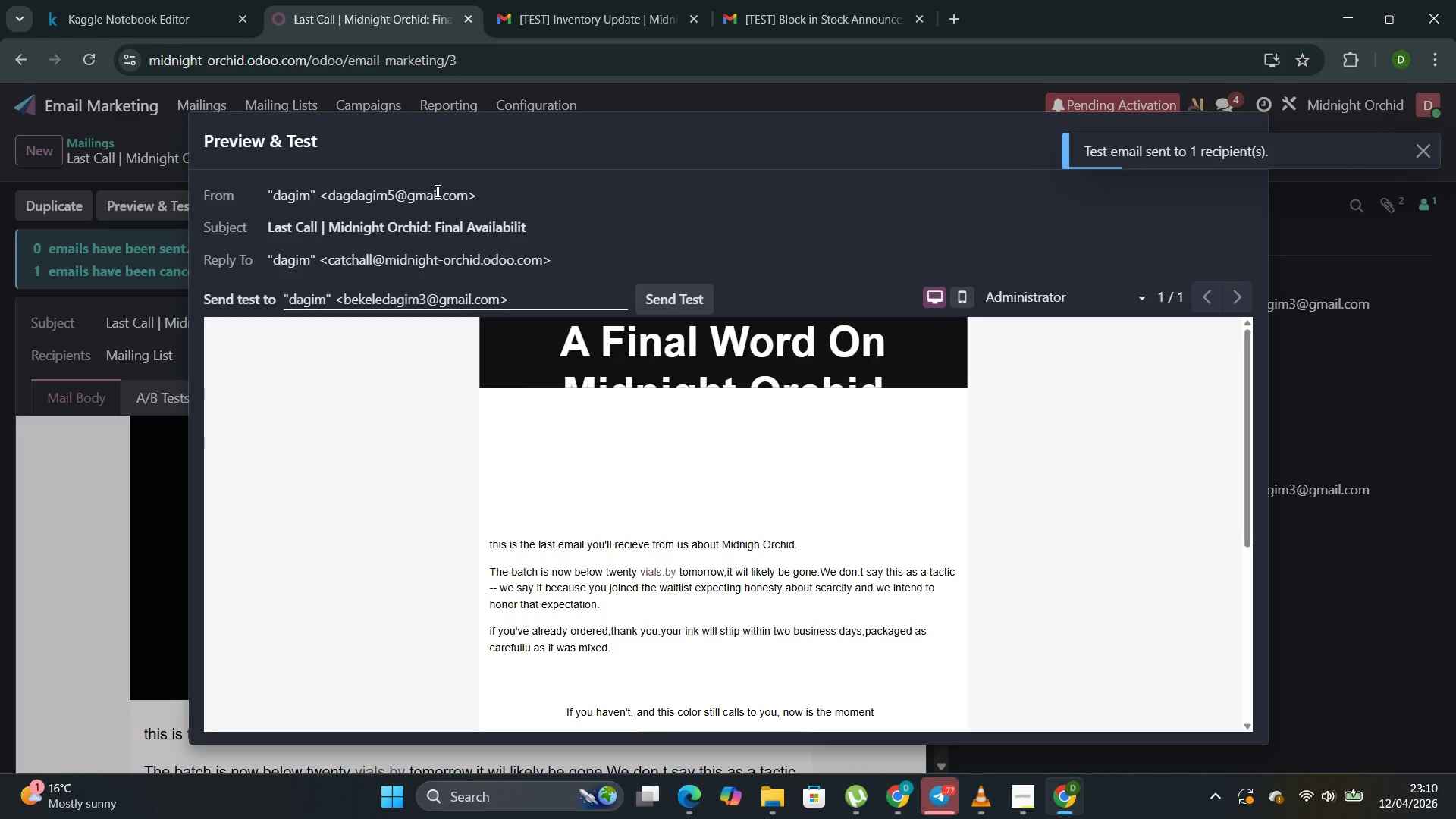 
scroll: coordinate [635, 487], scroll_direction: down, amount: 13.0
 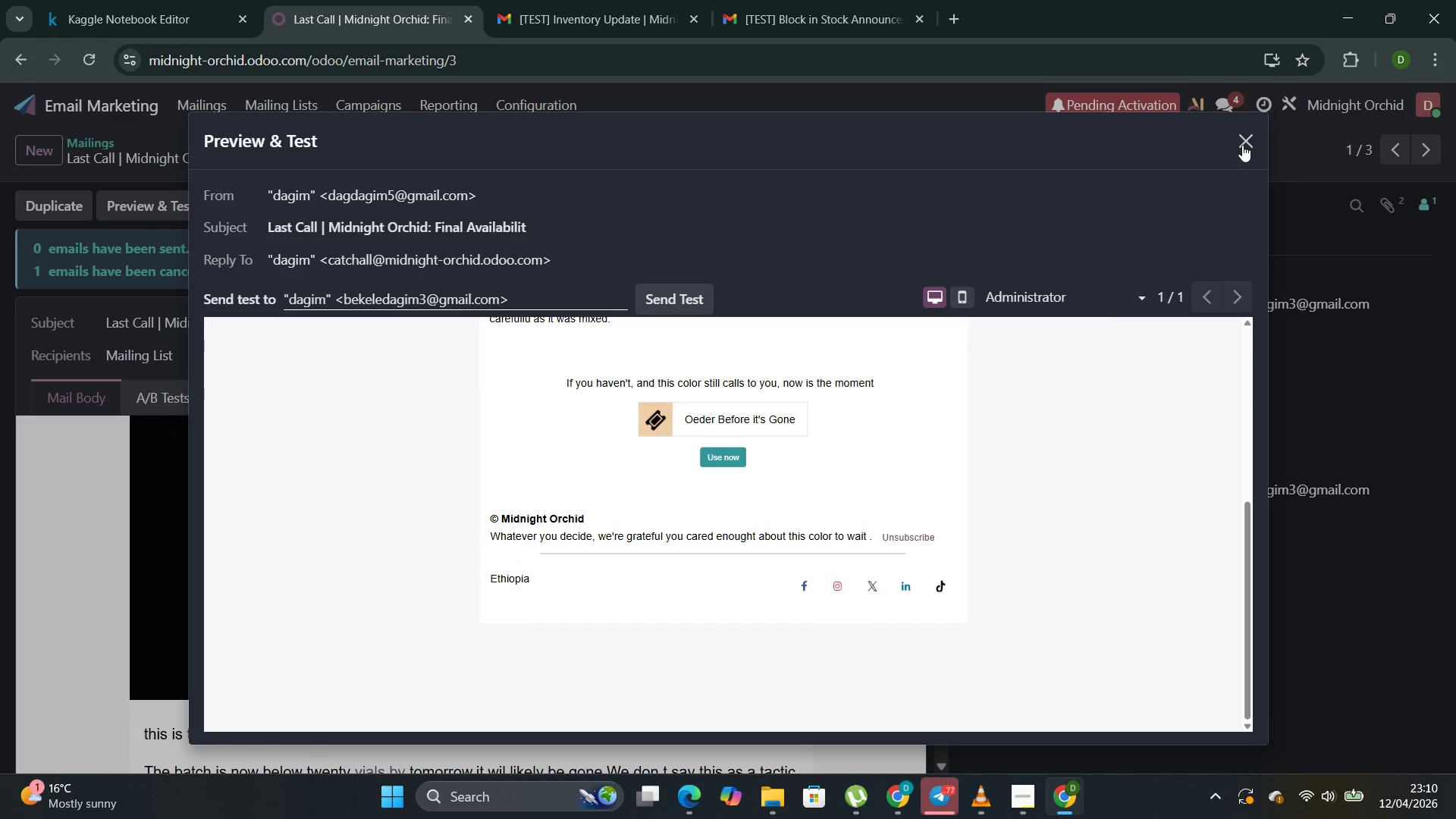 
left_click([1242, 145])
 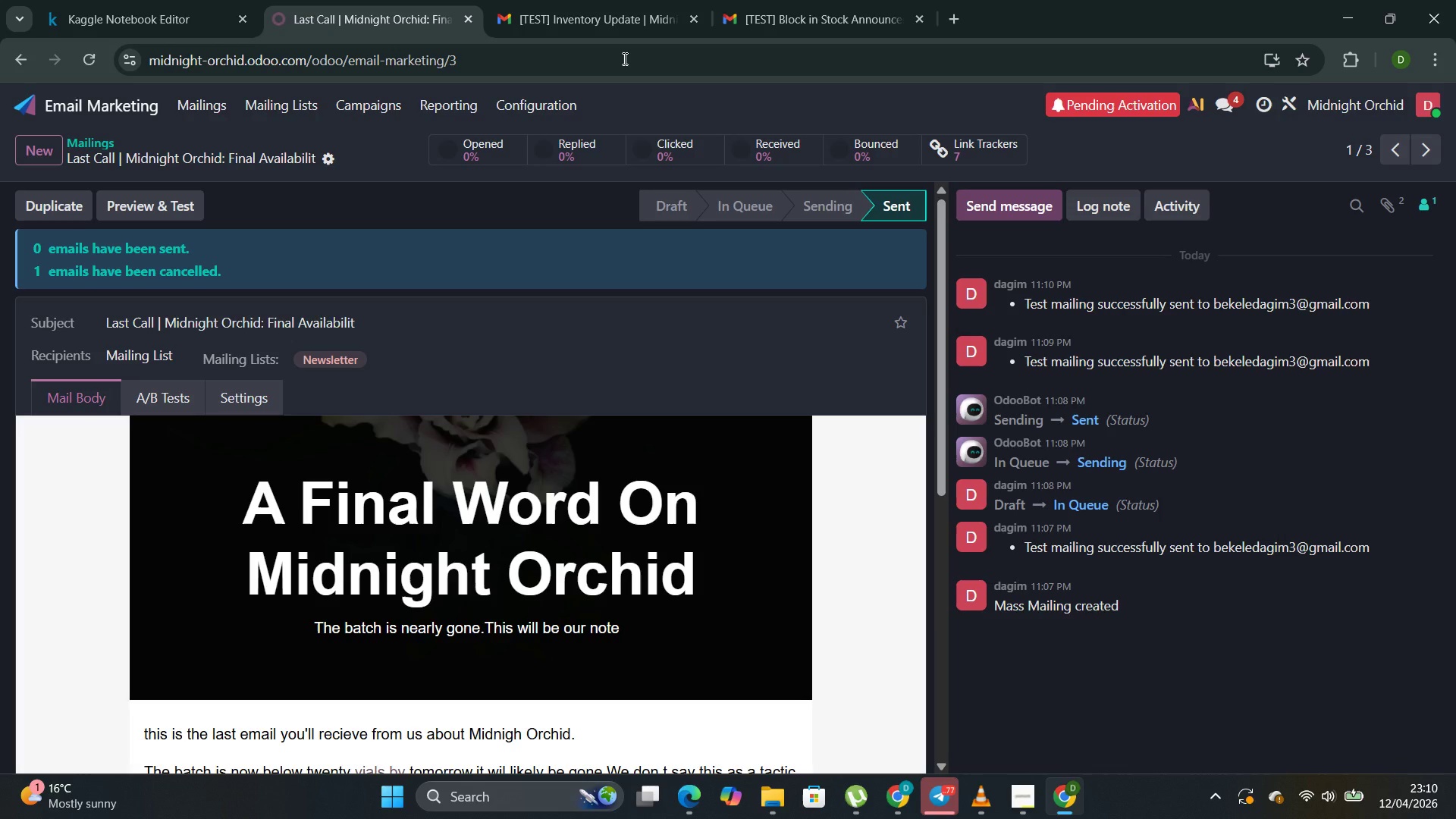 
left_click([588, 0])
 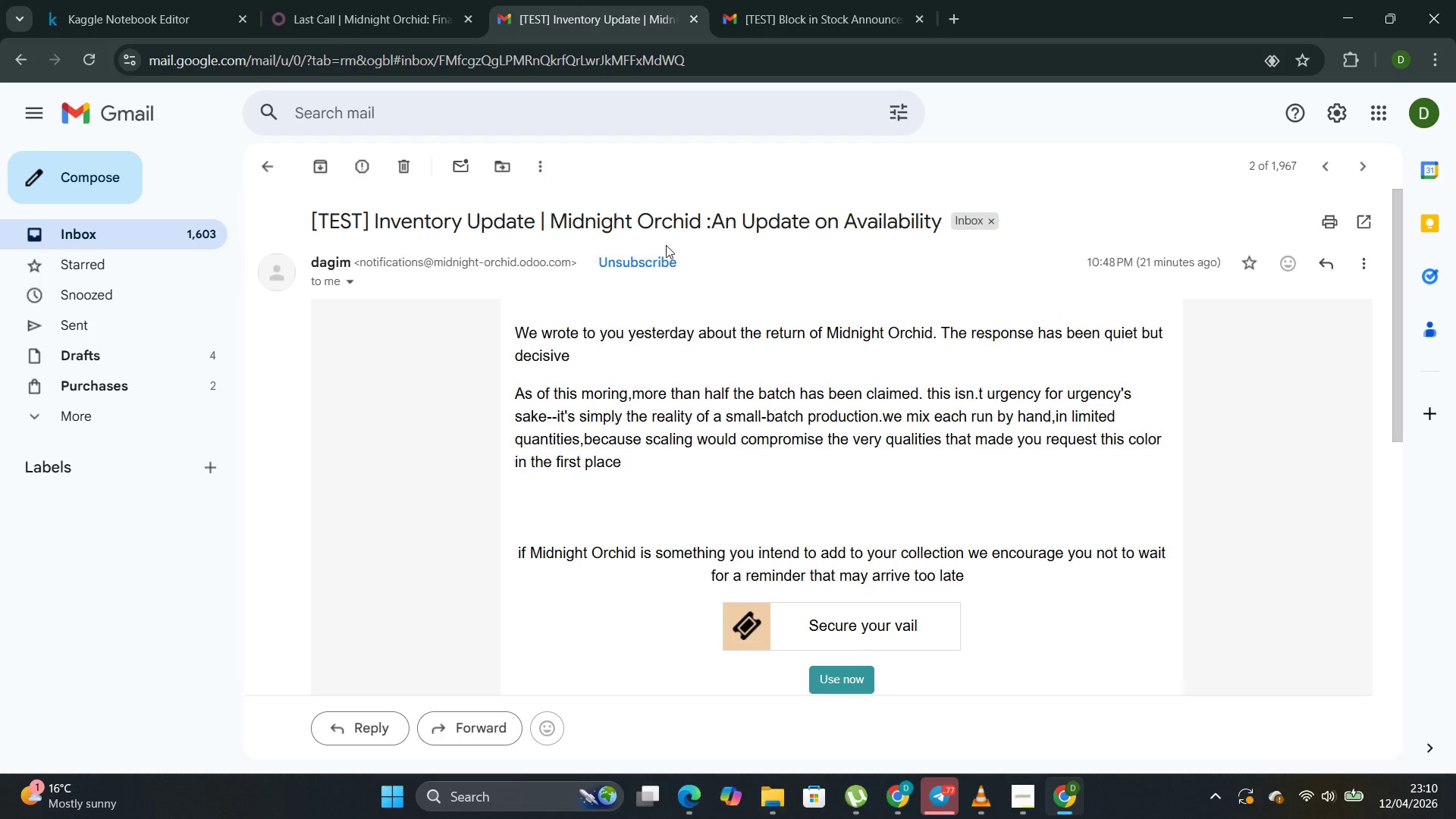 
scroll: coordinate [680, 304], scroll_direction: down, amount: 4.0
 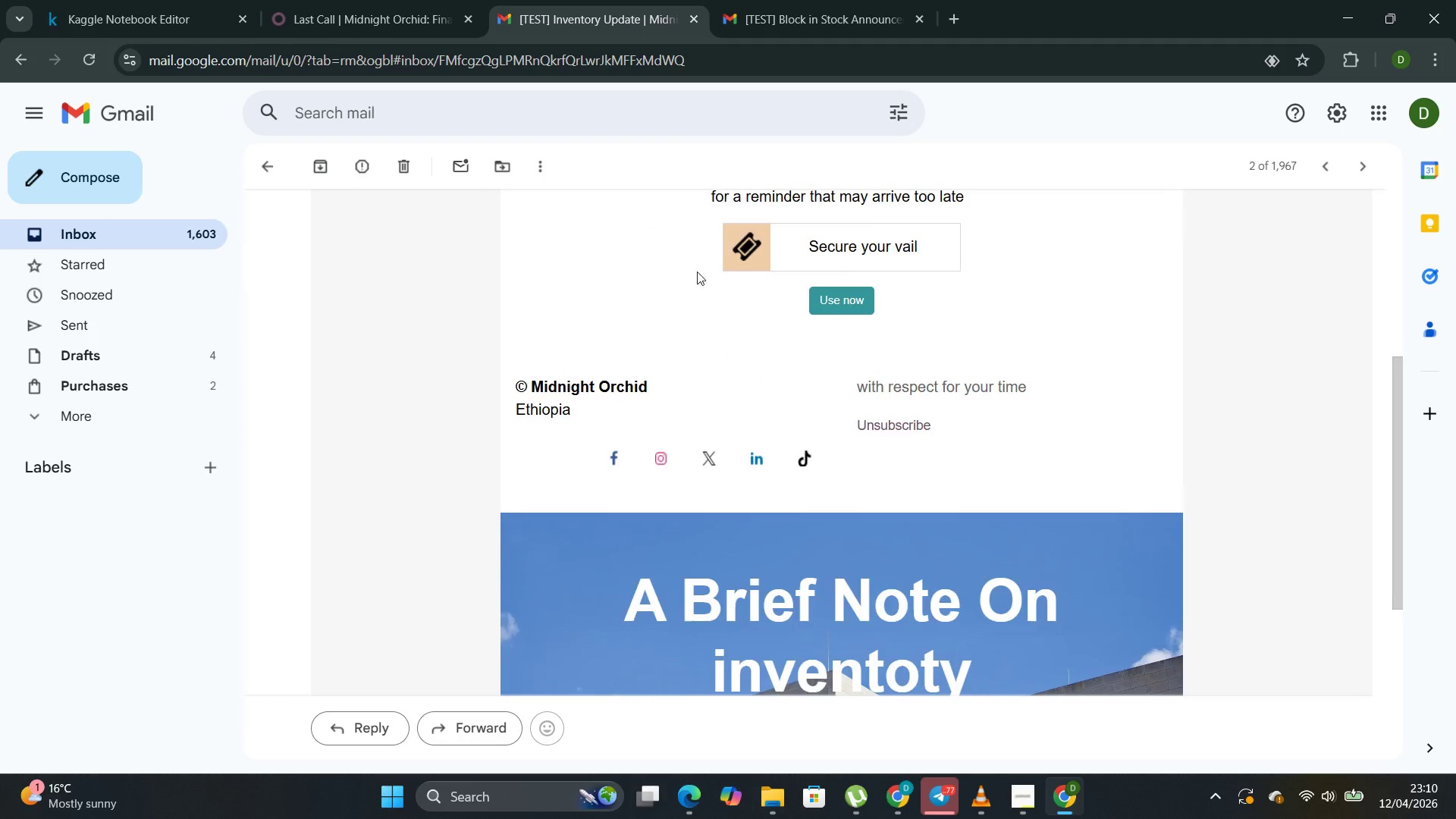 
scroll: coordinate [916, 135], scroll_direction: up, amount: 5.0
 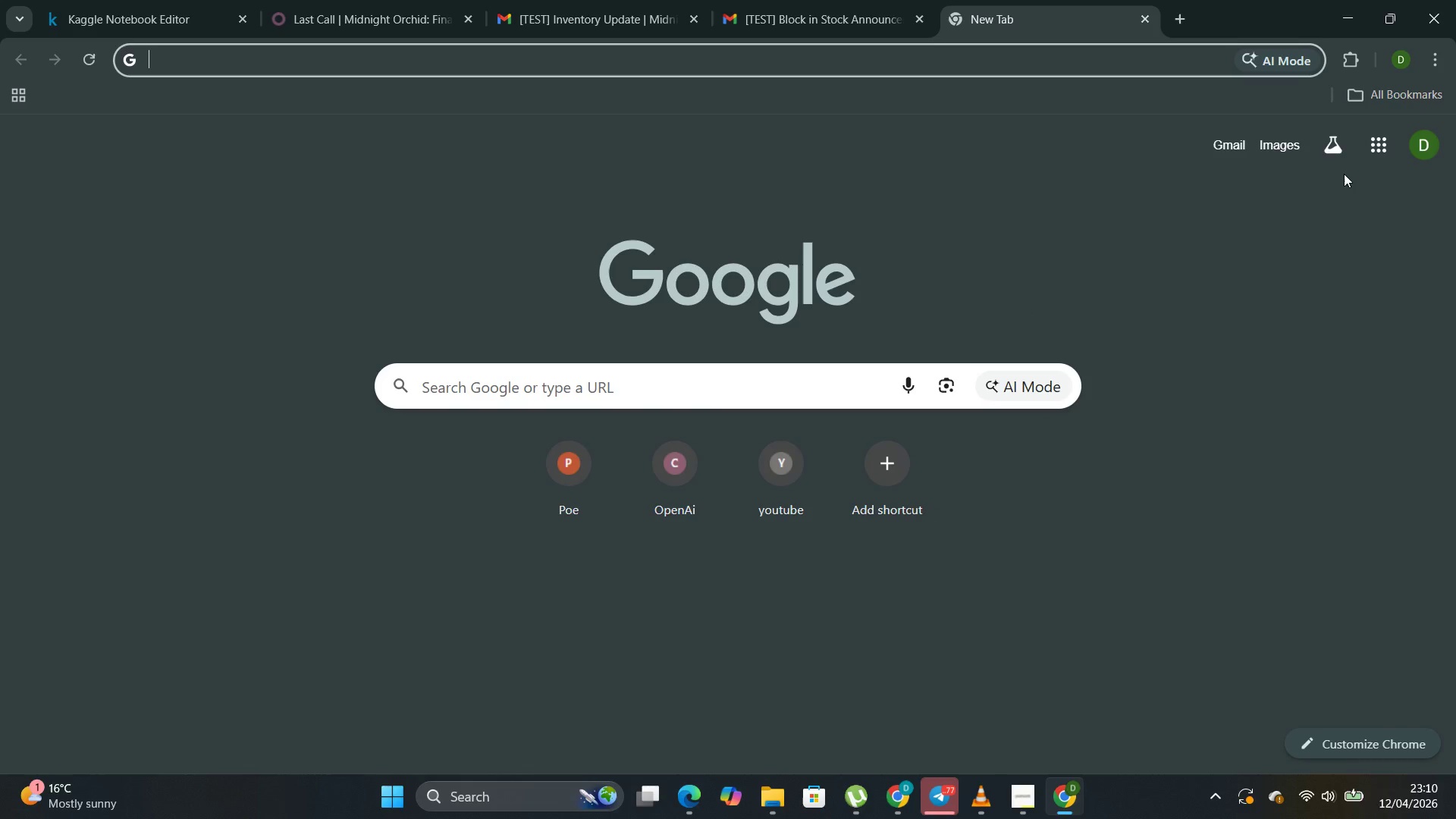 
left_click([1238, 146])
 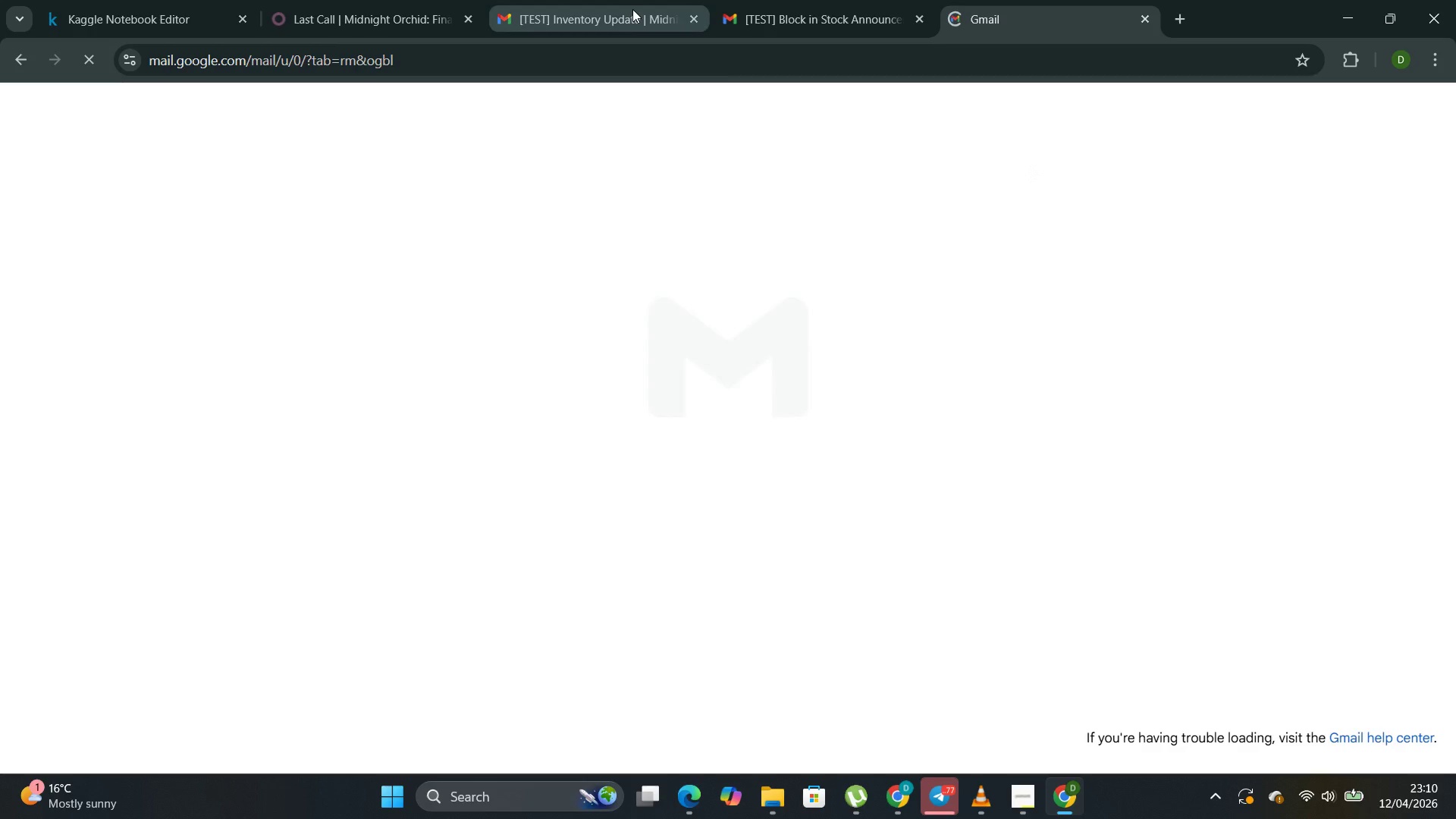 
left_click([620, 14])
 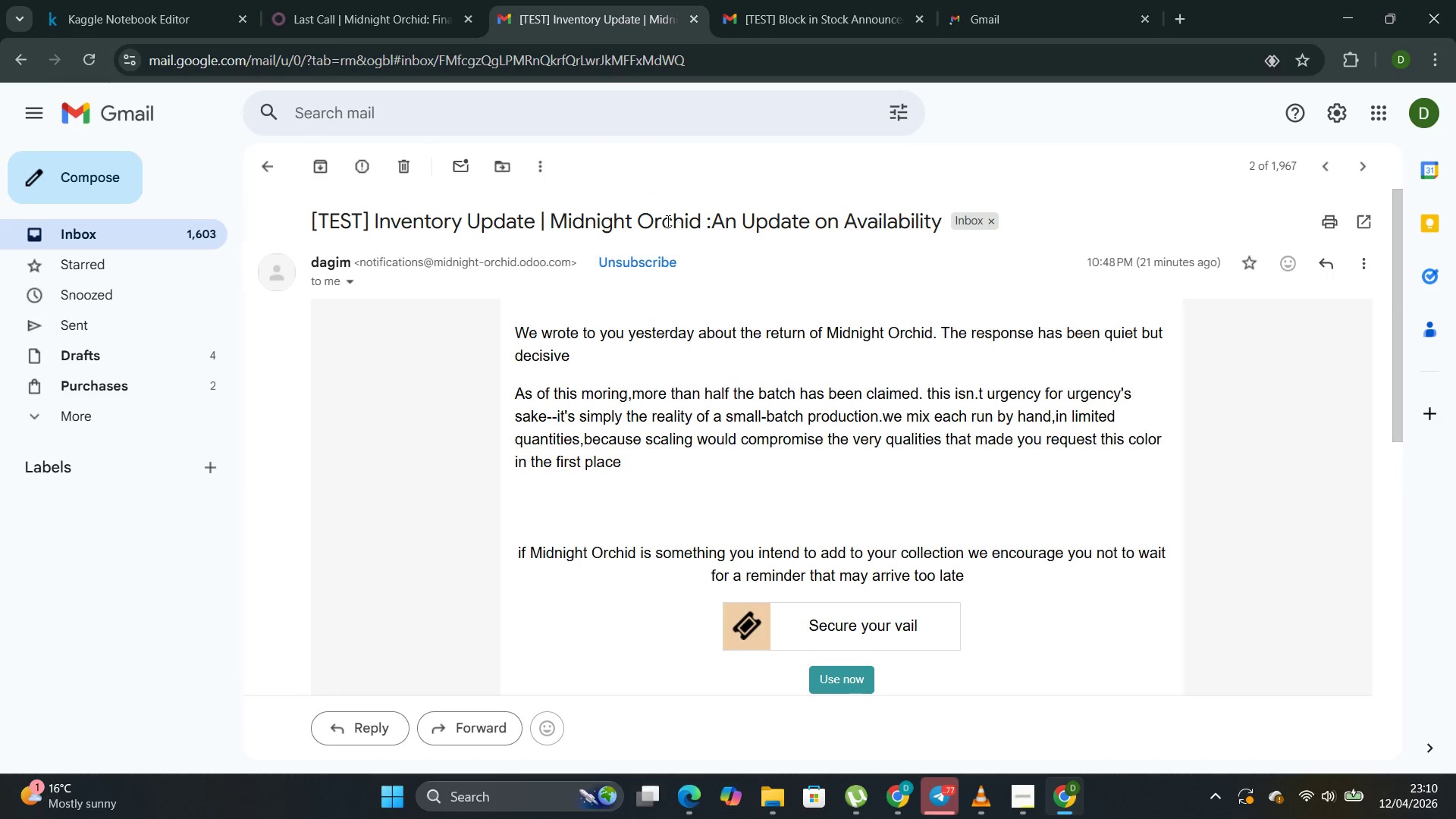 
left_click([847, 0])
 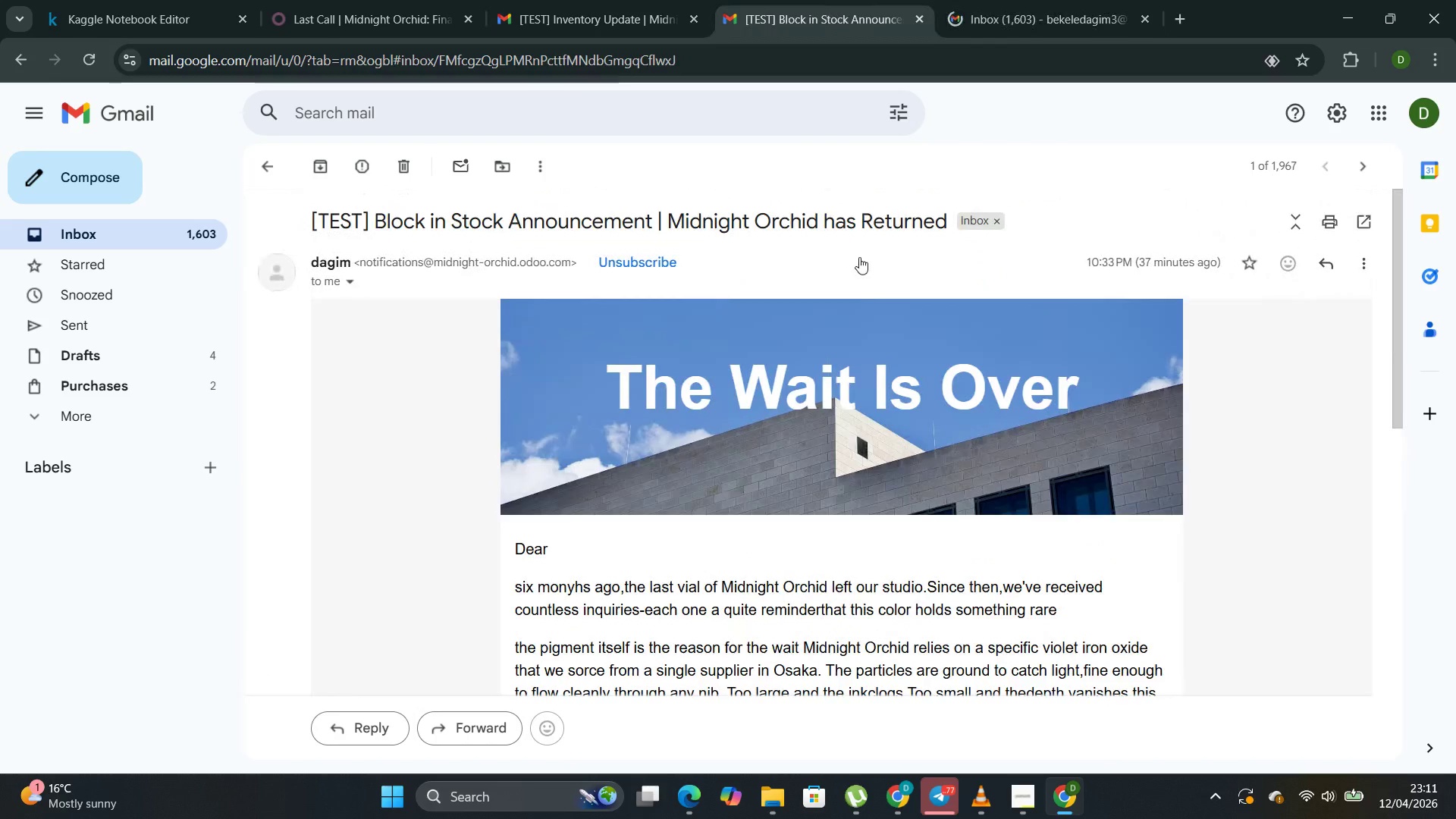 
scroll: coordinate [714, 213], scroll_direction: down, amount: 2.0
 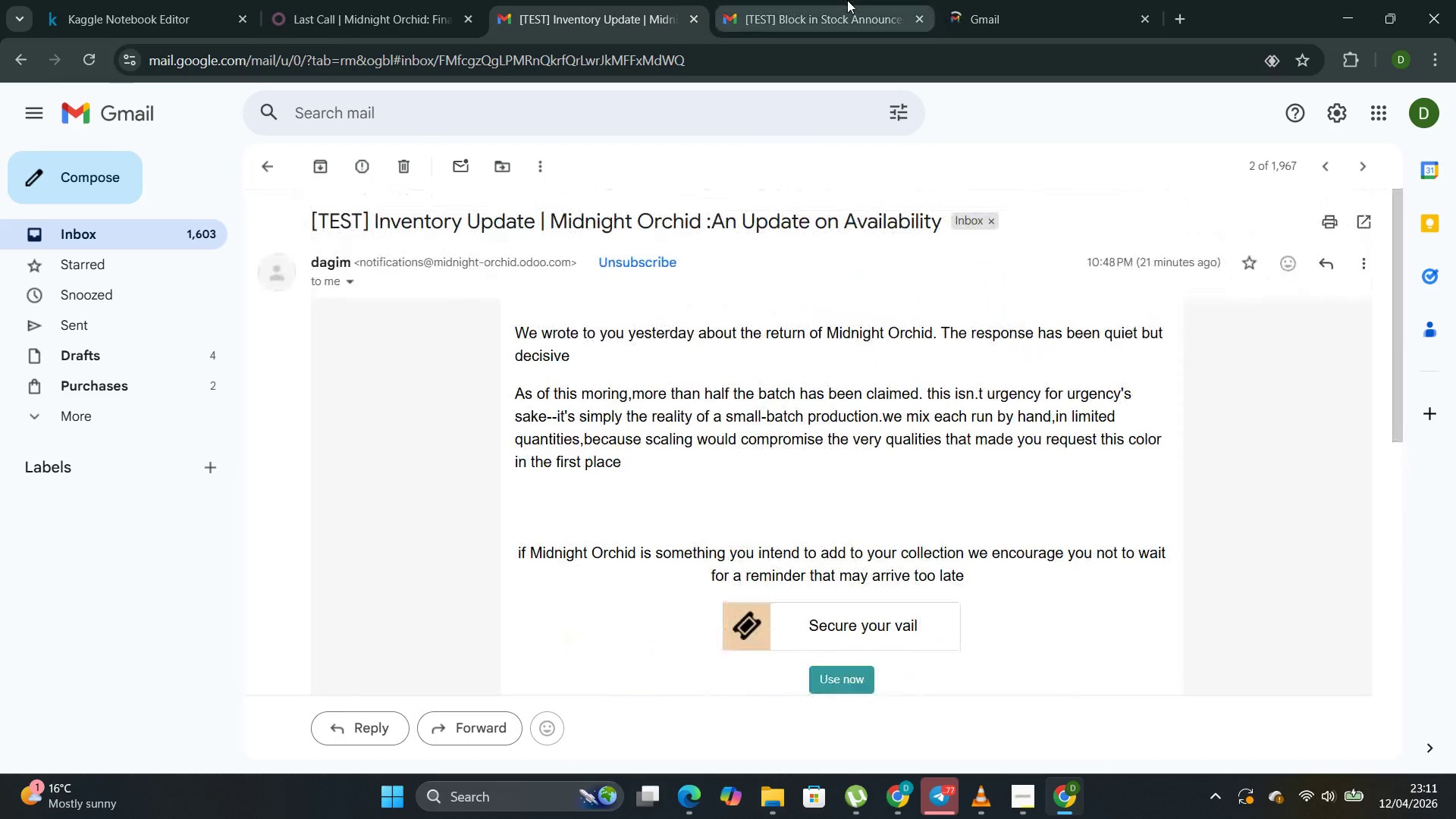 
left_click([566, 0])
 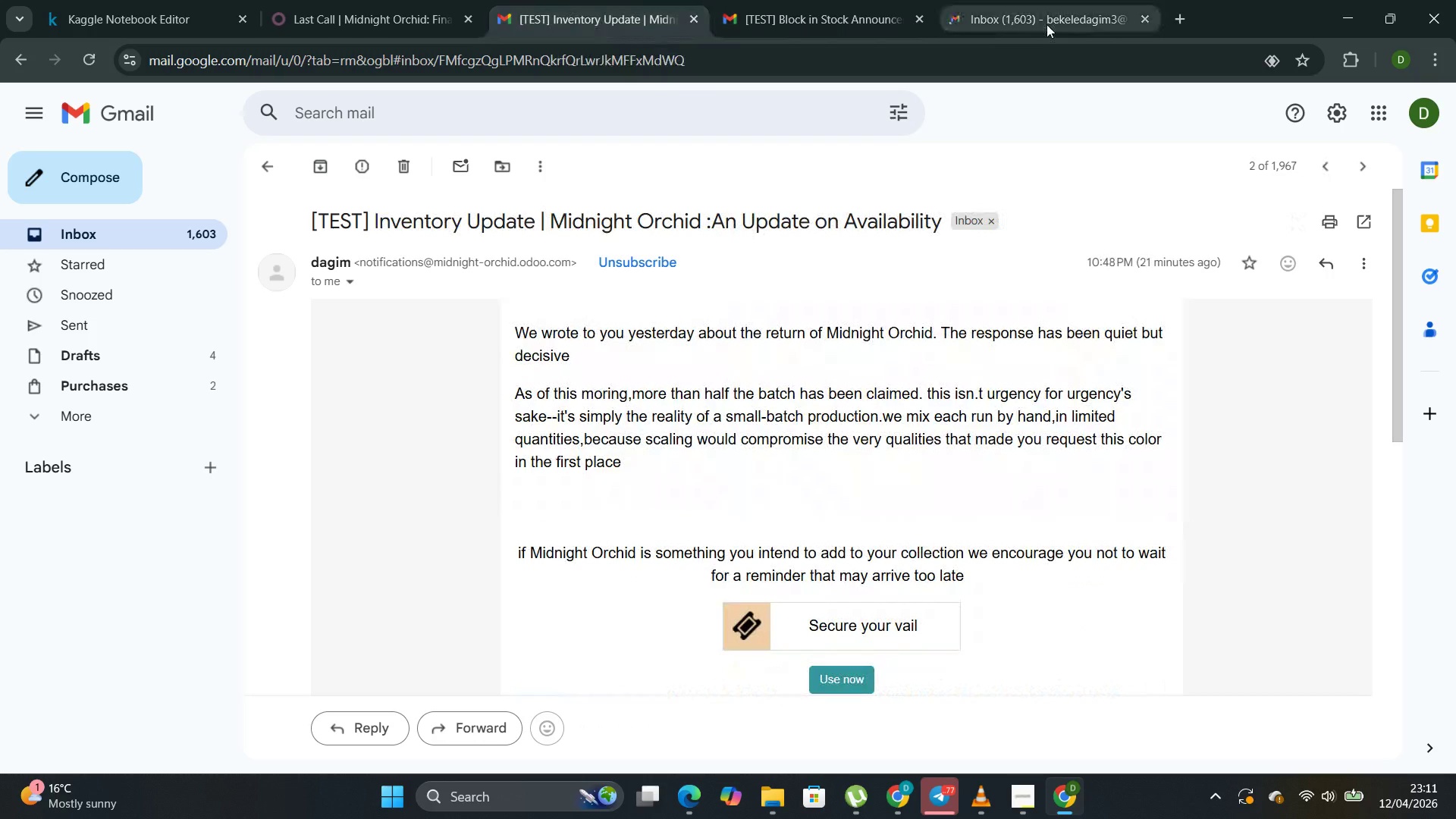 
scroll: coordinate [868, 211], scroll_direction: none, amount: 0.0
 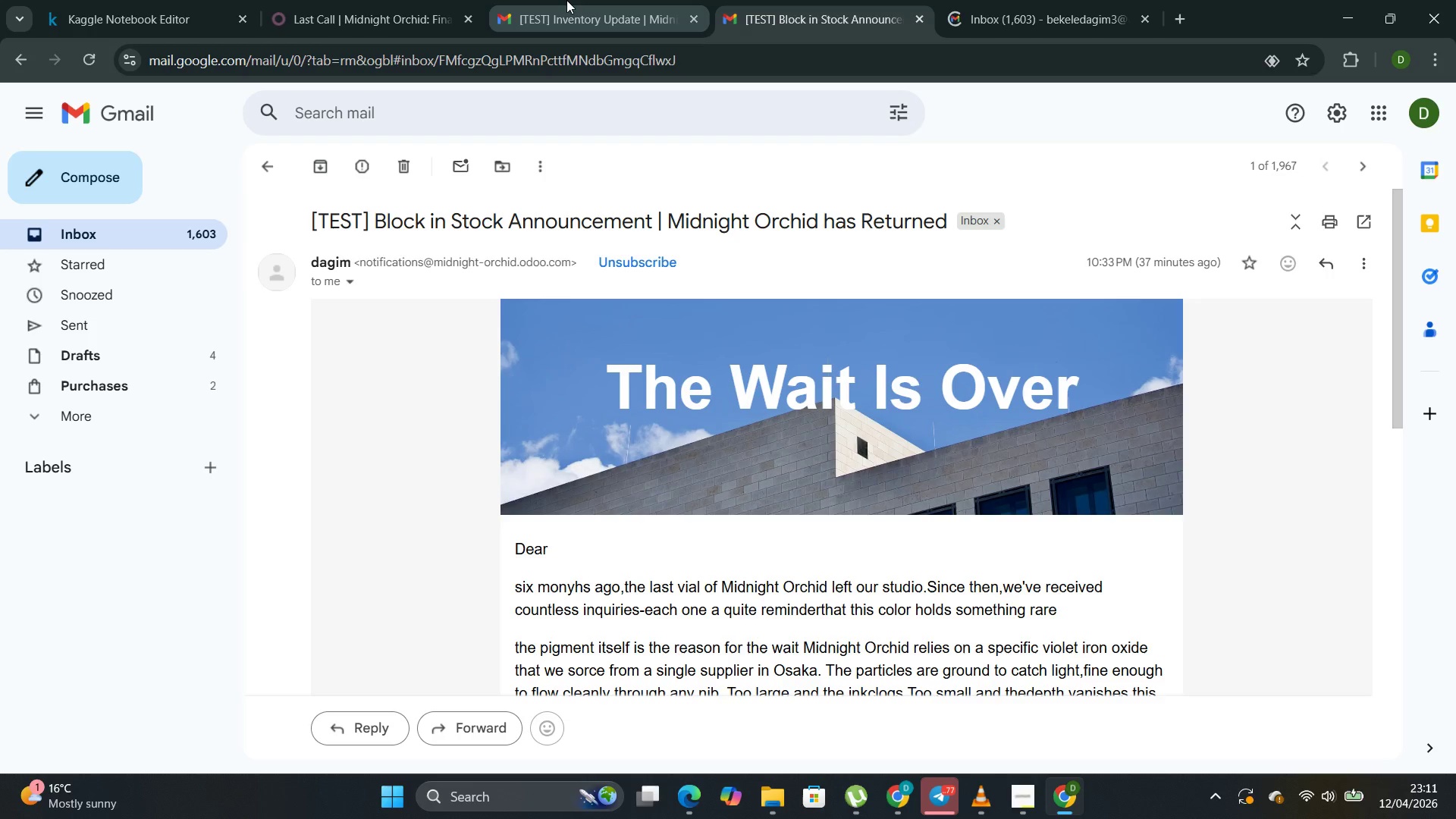 
left_click([1046, 17])
 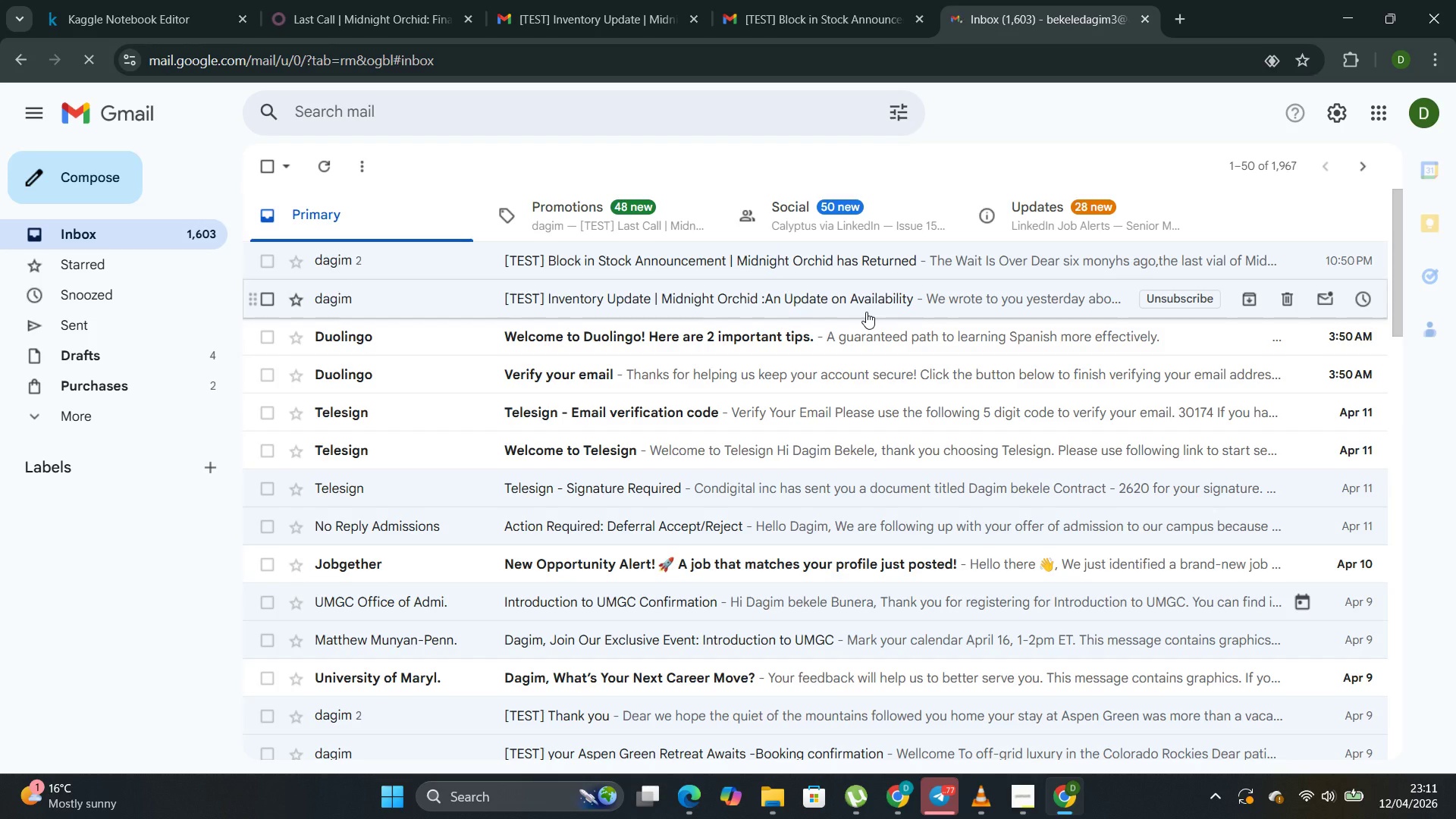 
wait(28.55)
 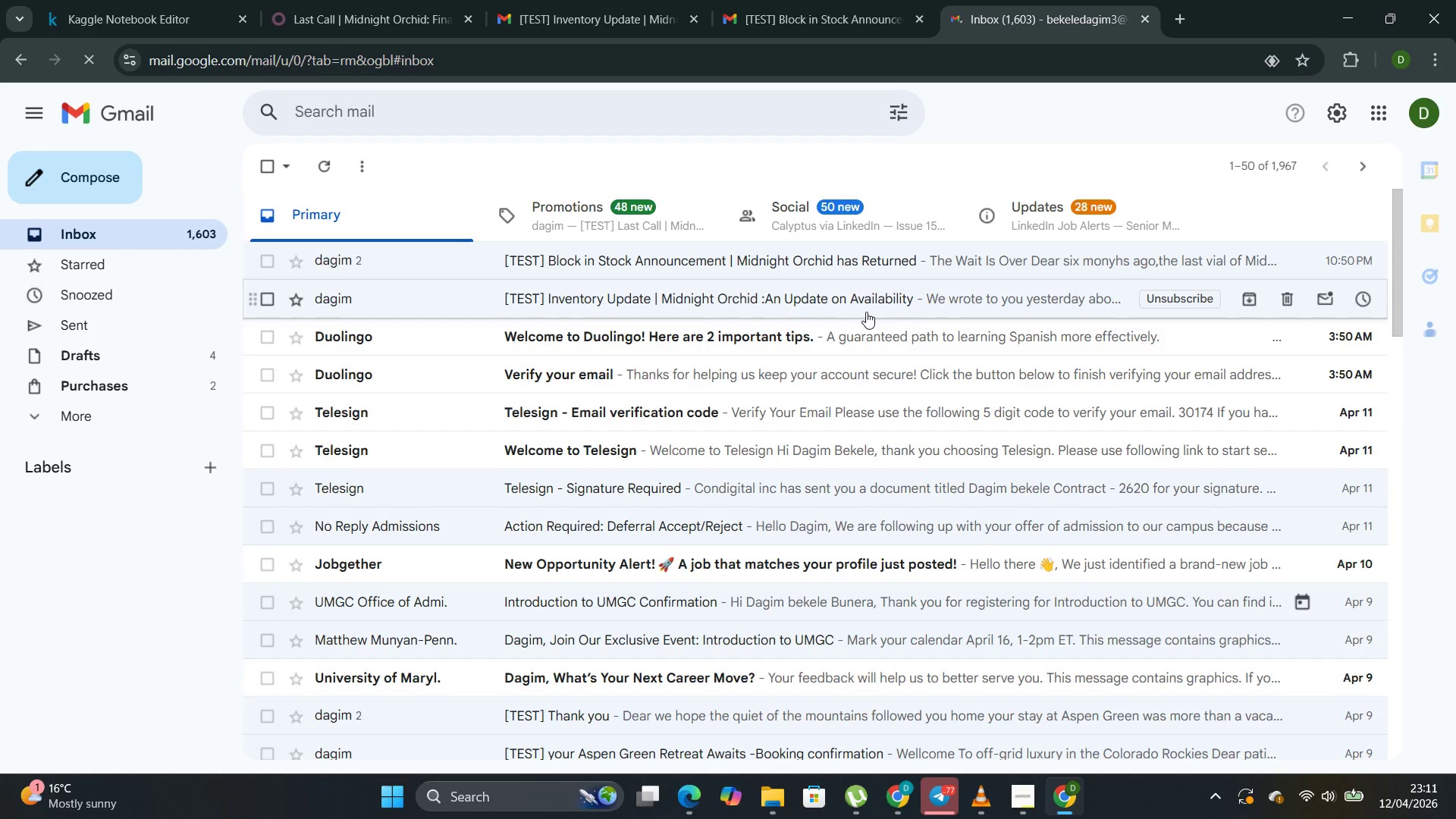 
left_click([316, 24])
 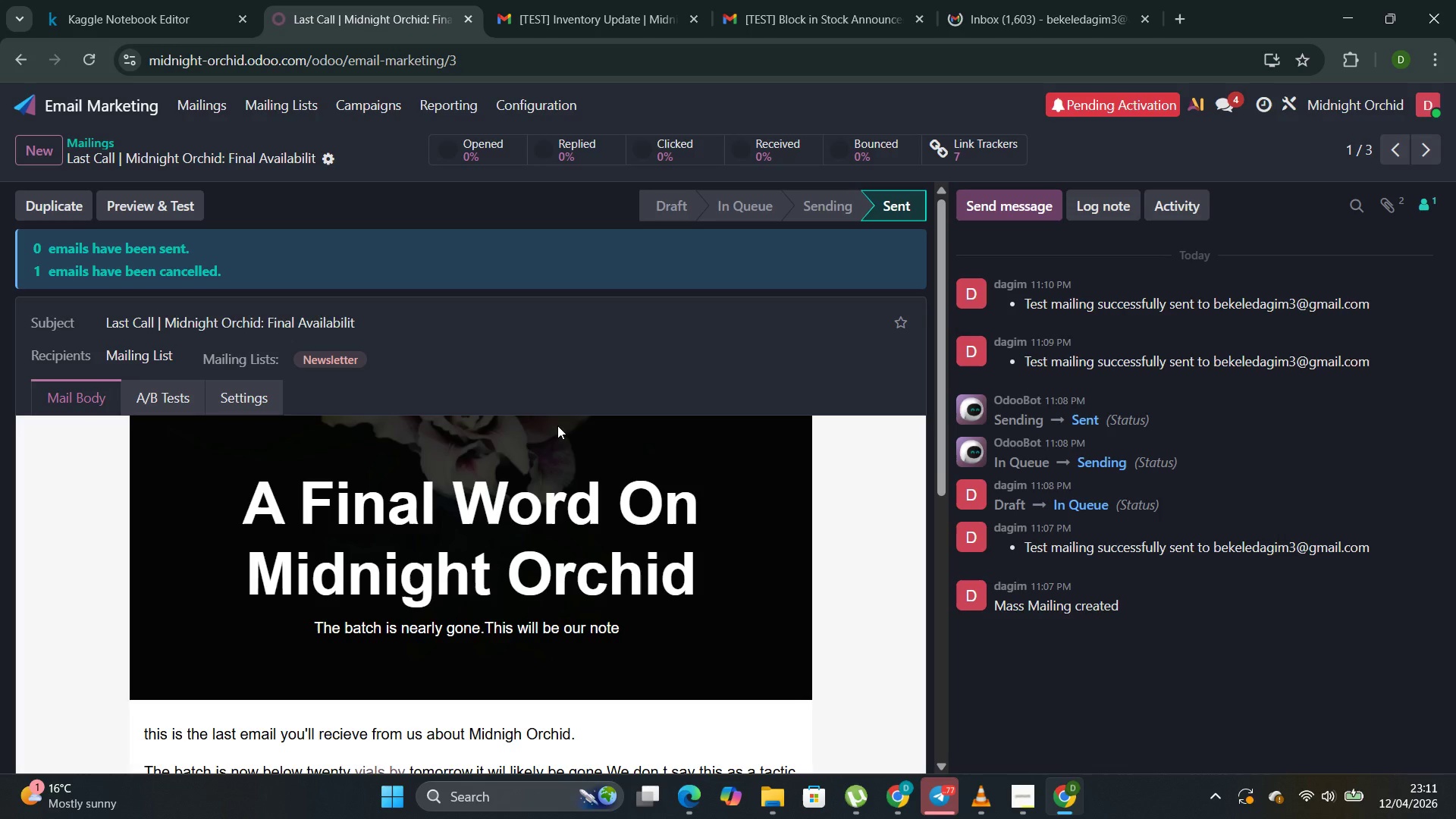 
scroll: coordinate [563, 406], scroll_direction: down, amount: 5.0
 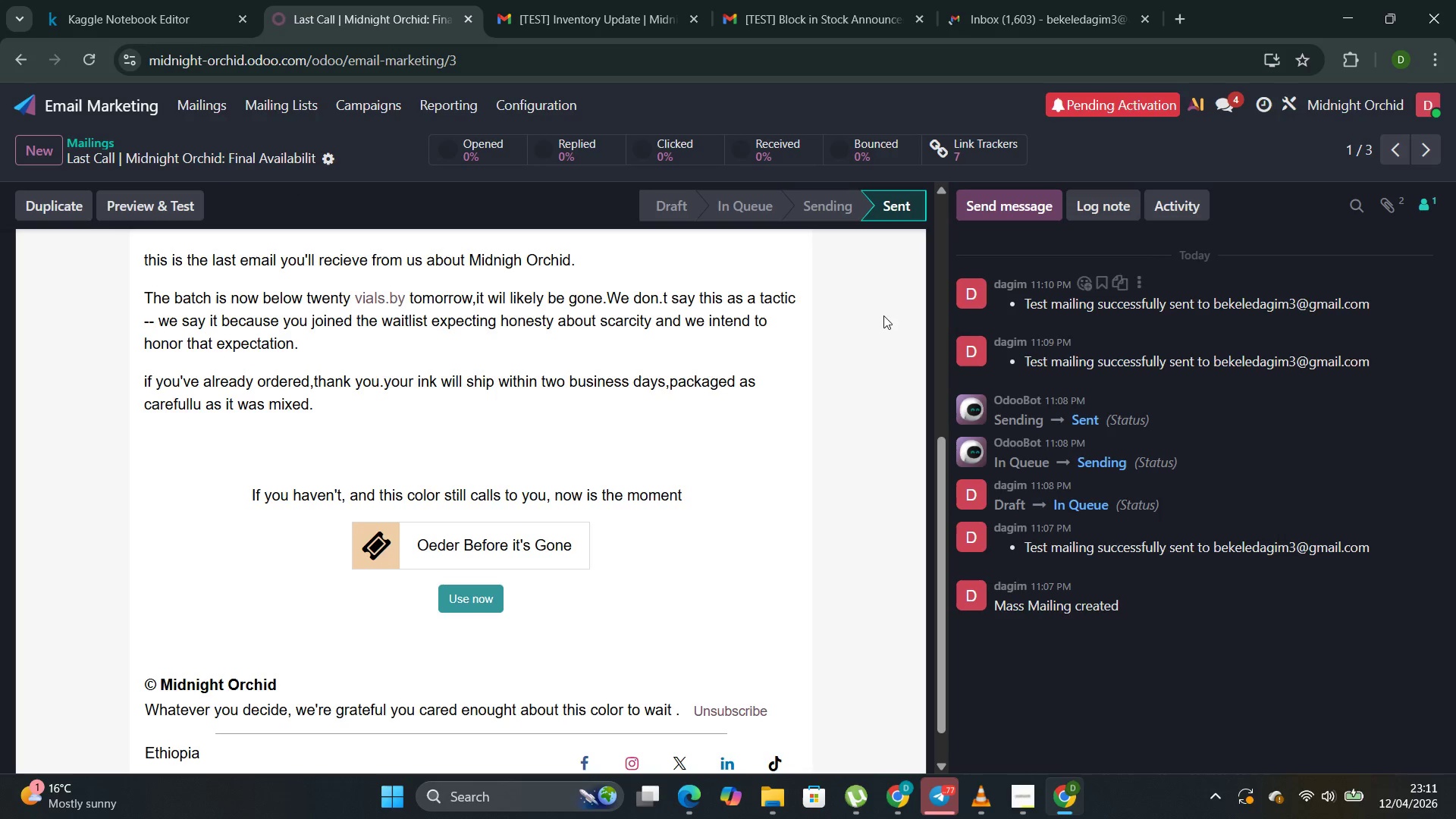 
double_click([1007, 297])
 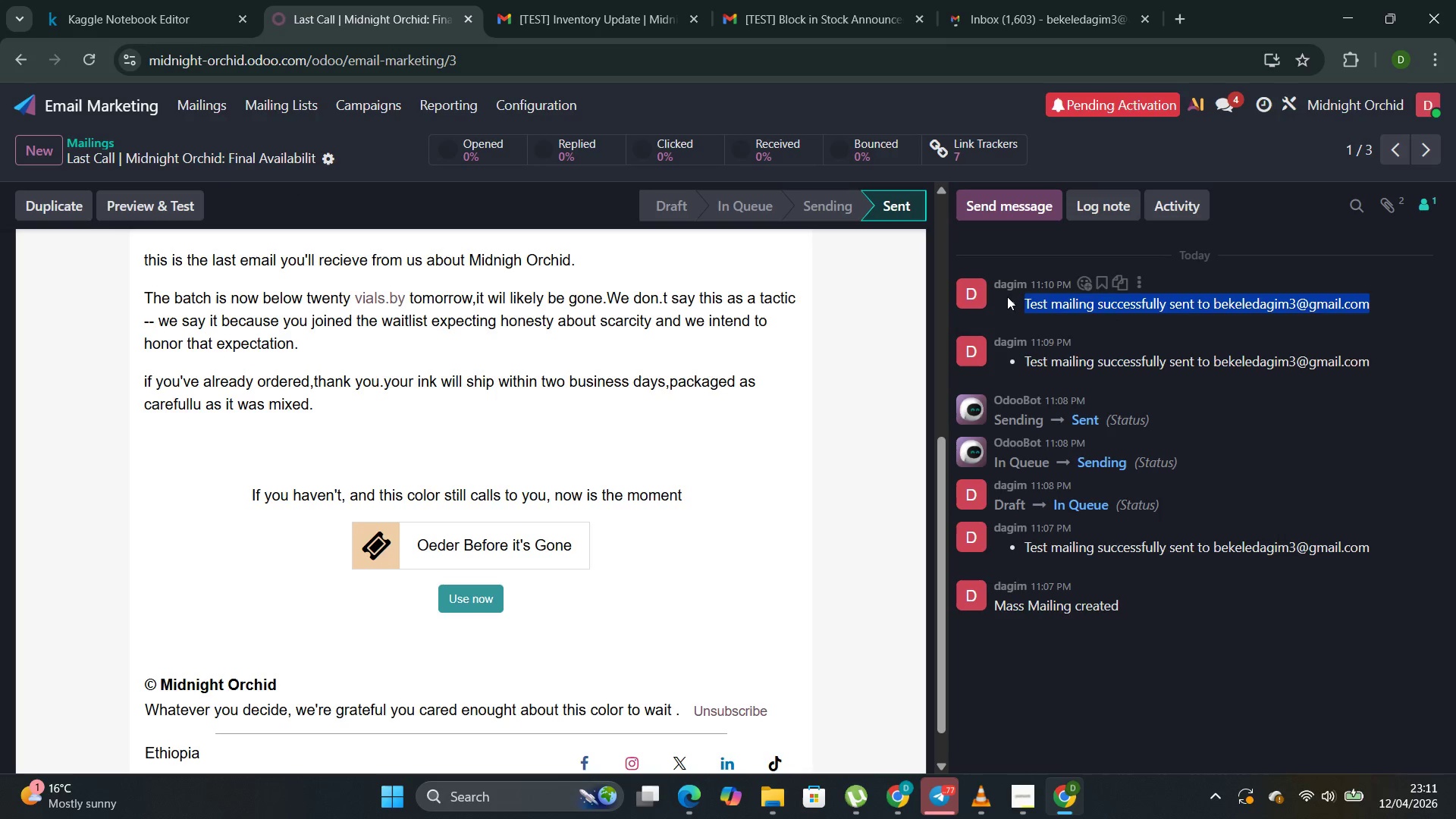 
triple_click([1007, 297])
 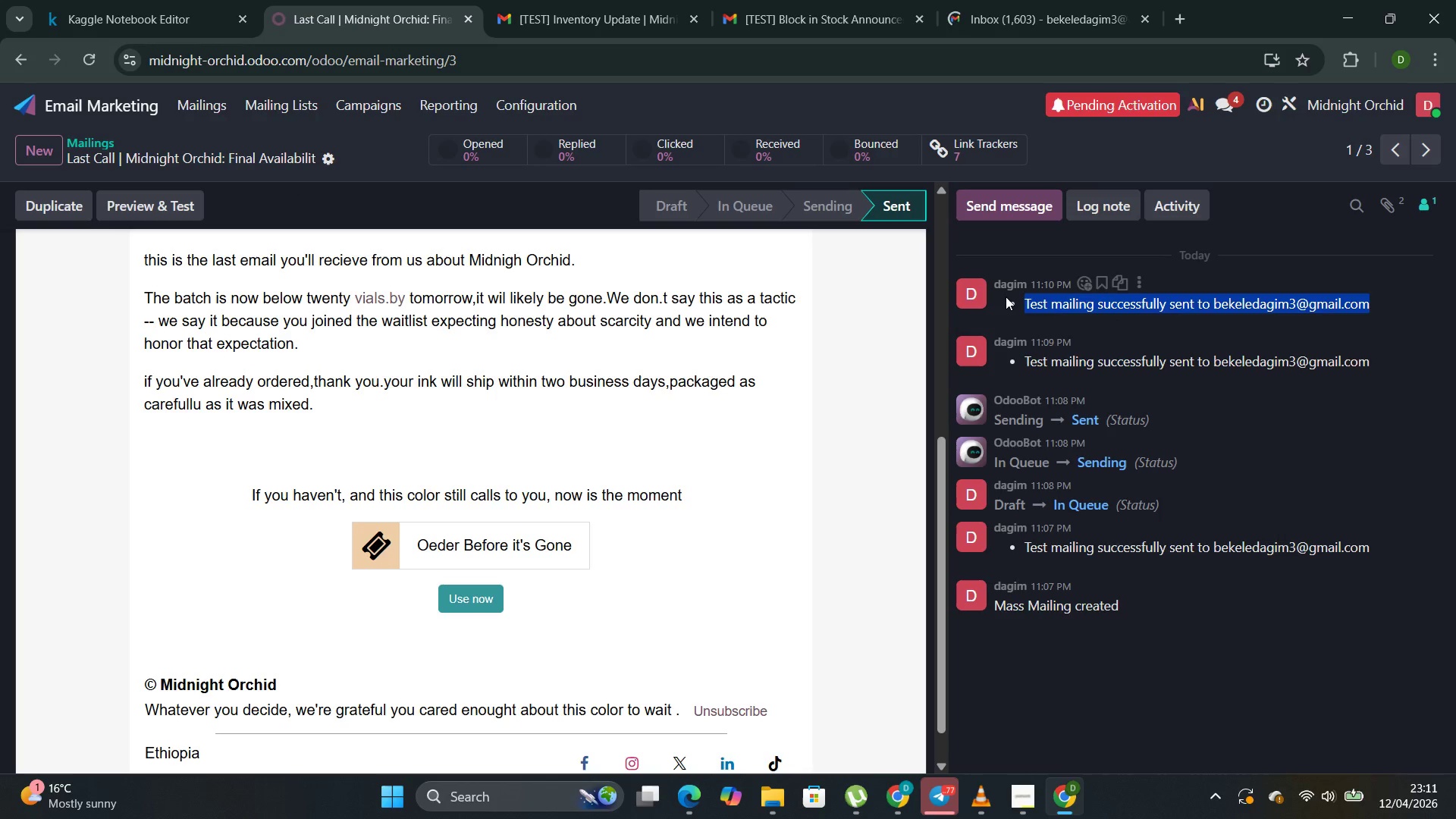 
triple_click([1007, 297])
 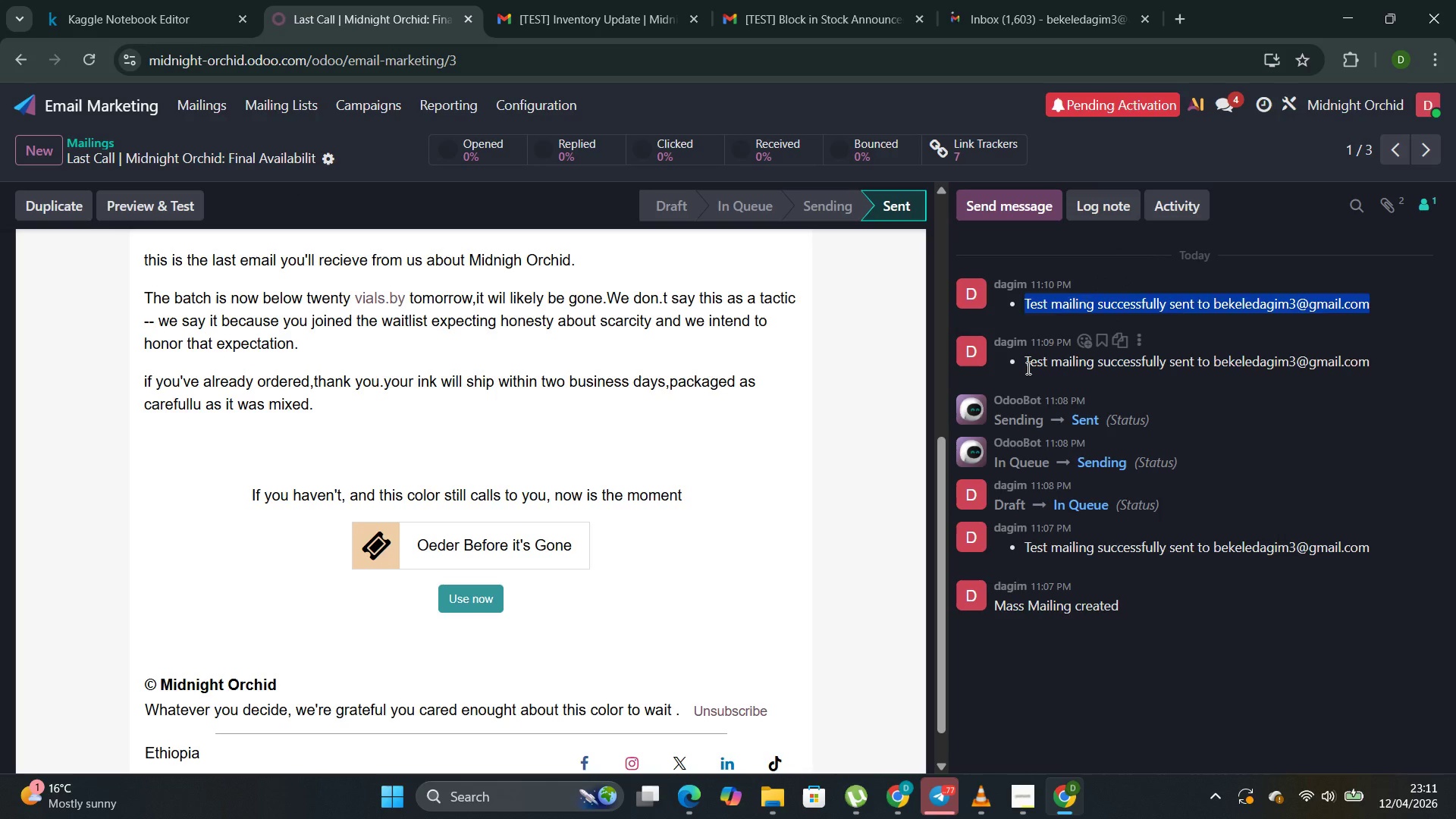 
double_click([1027, 368])
 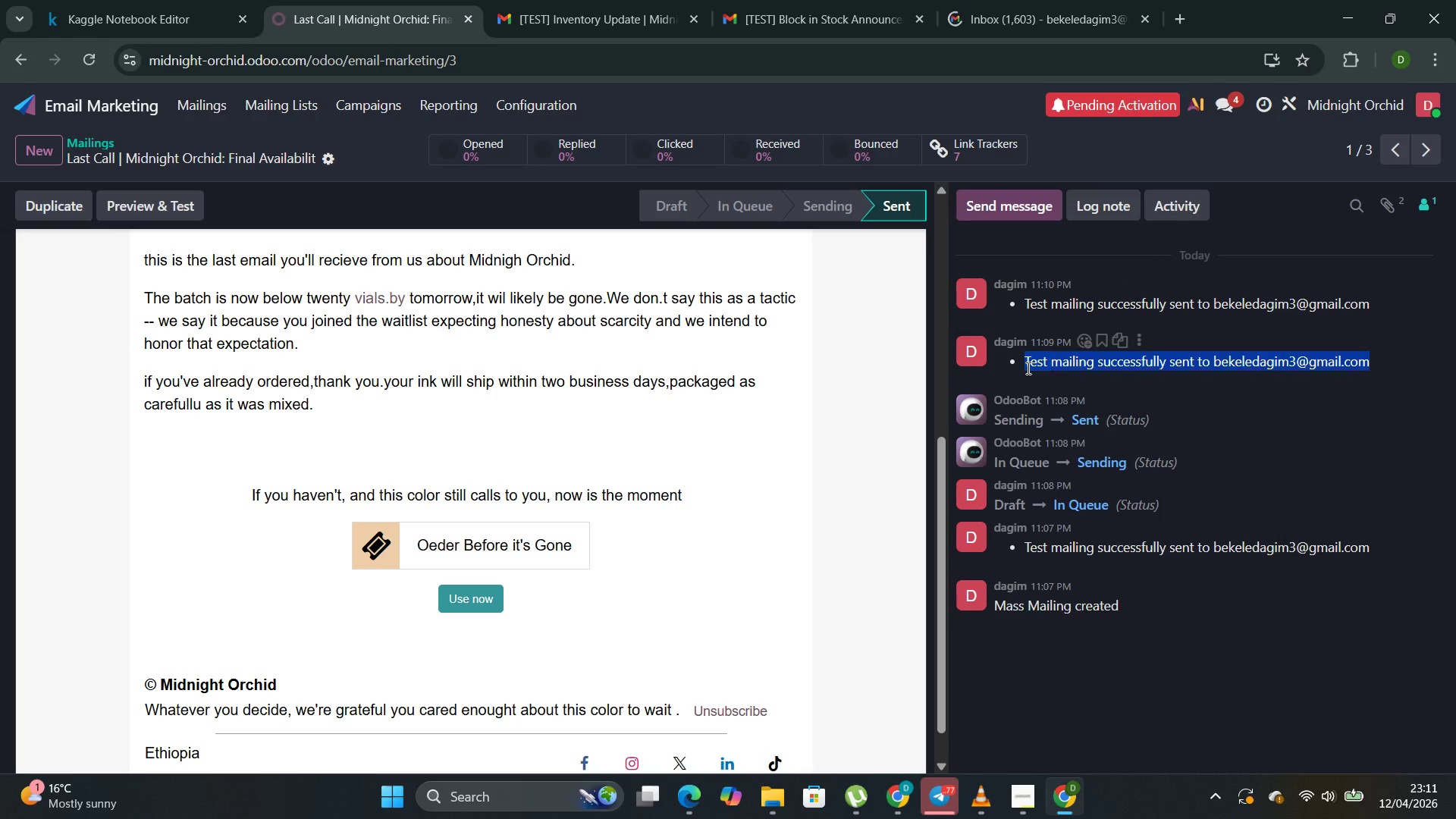 
triple_click([1027, 368])
 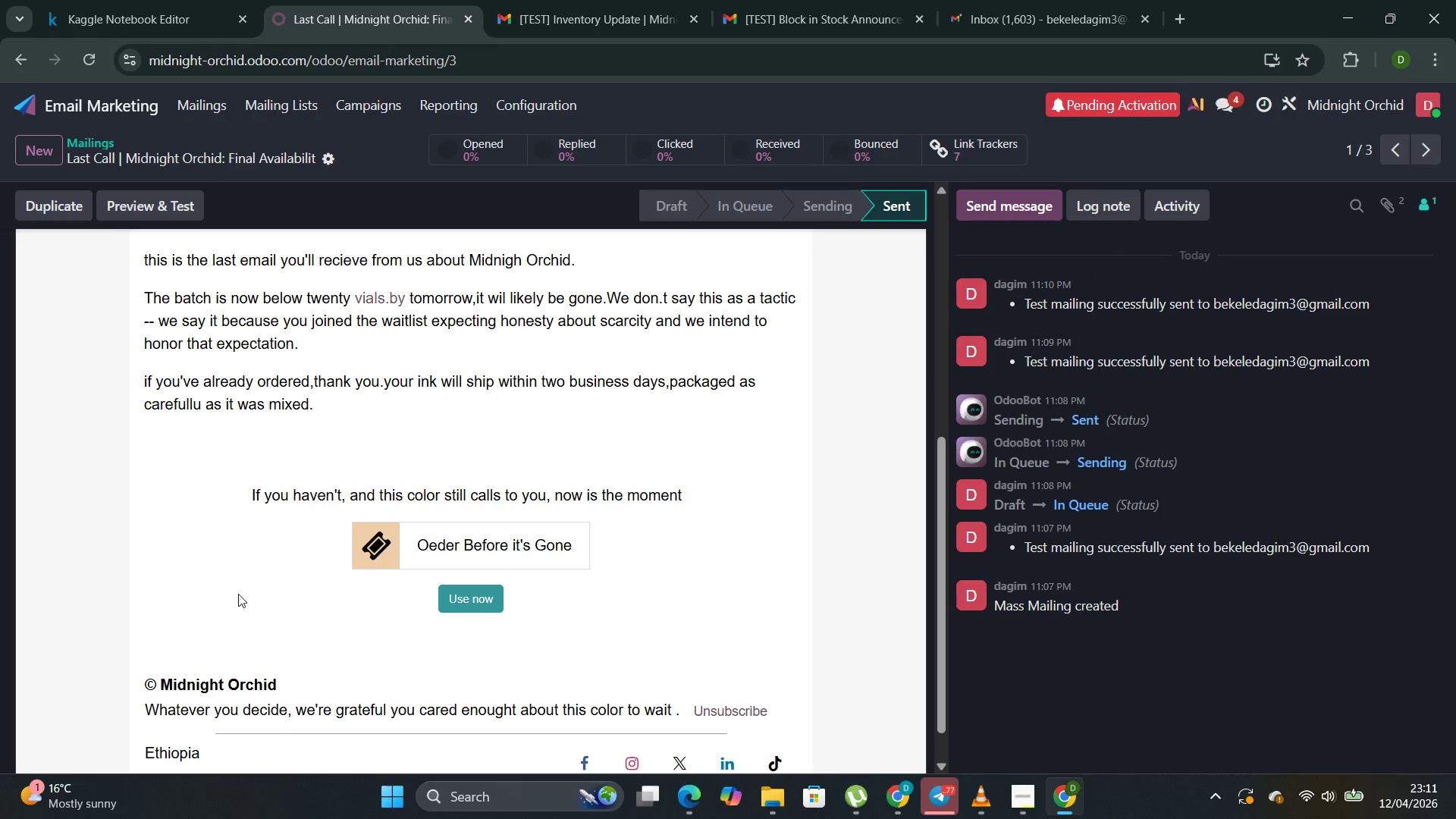 
scroll: coordinate [193, 508], scroll_direction: up, amount: 9.0
 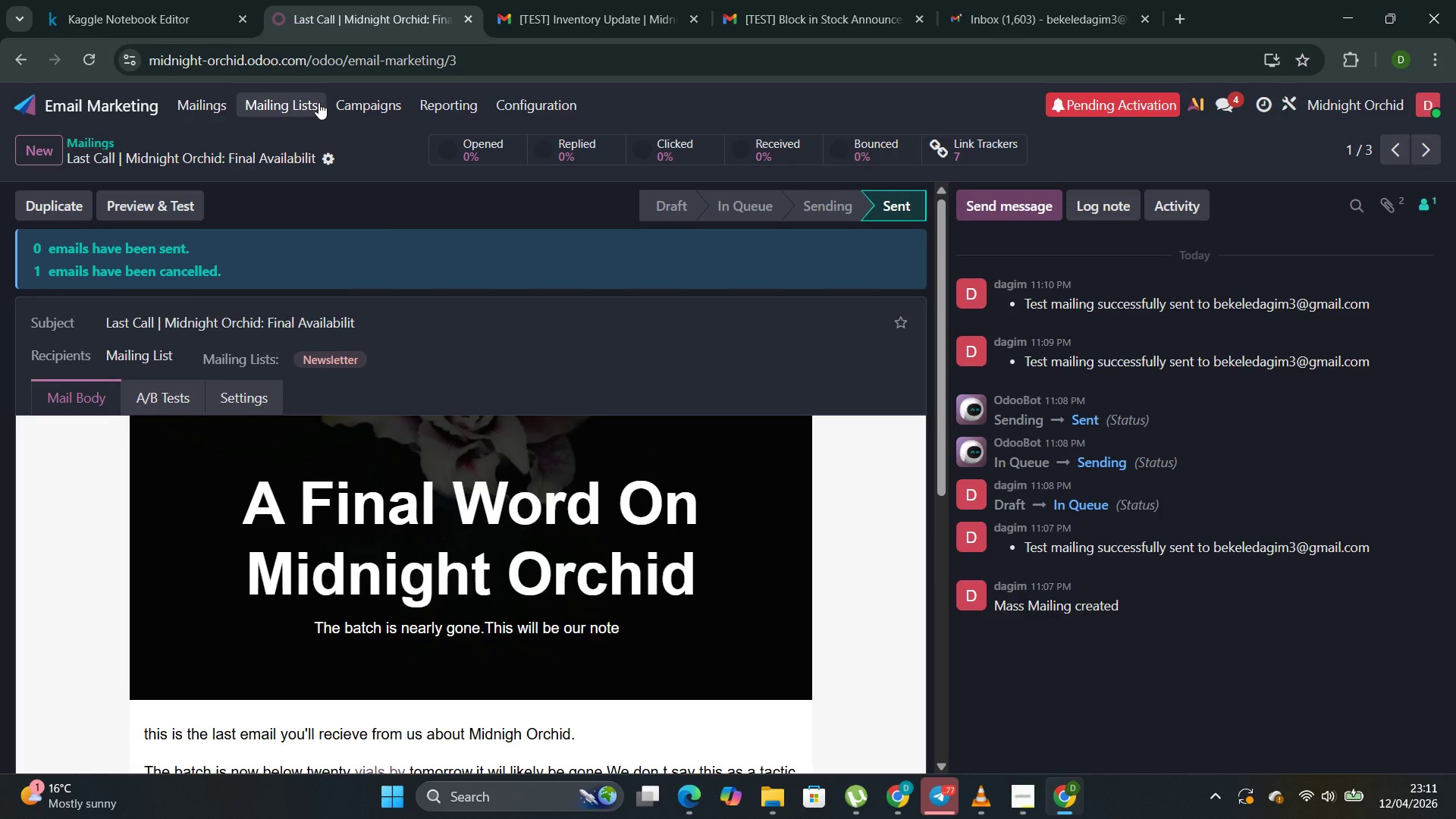 
wait(5.98)
 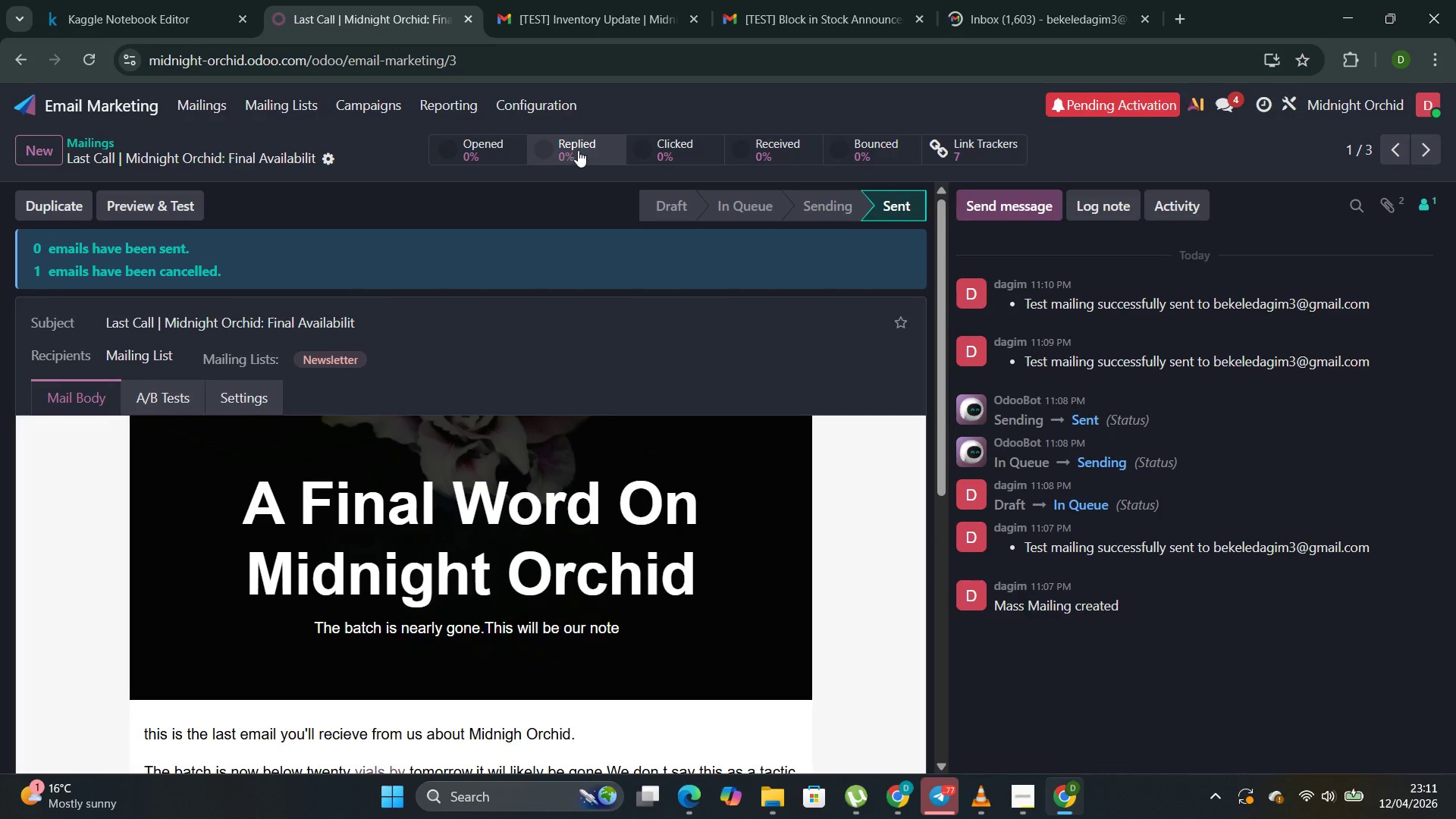 
left_click([201, 111])
 